 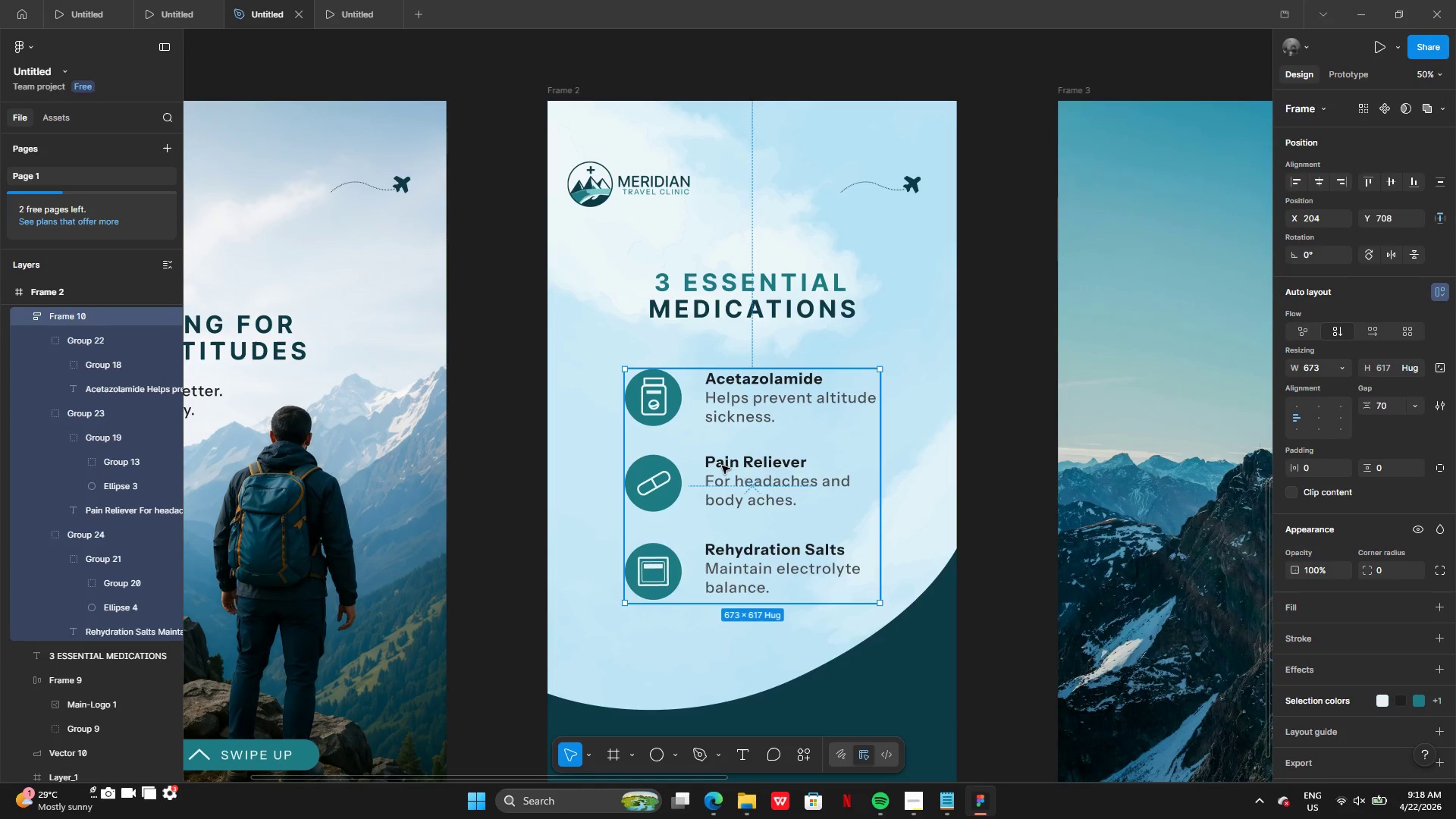 
left_click_drag(start_coordinate=[783, 463], to_coordinate=[781, 474])
 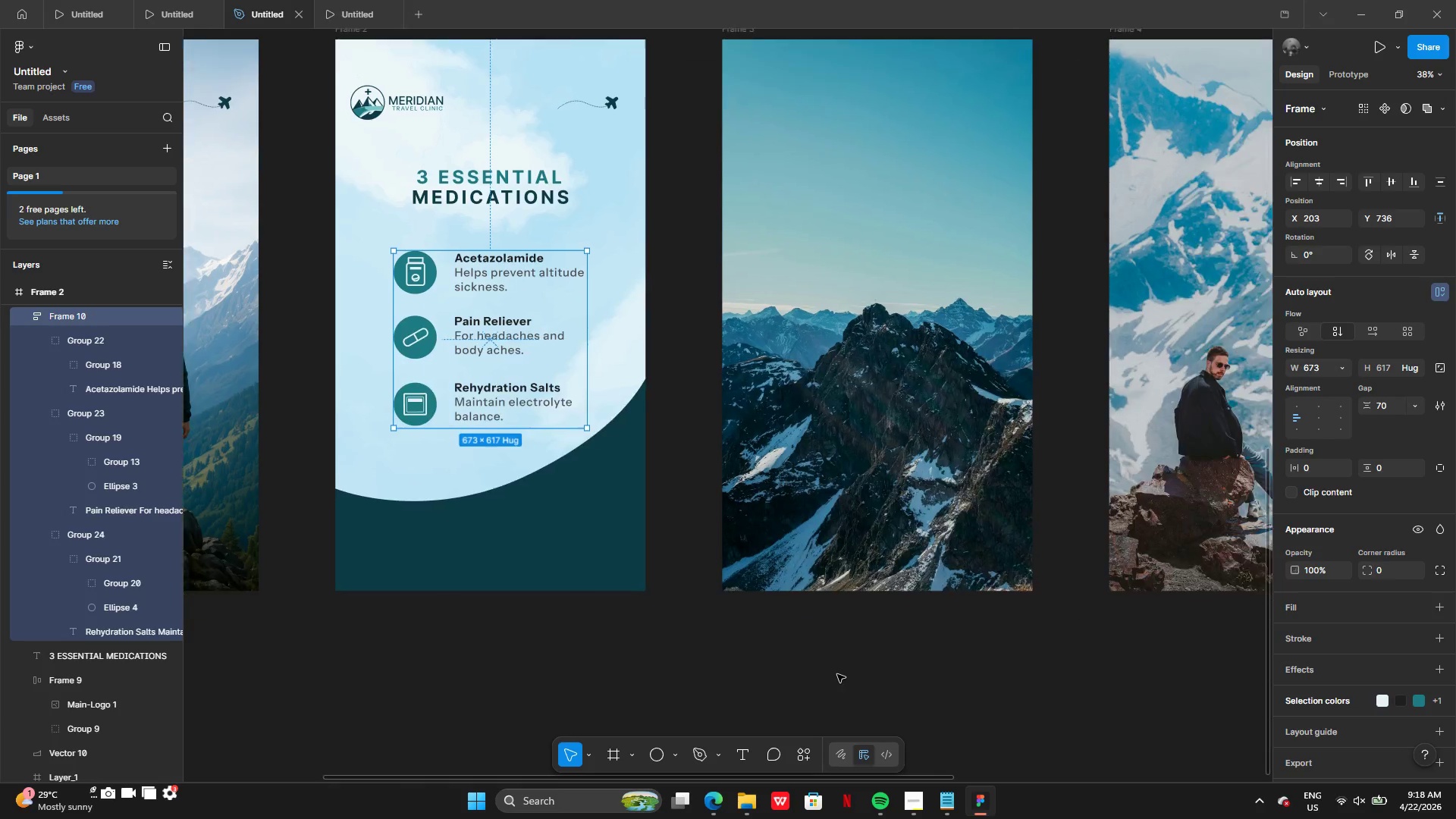 
left_click([837, 670])
 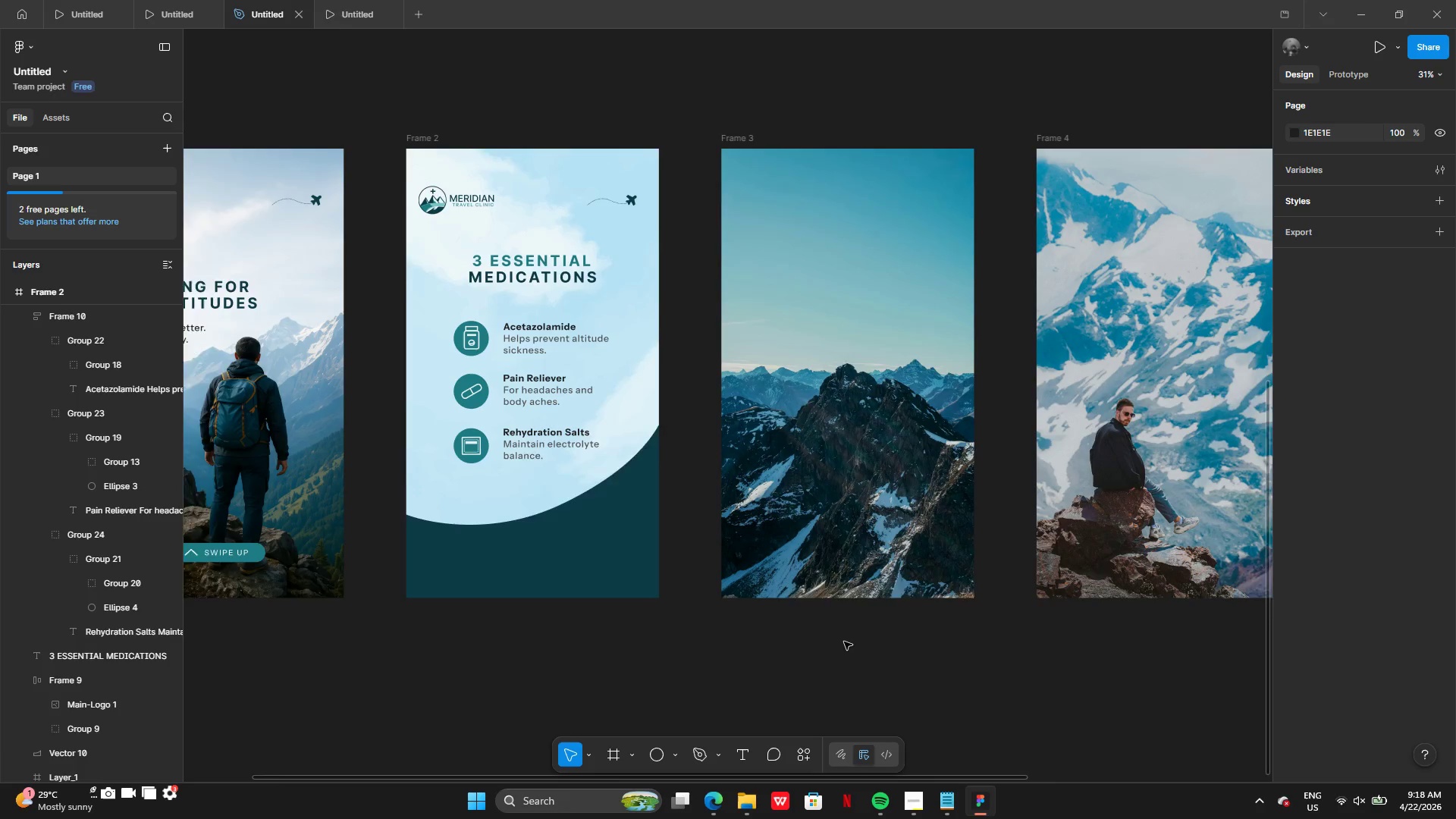 
wait(8.8)
 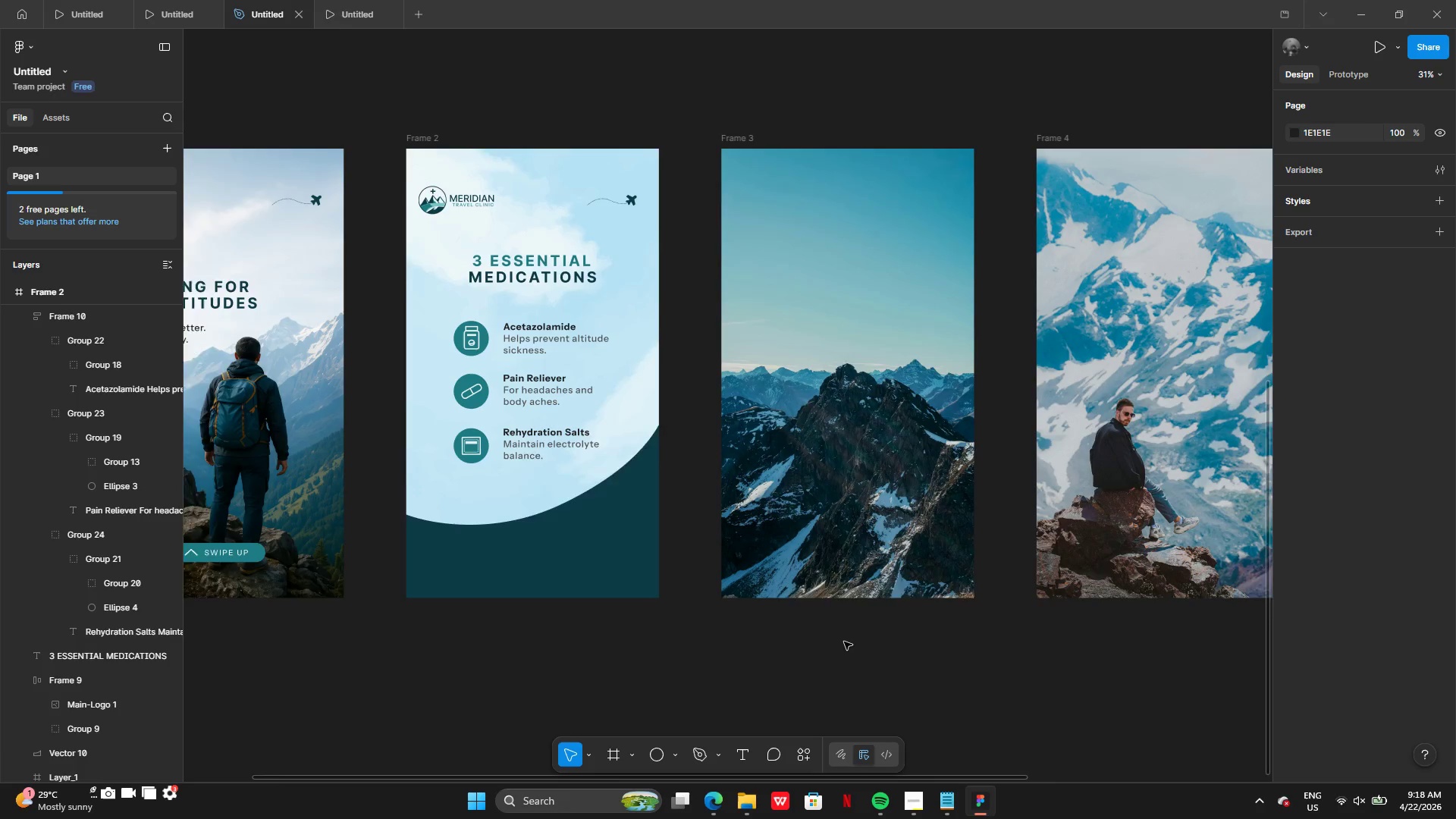 
hold_key(key=AltLeft, duration=0.42)
left_click_drag(start_coordinate=[582, 564], to_coordinate=[852, 566])
 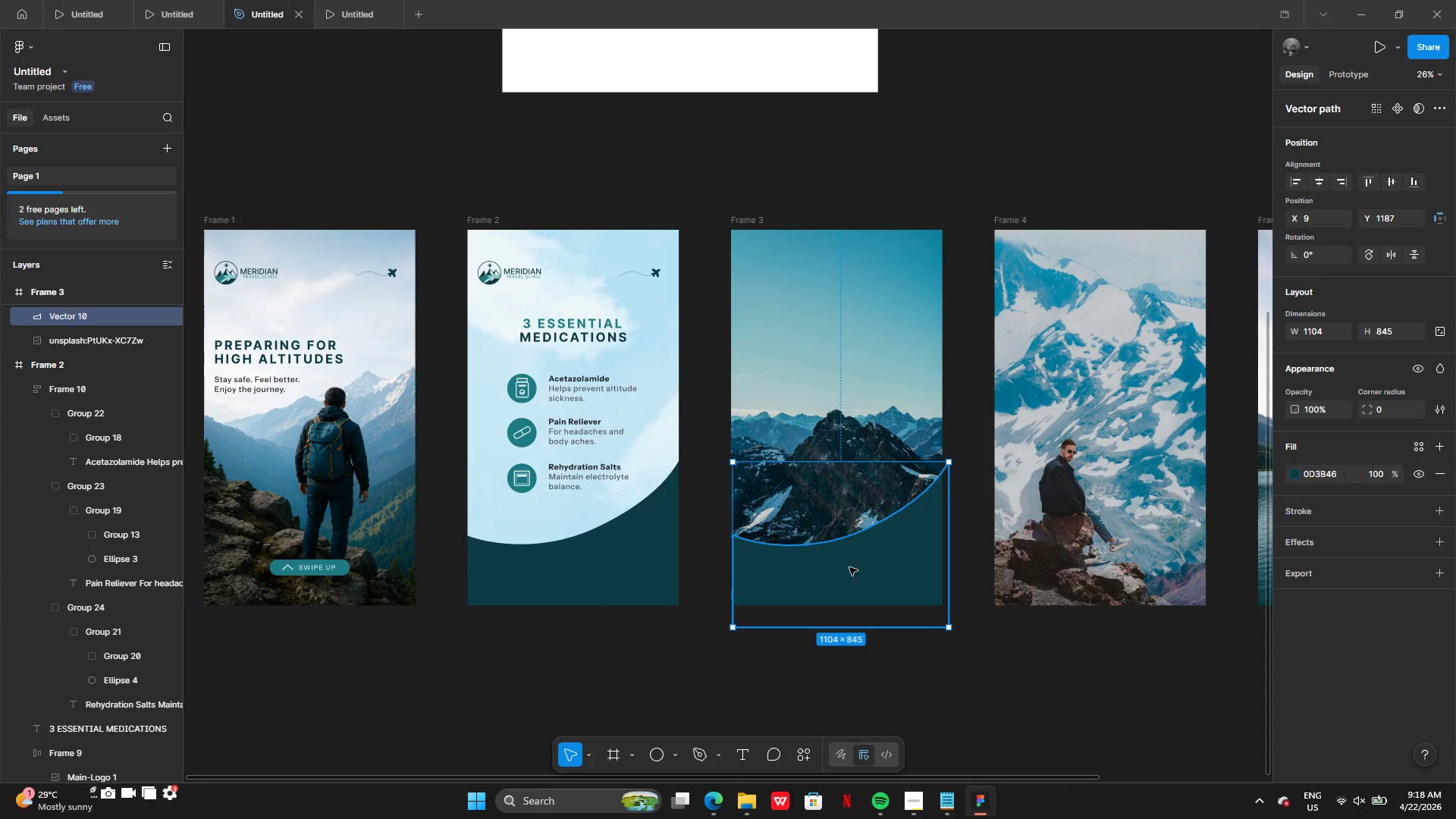 
left_click_drag(start_coordinate=[846, 570], to_coordinate=[843, 540])
 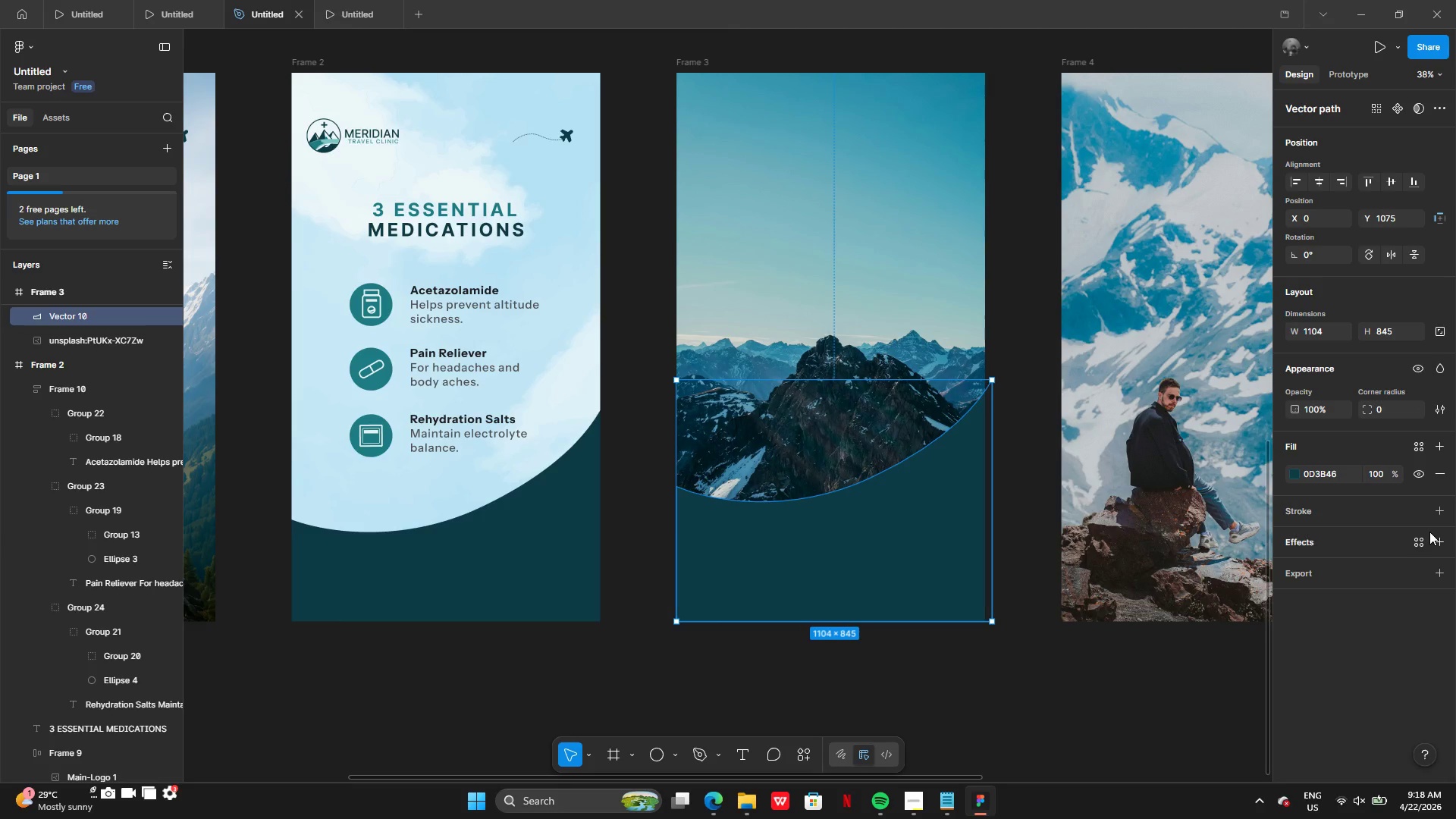 
left_click([1432, 535])
 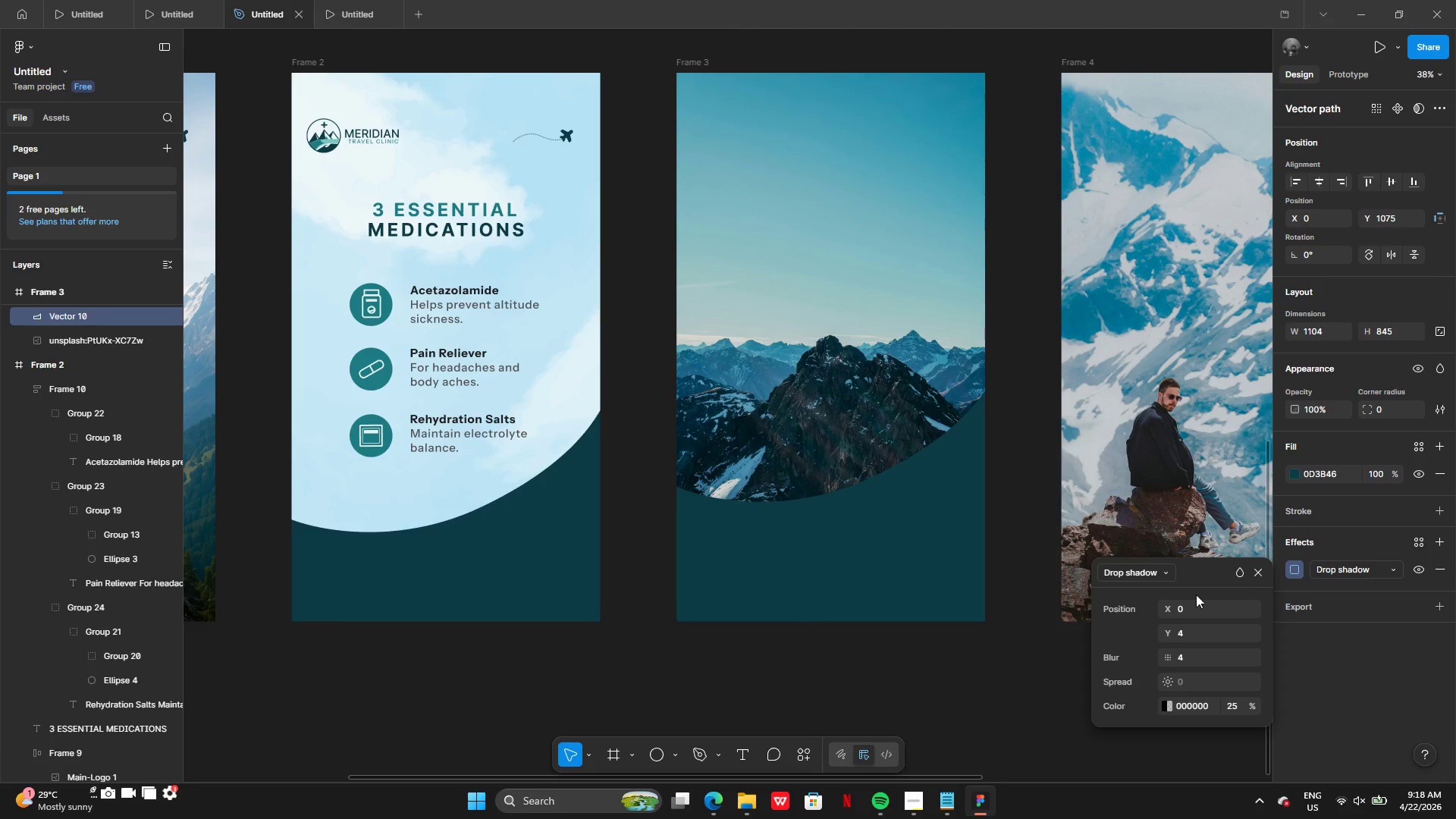 
left_click([1147, 572])
 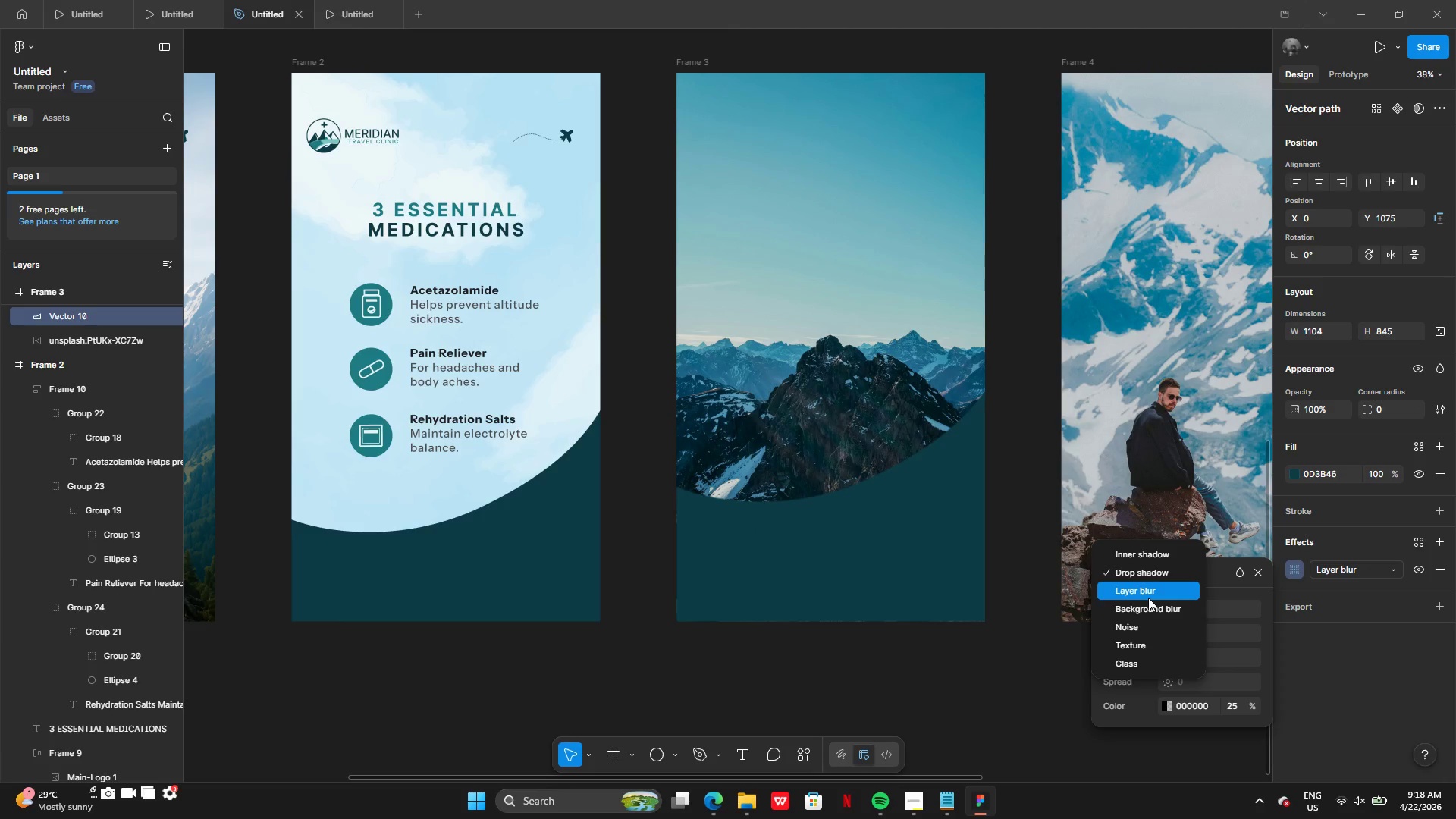 
left_click([1147, 595])
 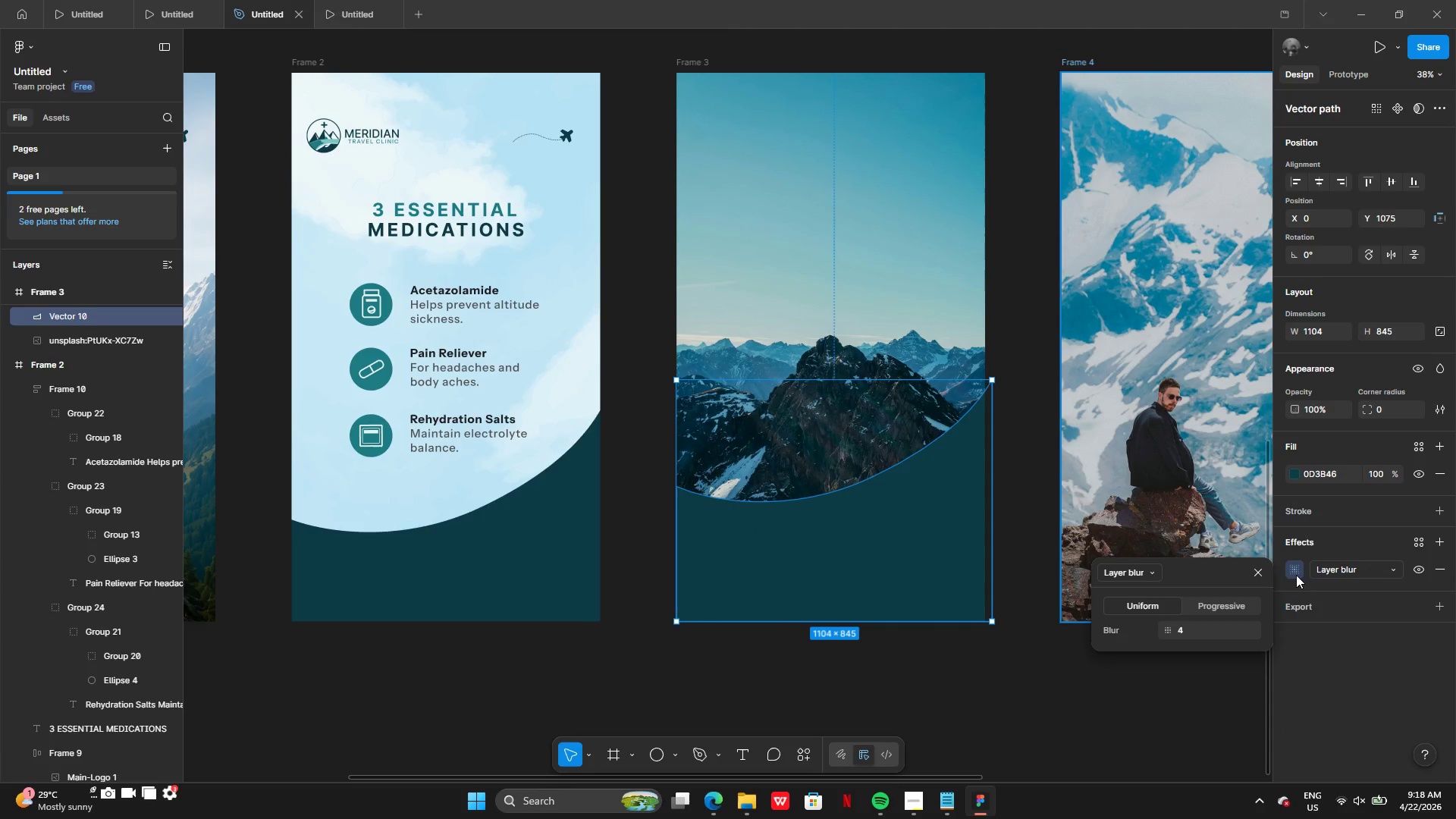 
left_click([1195, 629])
 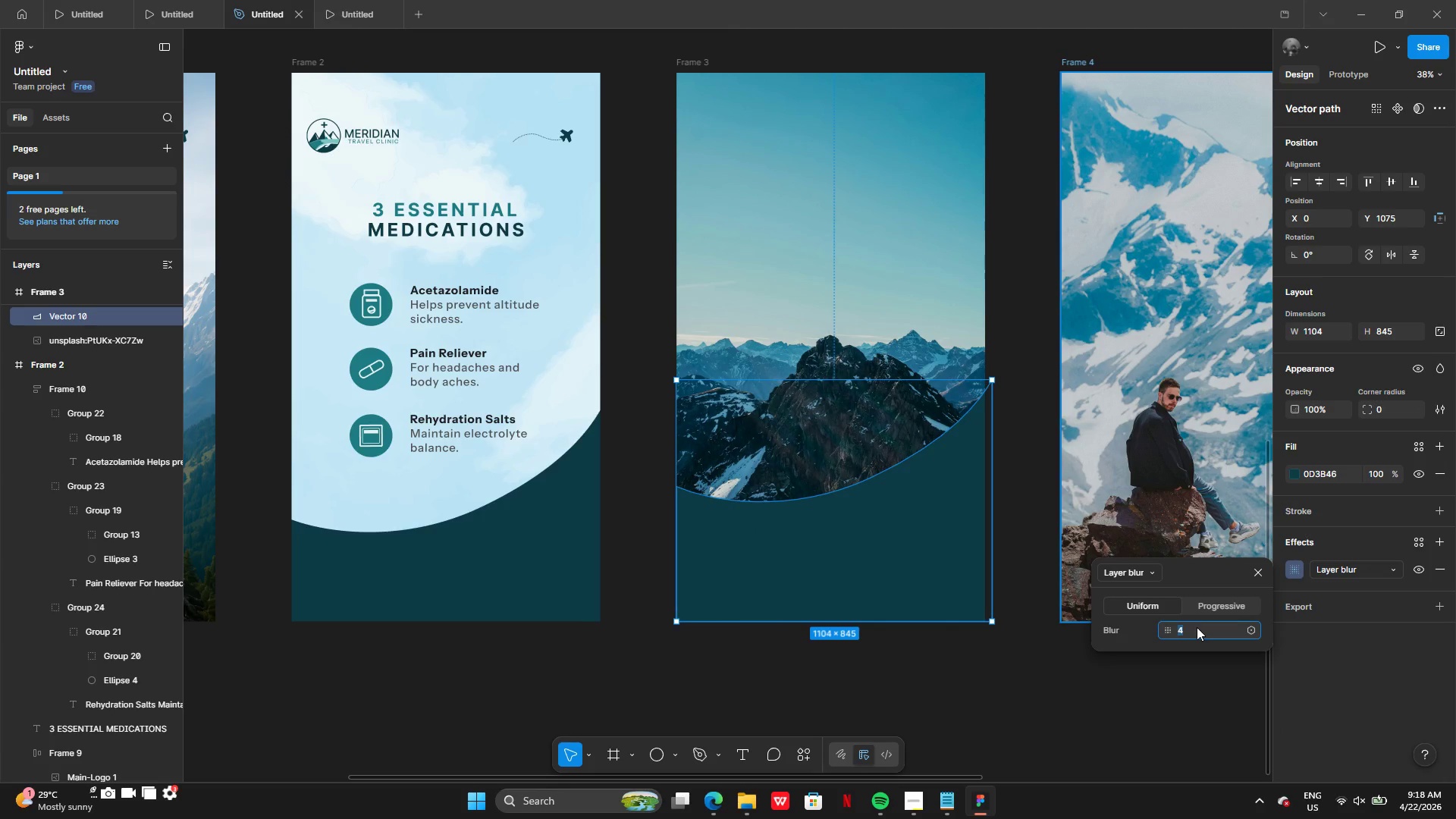 
type(300)
 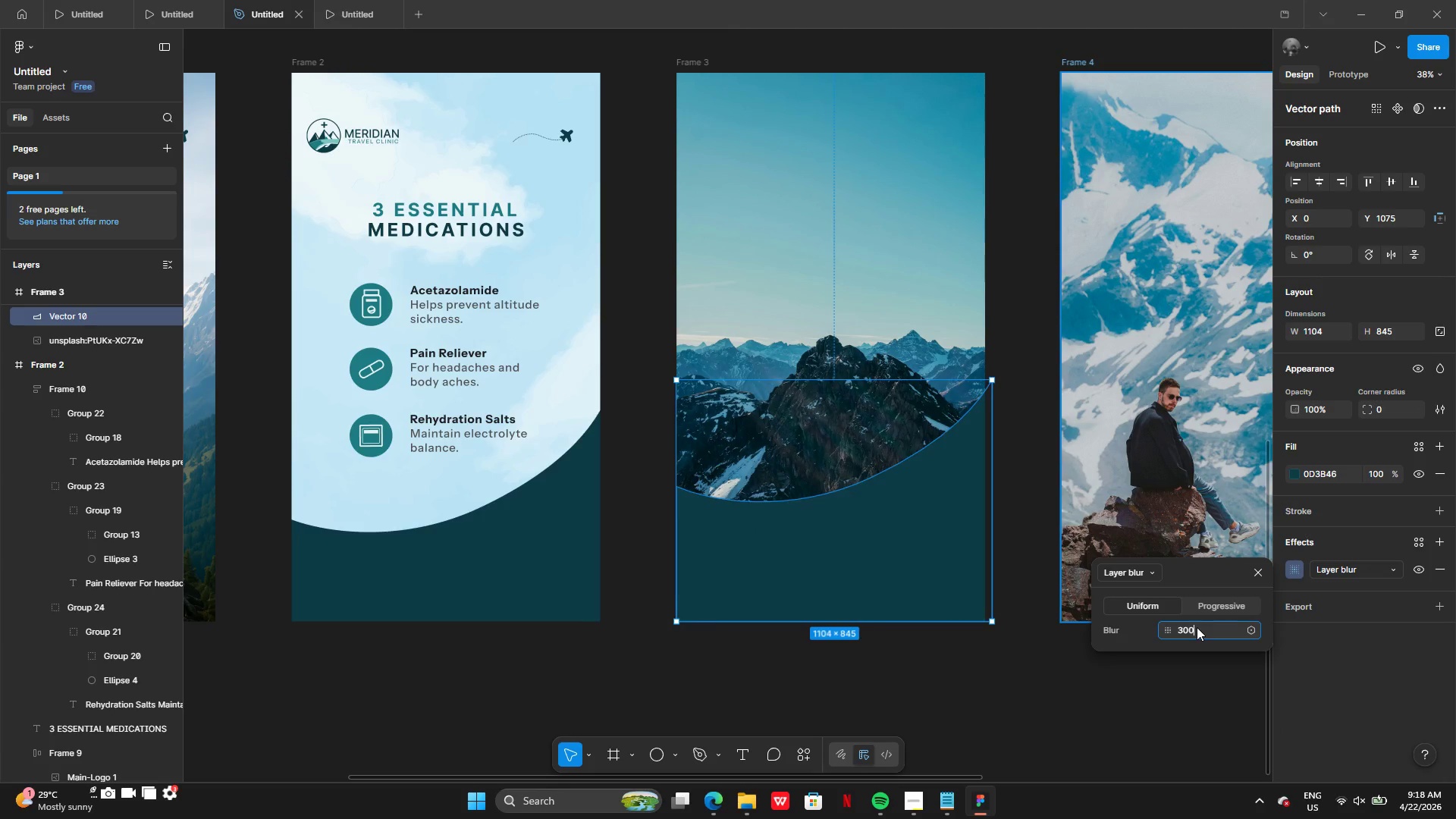 
key(Enter)
 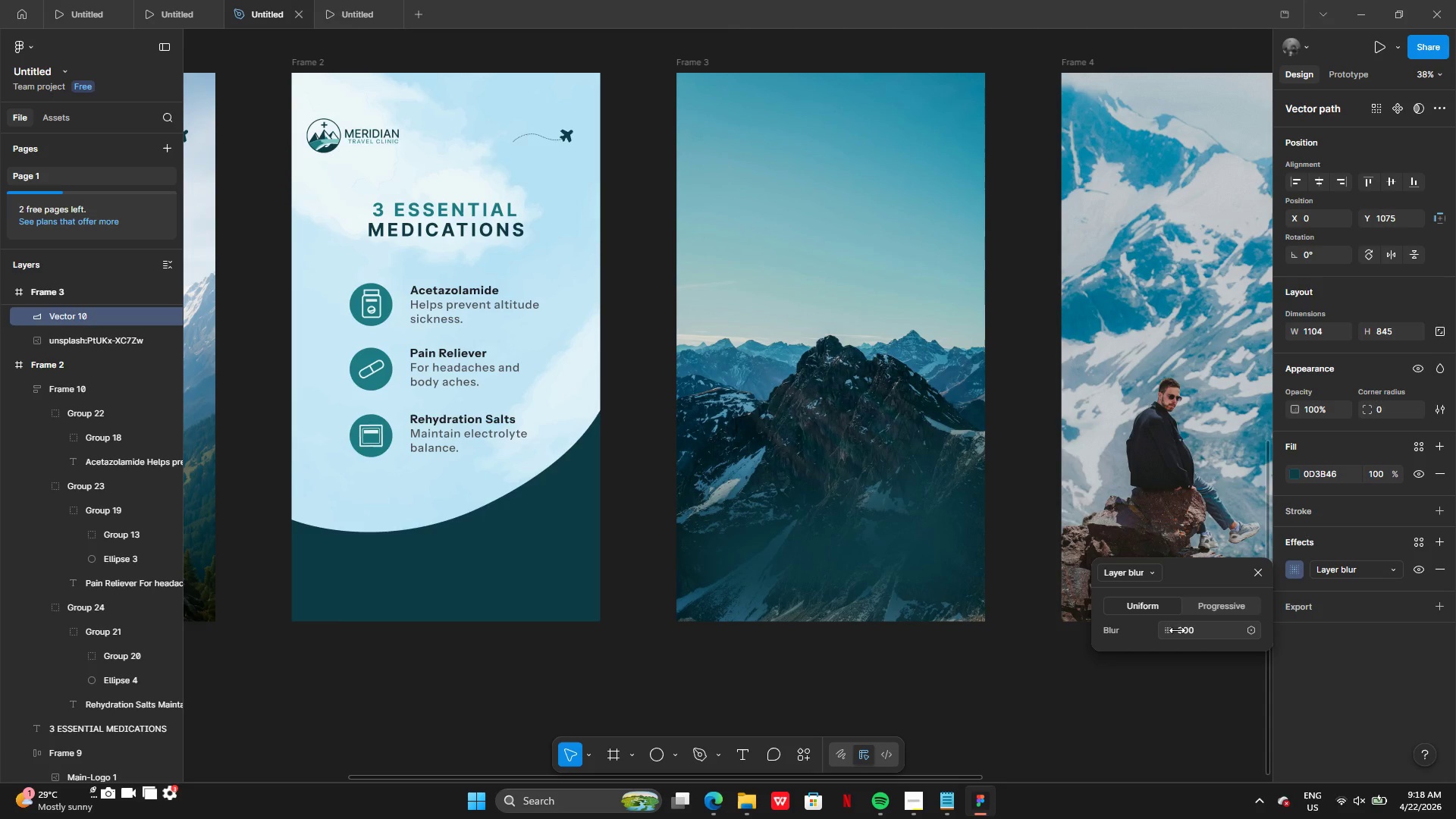 
left_click([1207, 631])
 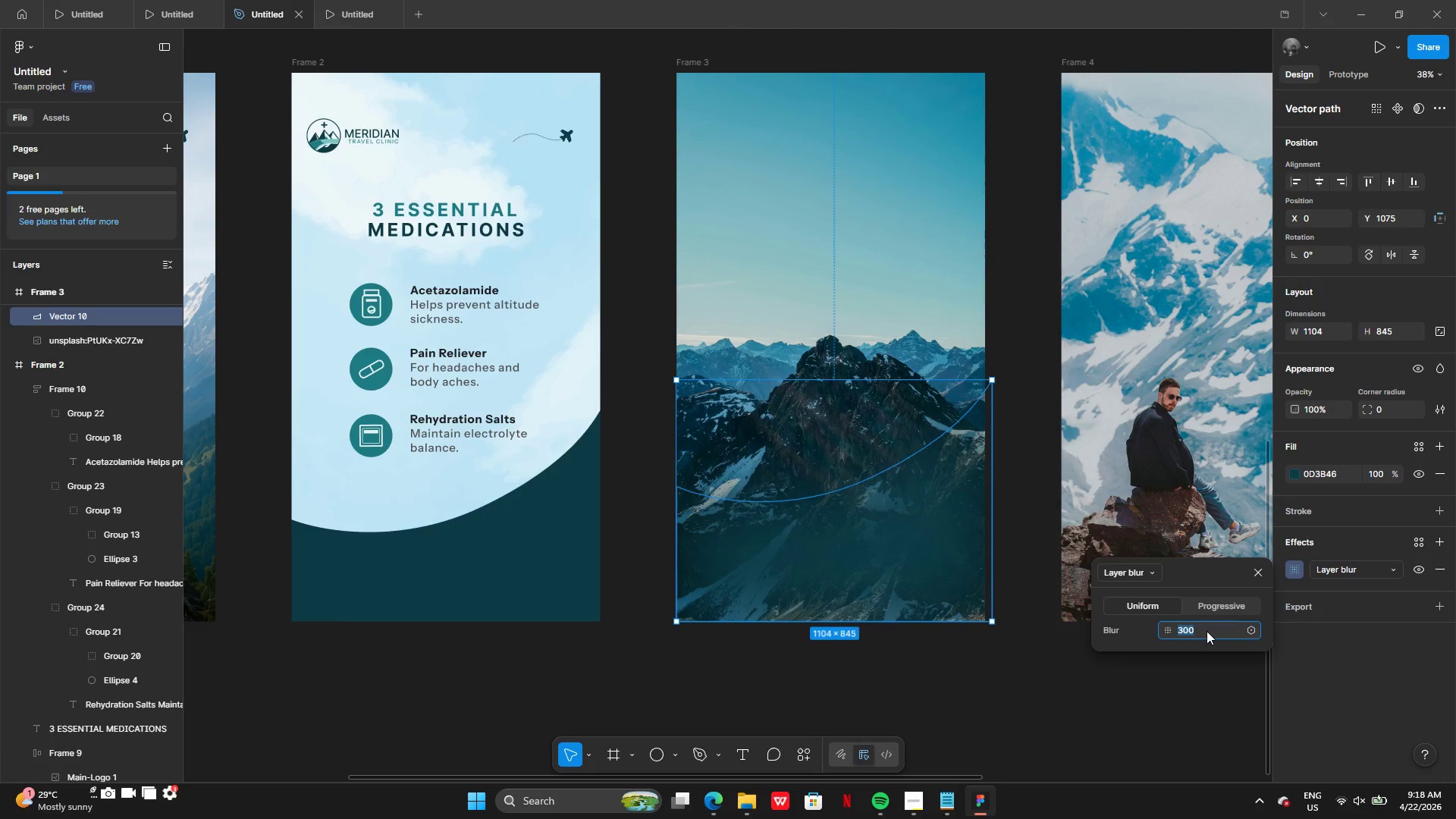 
type(200)
 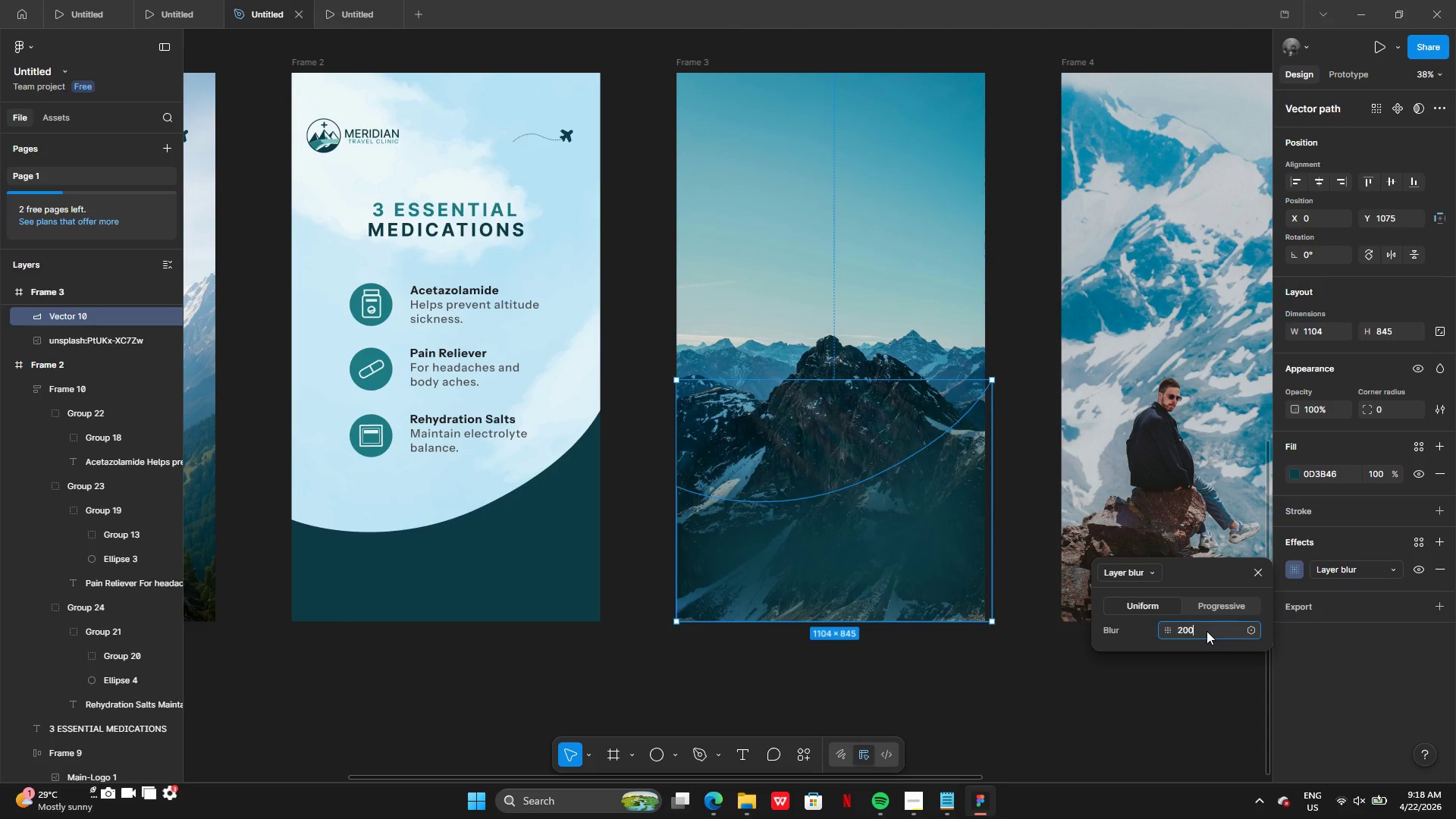 
key(Enter)
 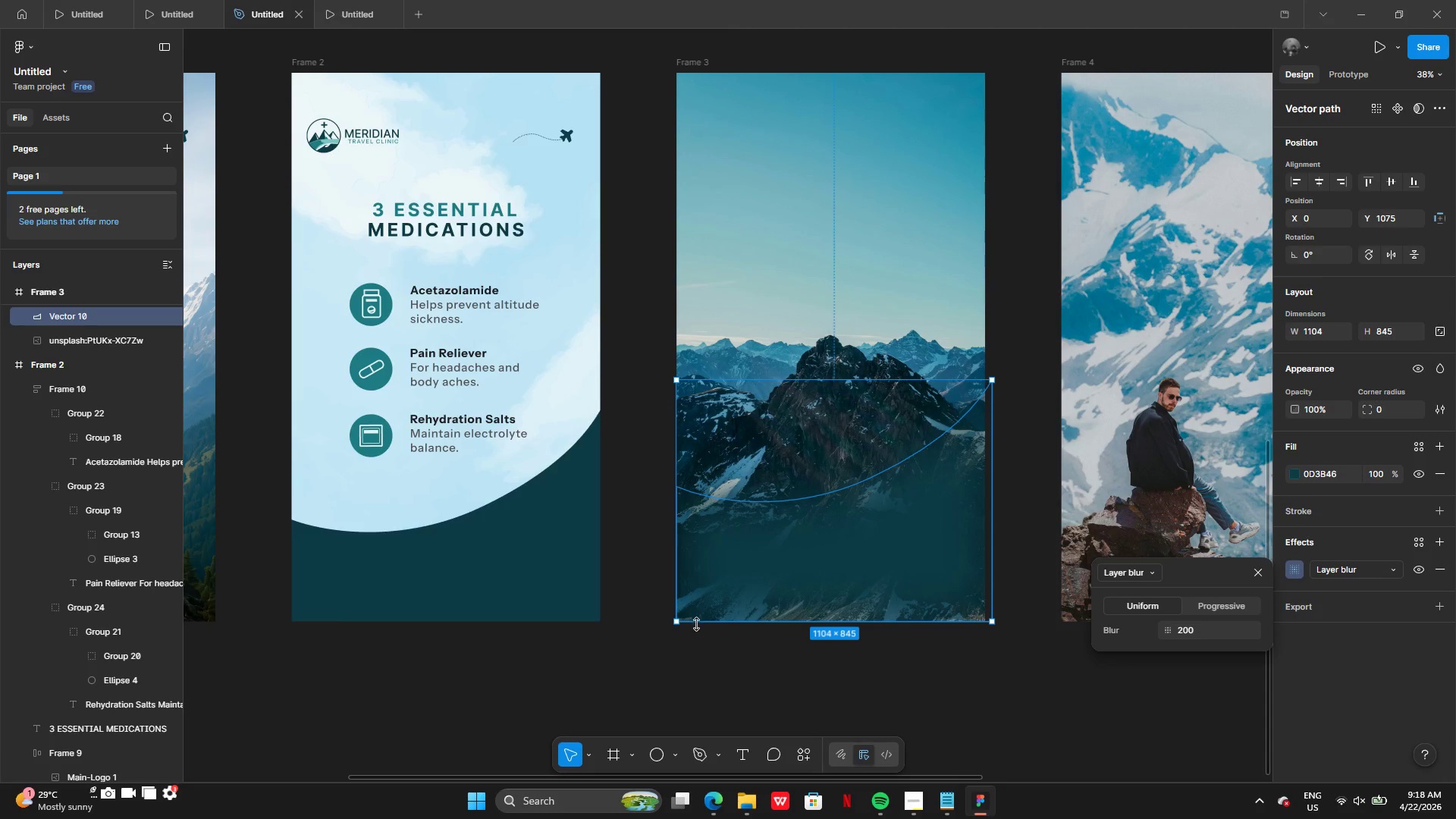 
left_click_drag(start_coordinate=[679, 626], to_coordinate=[603, 718])
 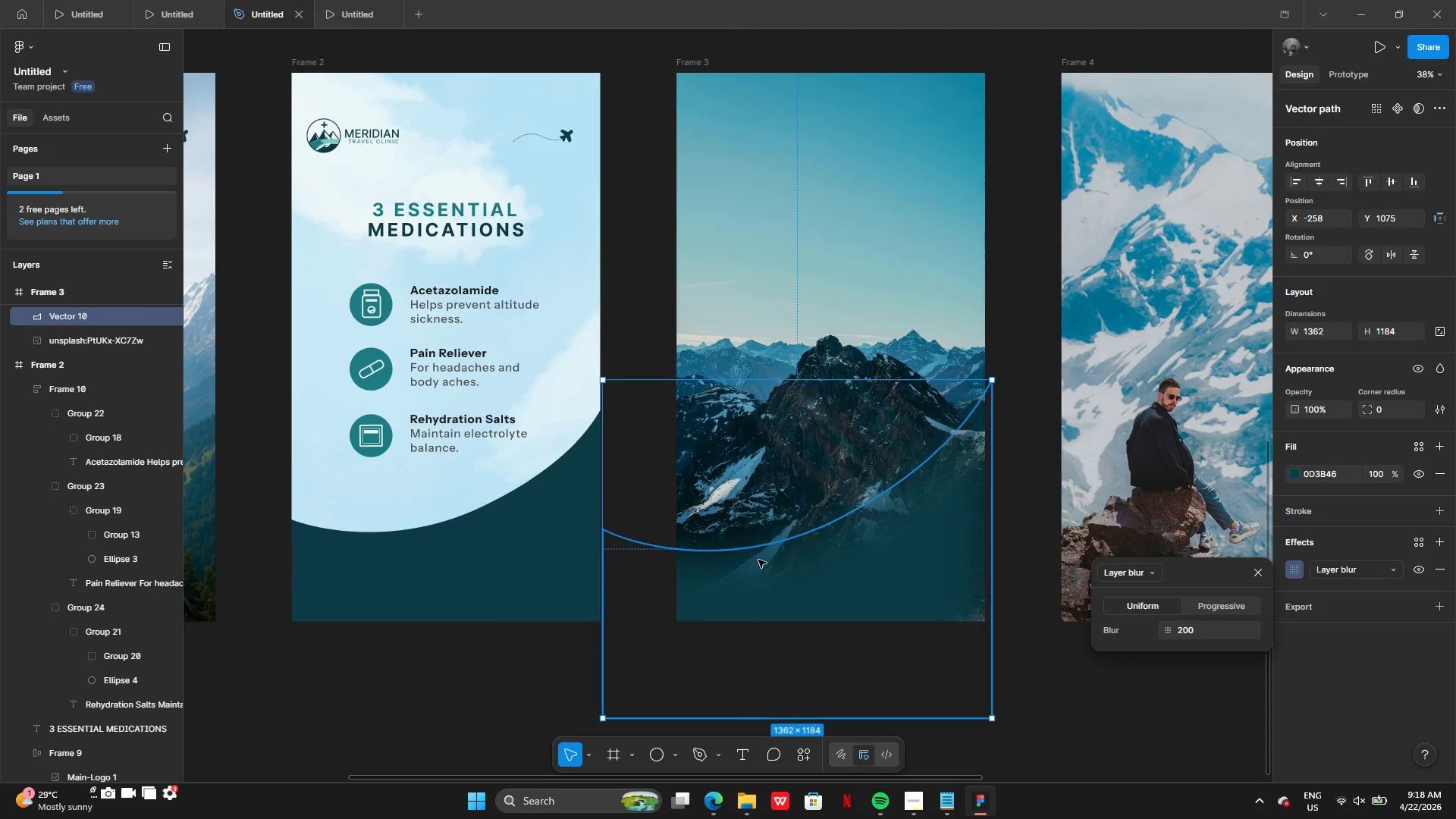 
left_click_drag(start_coordinate=[759, 559], to_coordinate=[802, 543])
 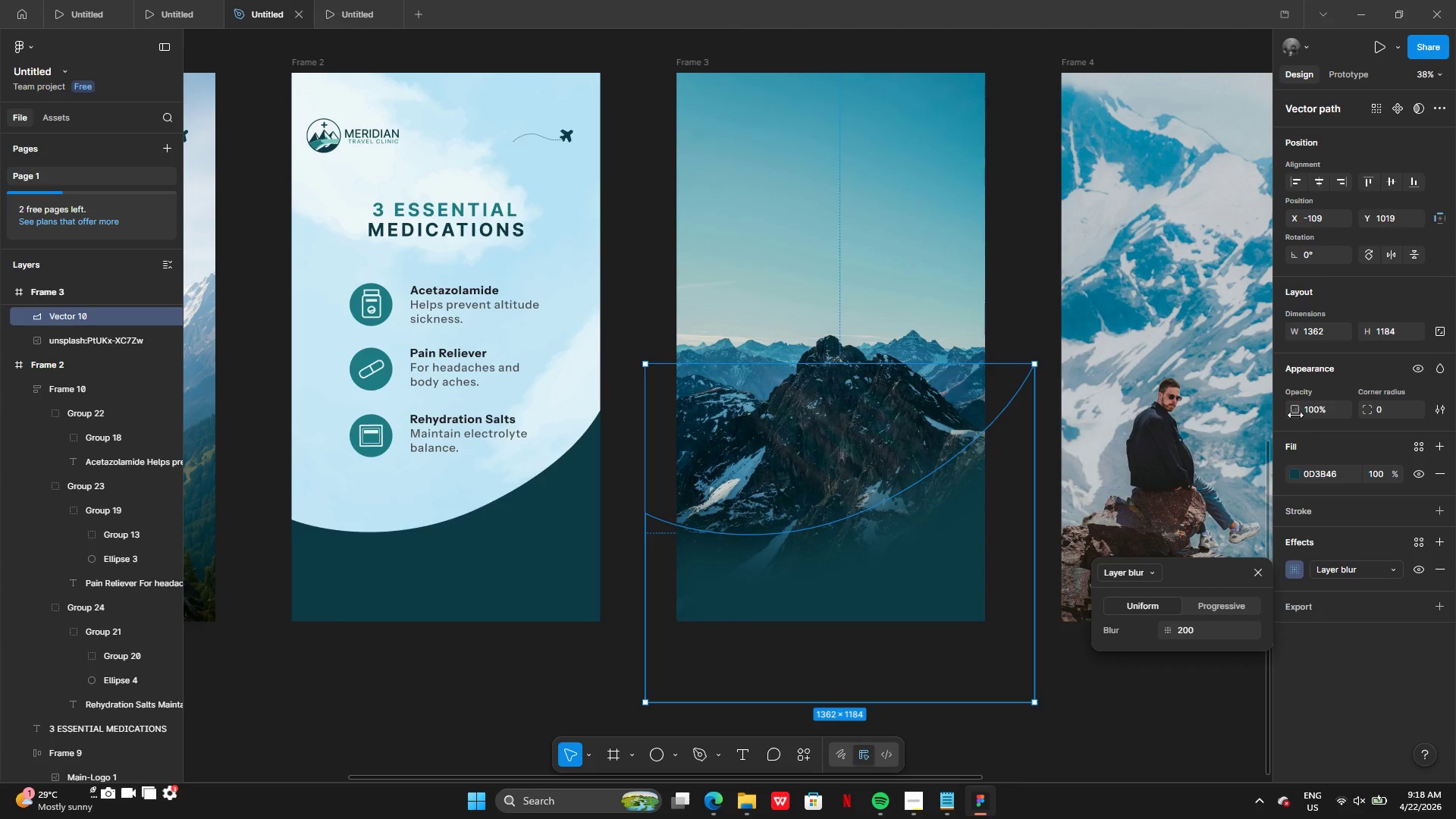 
left_click_drag(start_coordinate=[1295, 414], to_coordinate=[728, 405])
 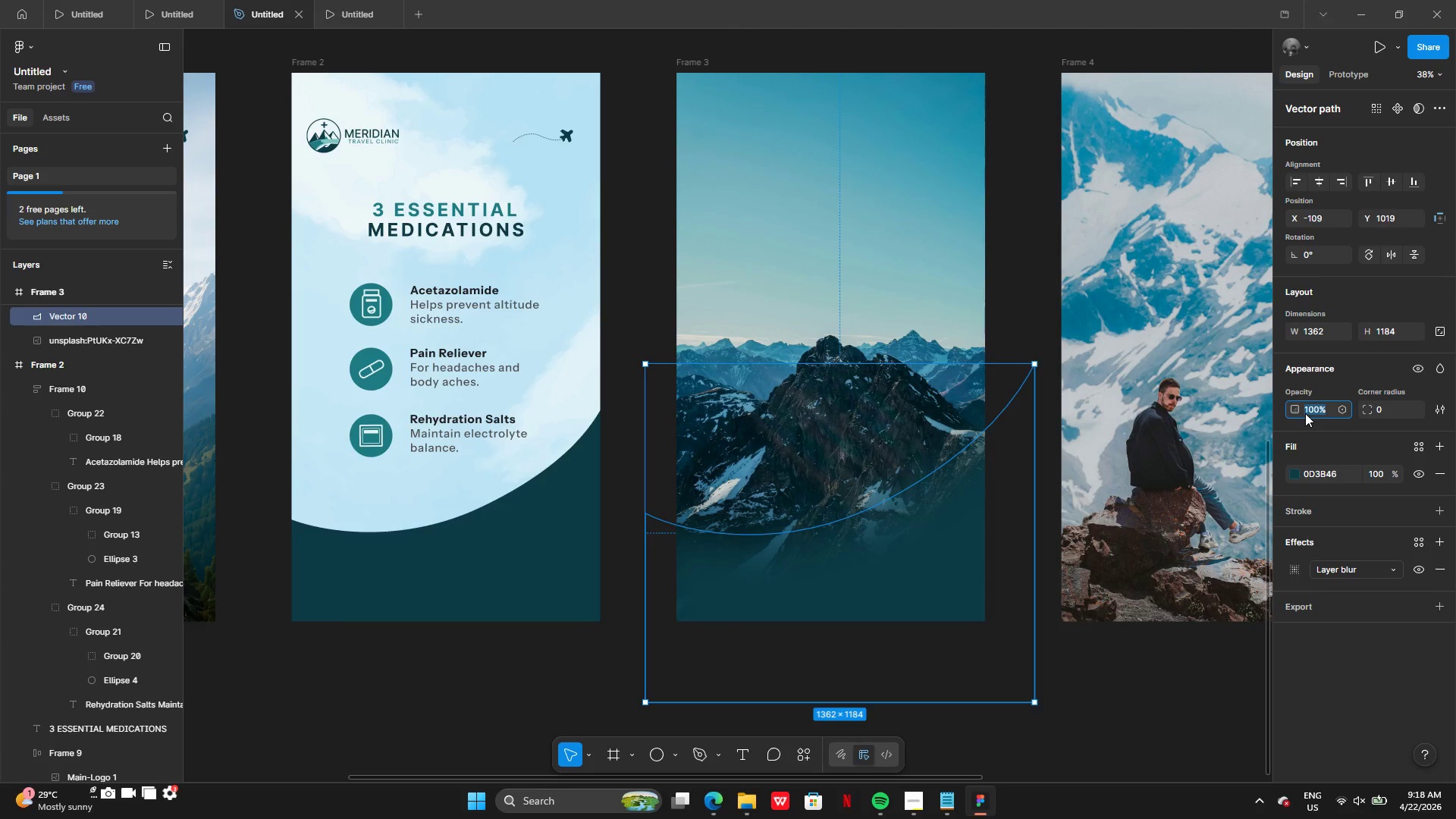 
left_click([1306, 413])
 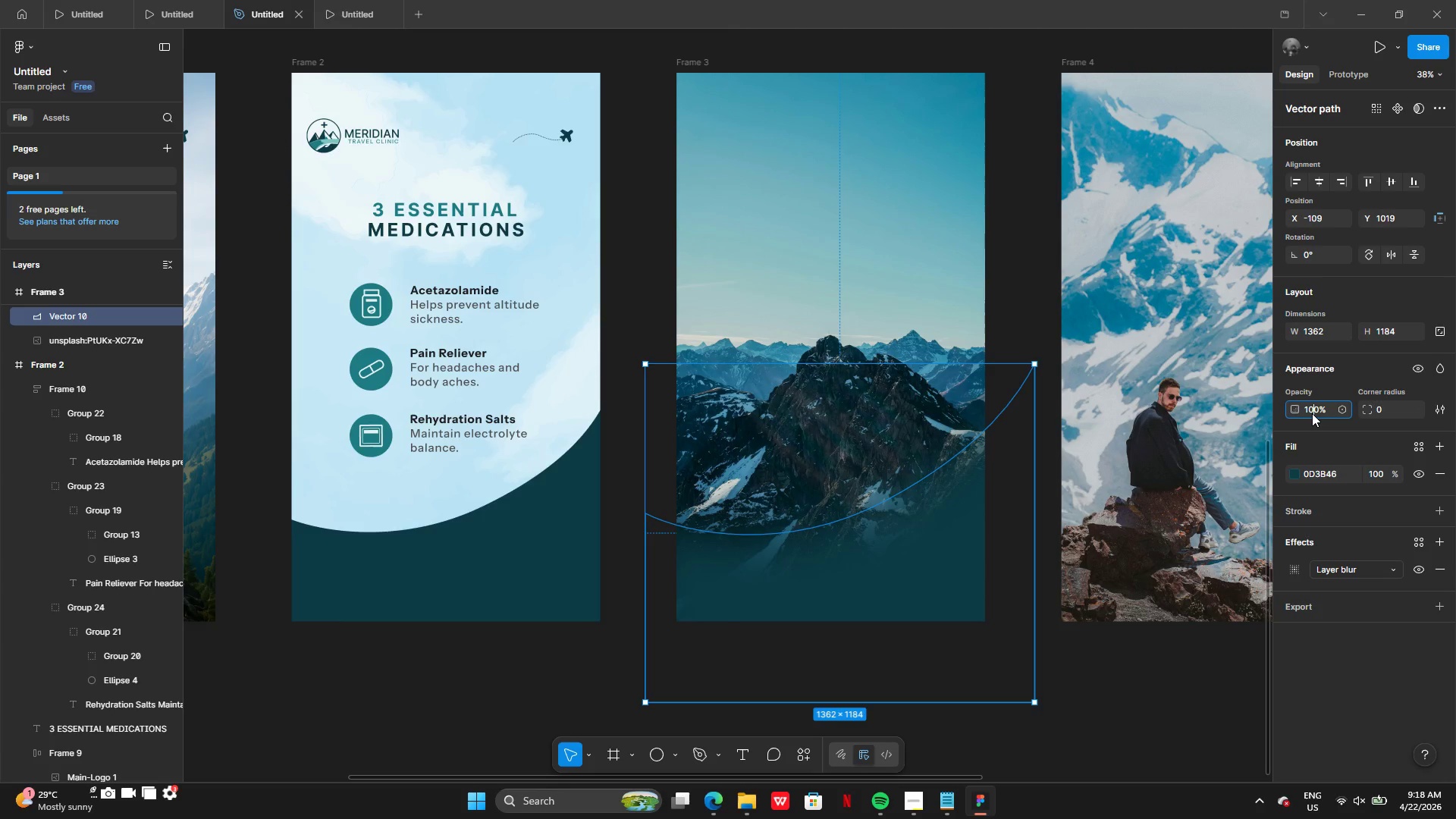 
left_click([1312, 413])
 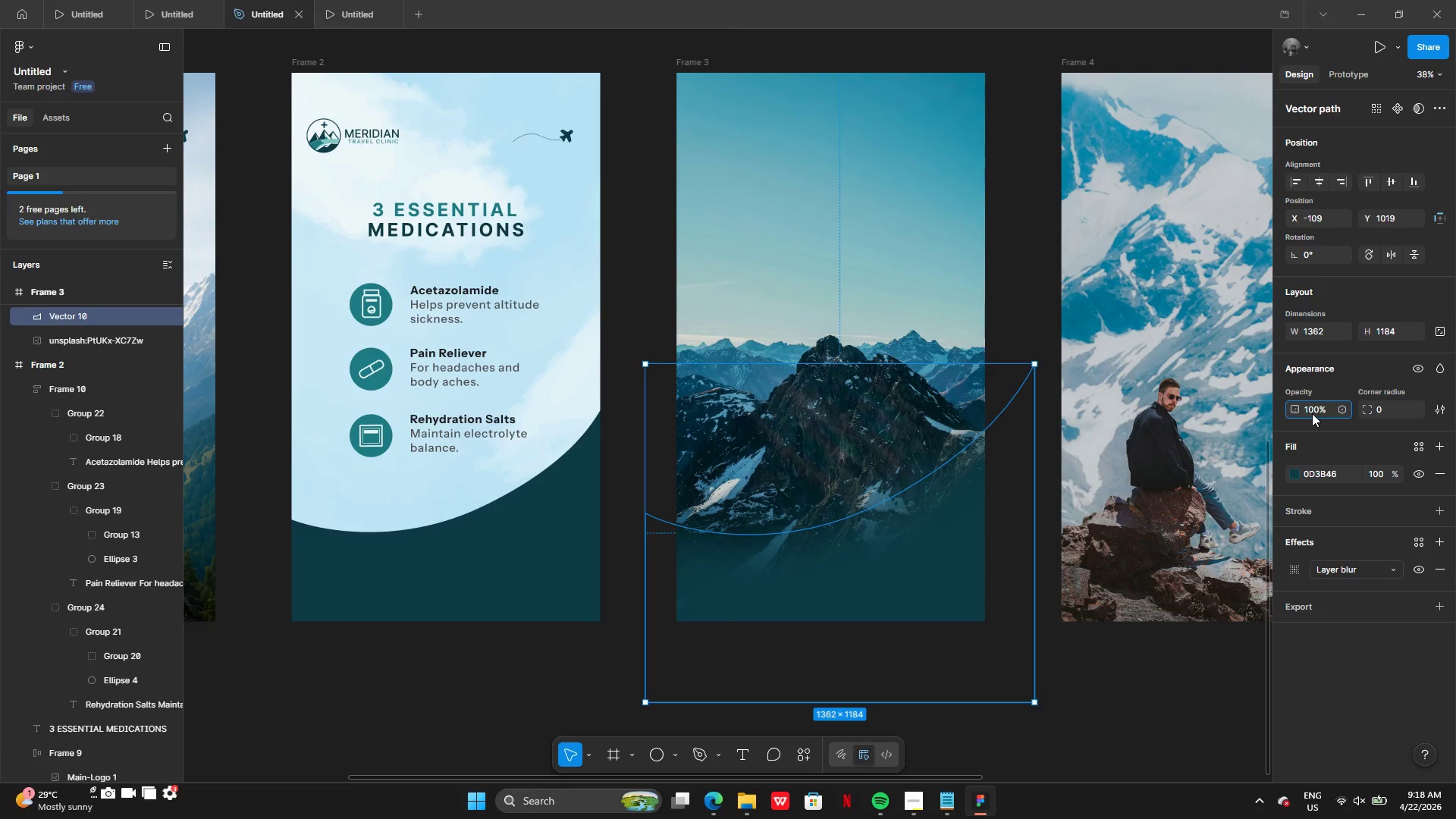 
key(Backspace)
 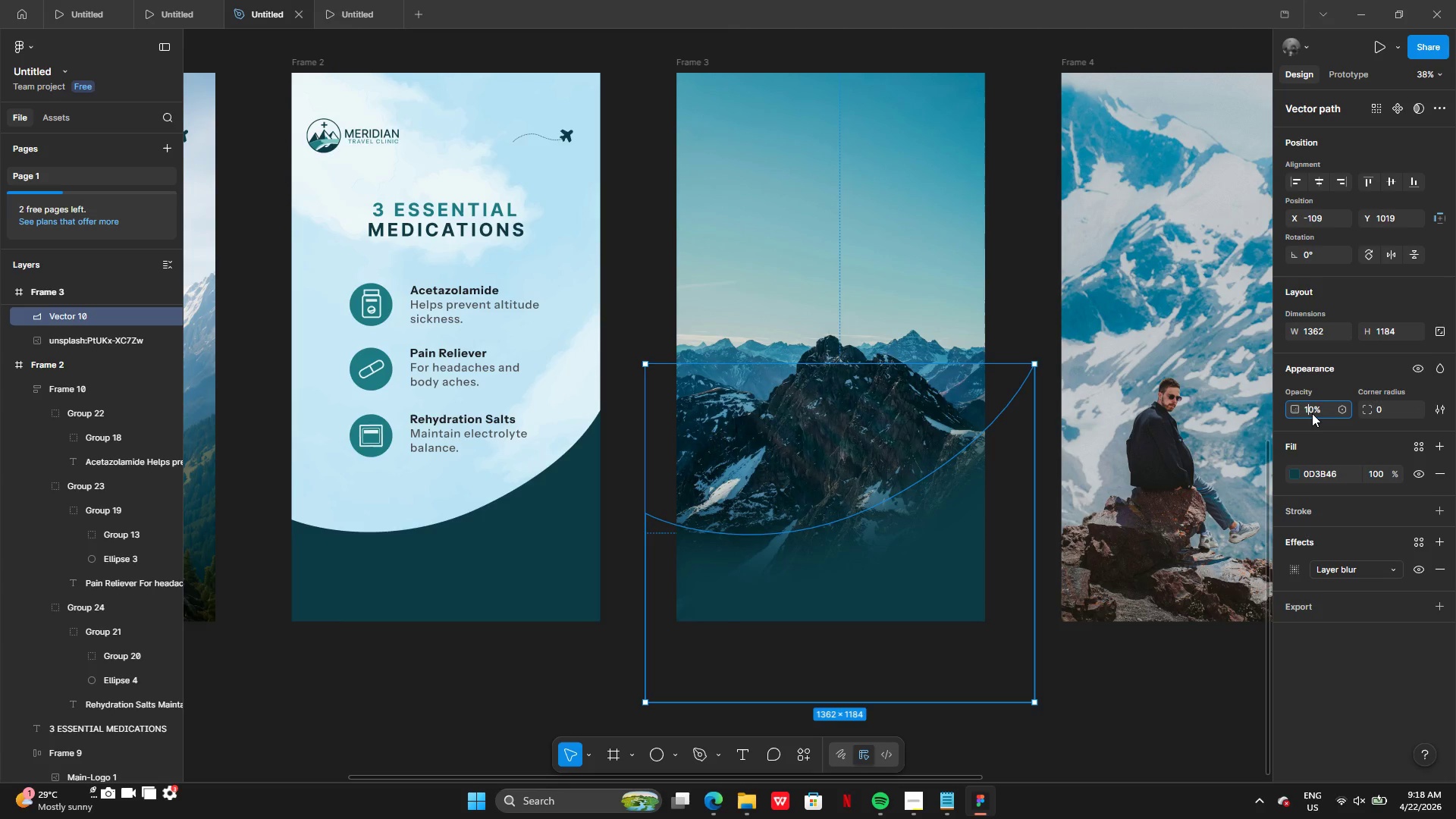 
key(Backspace)
 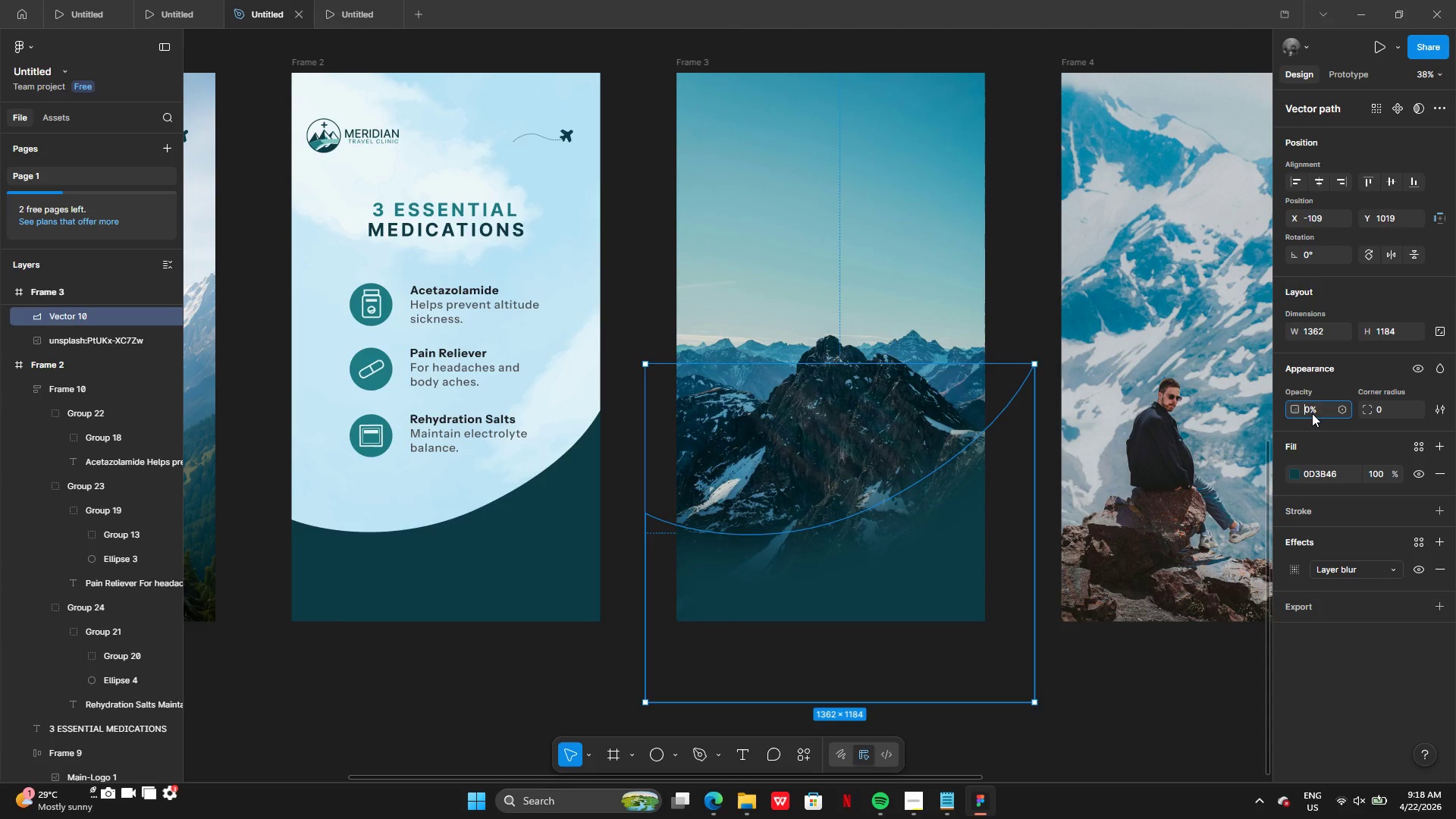 
key(6)
 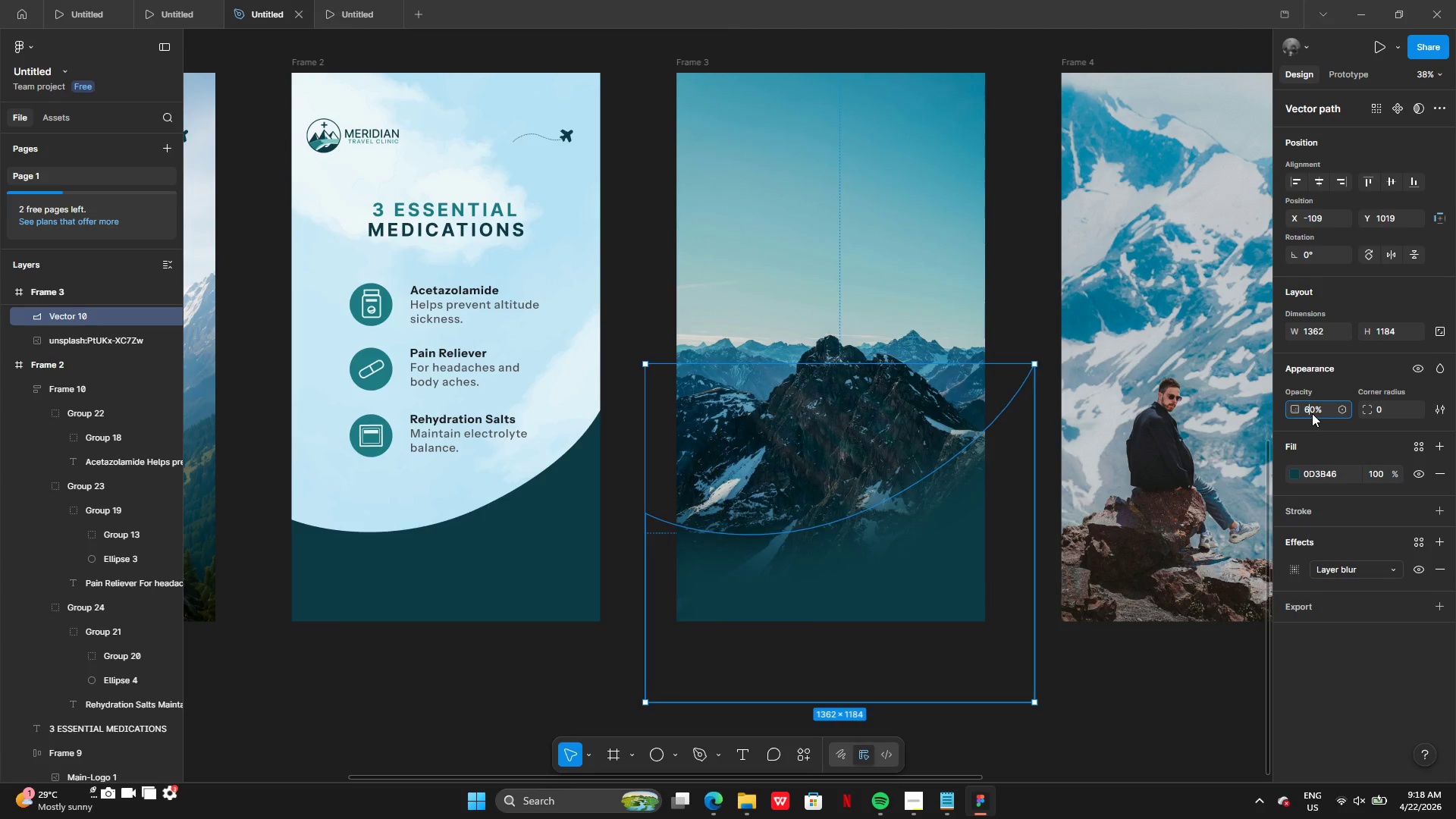 
key(Enter)
 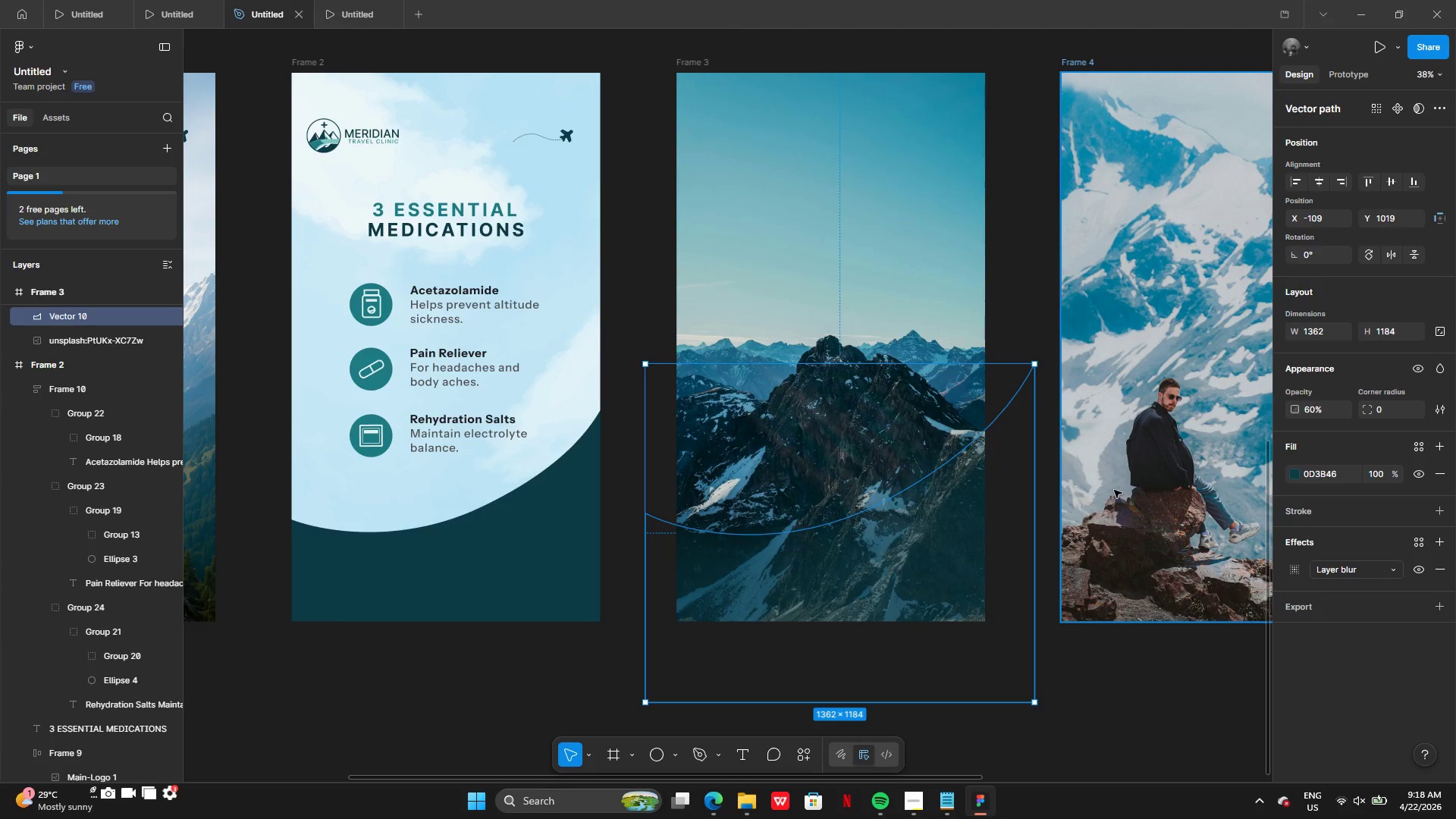 
left_click_drag(start_coordinate=[937, 554], to_coordinate=[935, 526])
 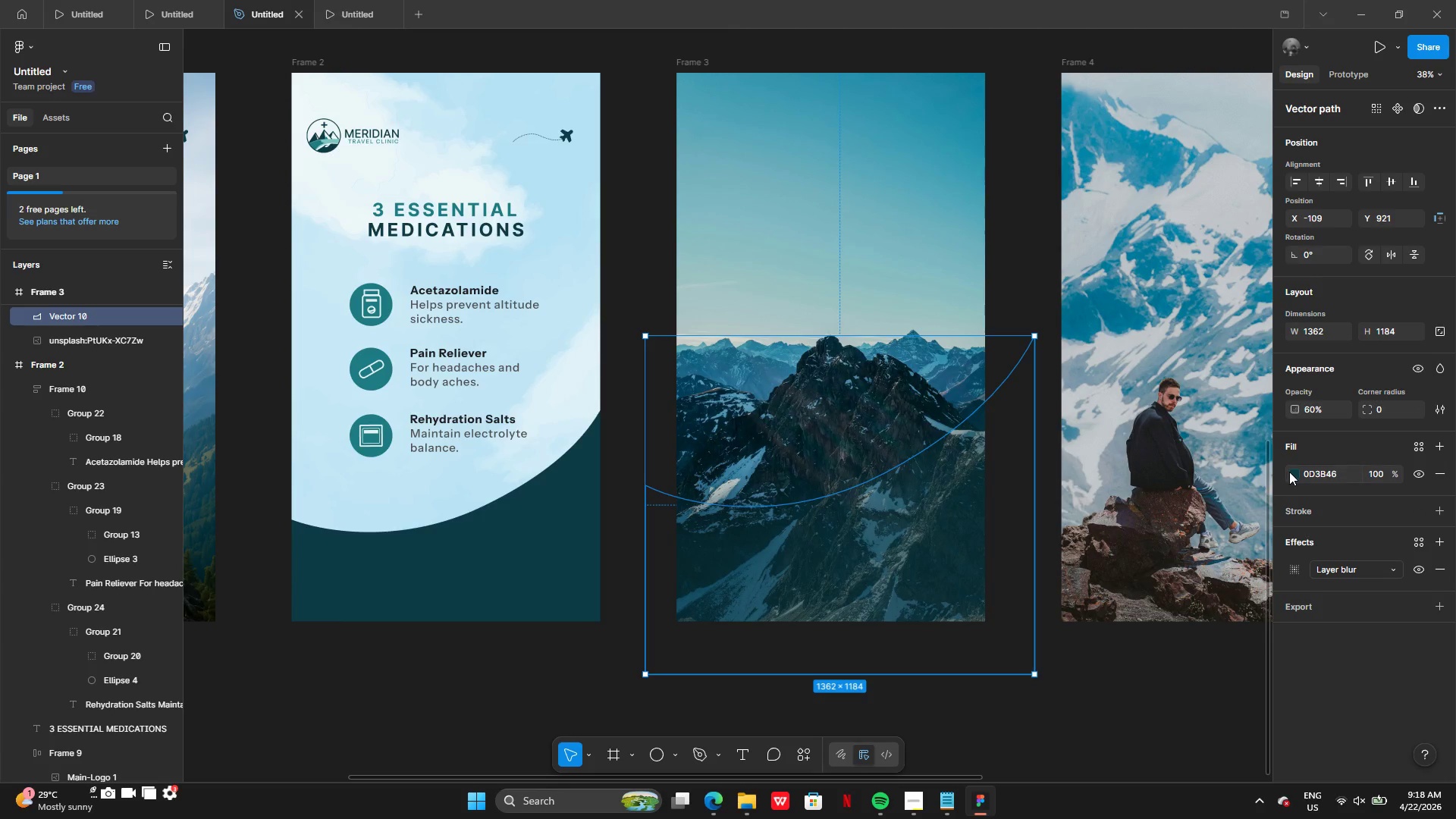 
left_click([1289, 472])
 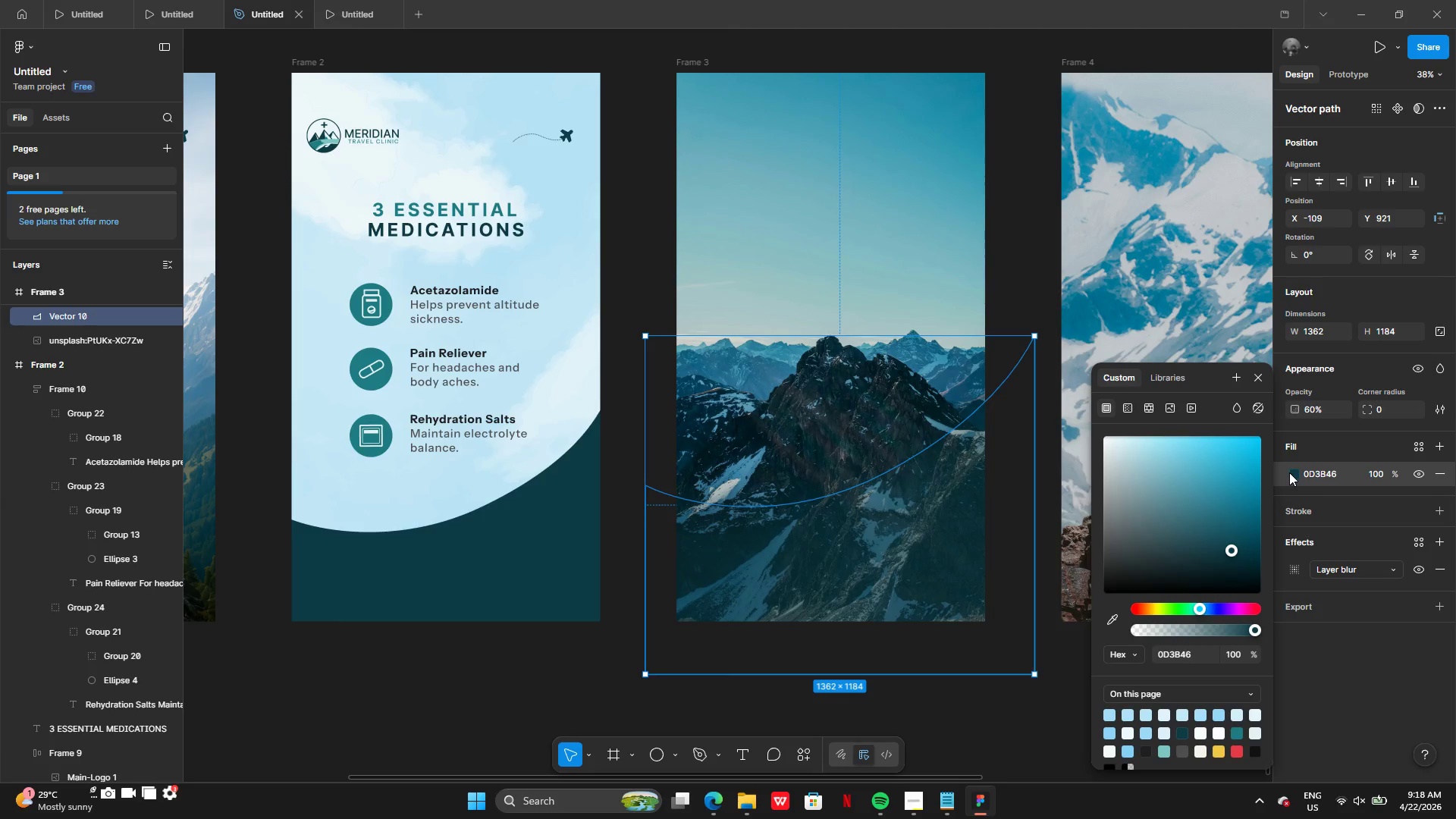 
left_click([1289, 472])
 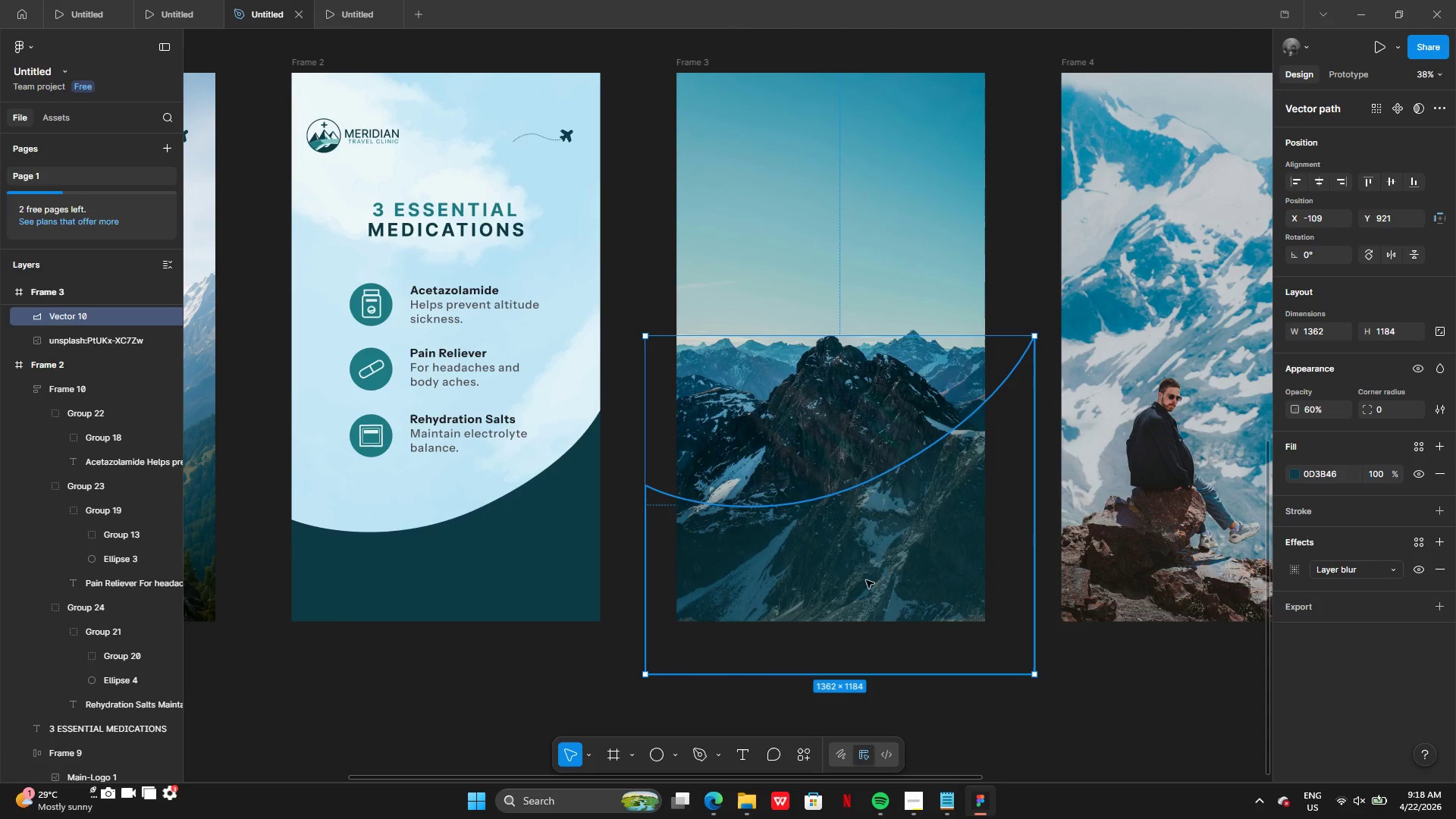 
left_click_drag(start_coordinate=[830, 595], to_coordinate=[838, 582])
 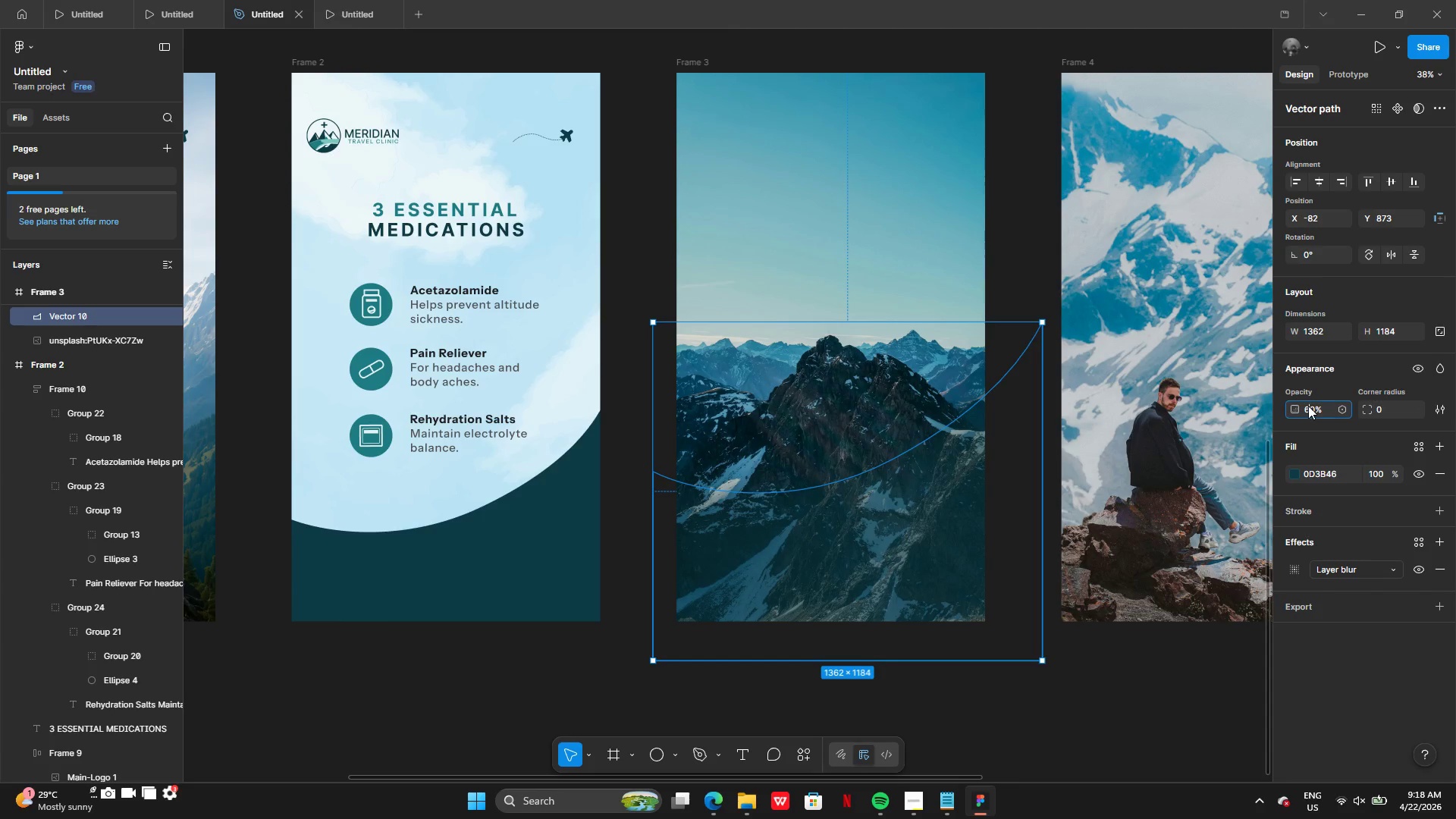 
double_click([1310, 412])
 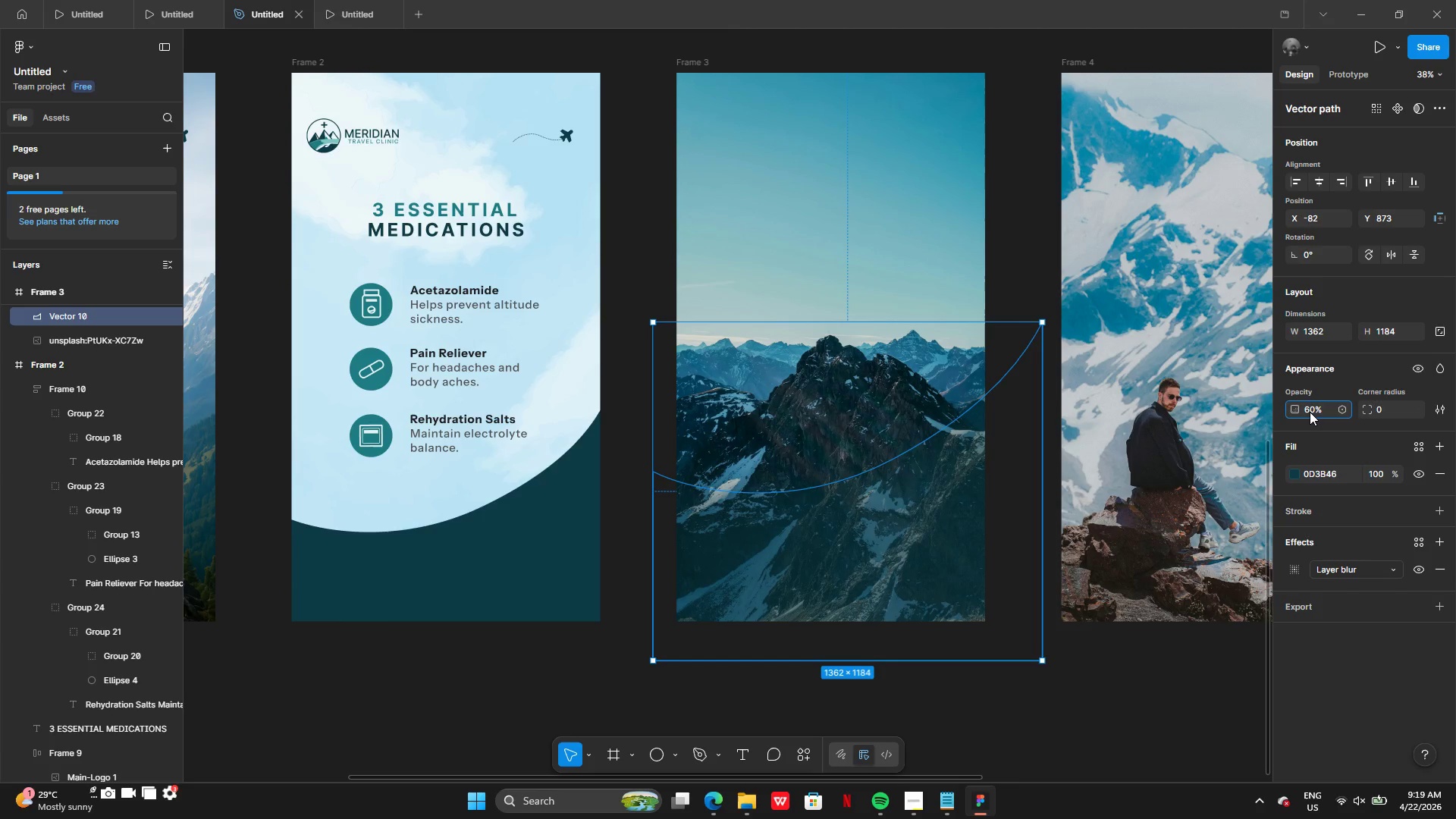 
key(Backspace)
 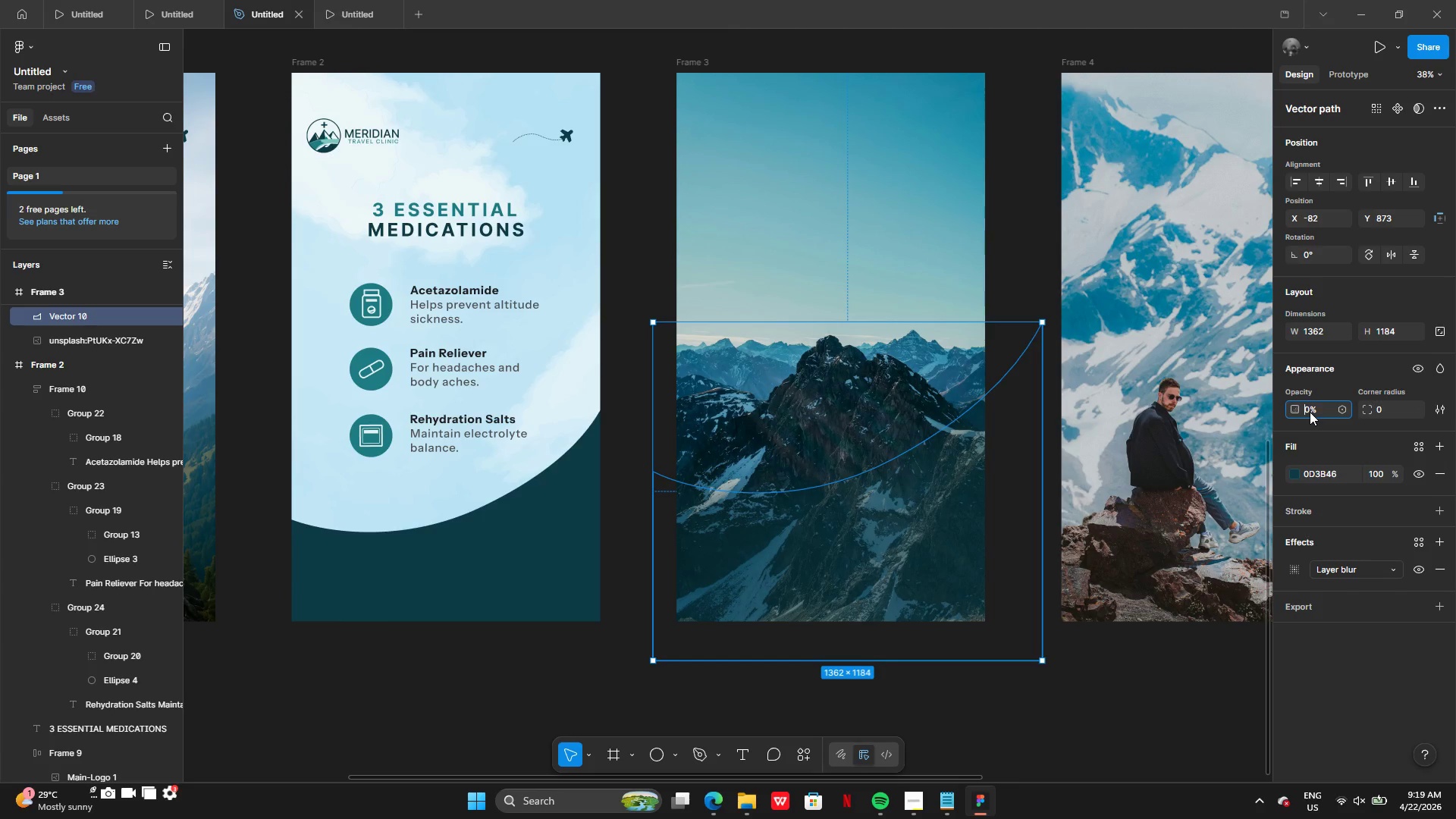 
key(7)
 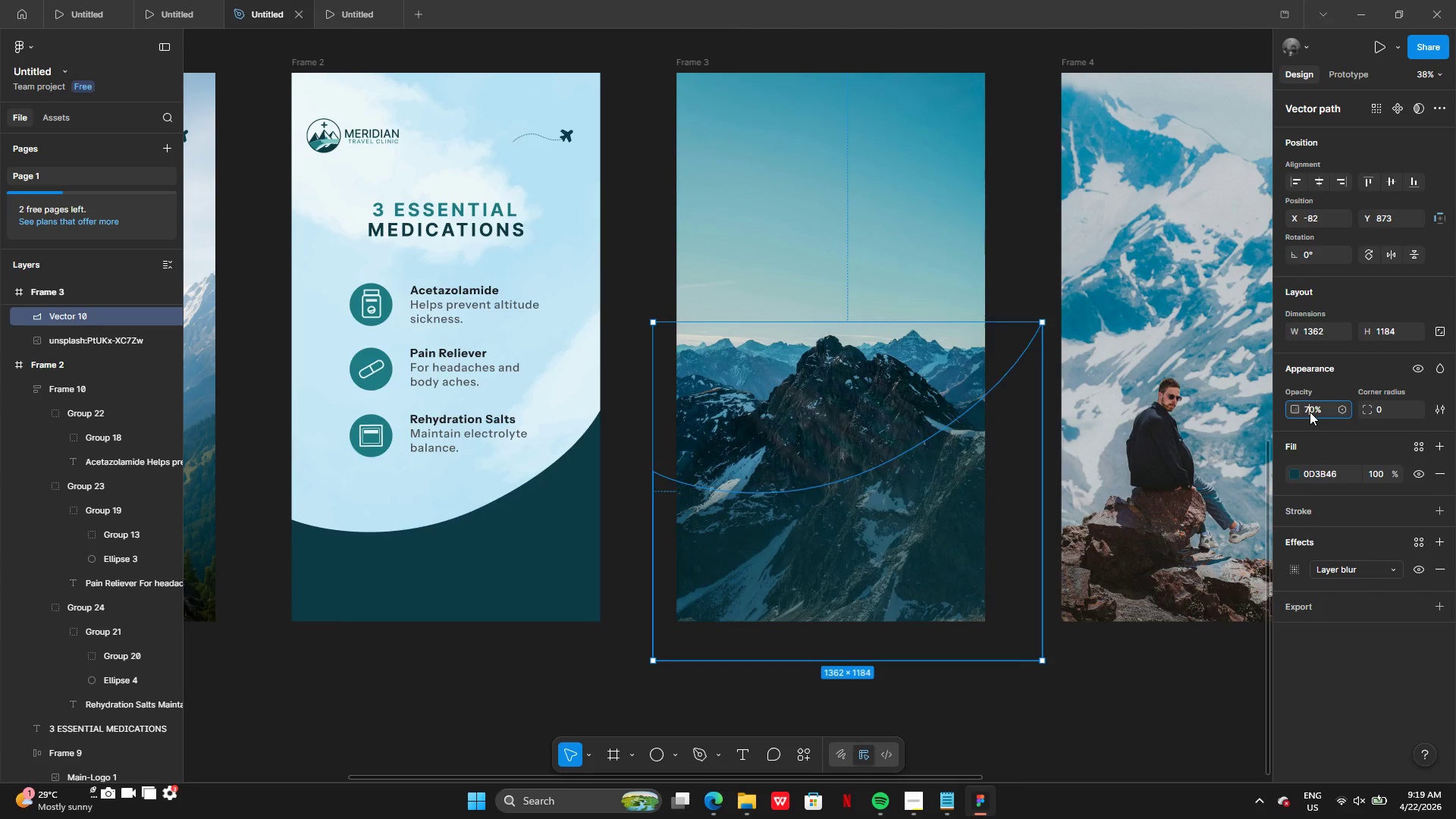 
key(Enter)
 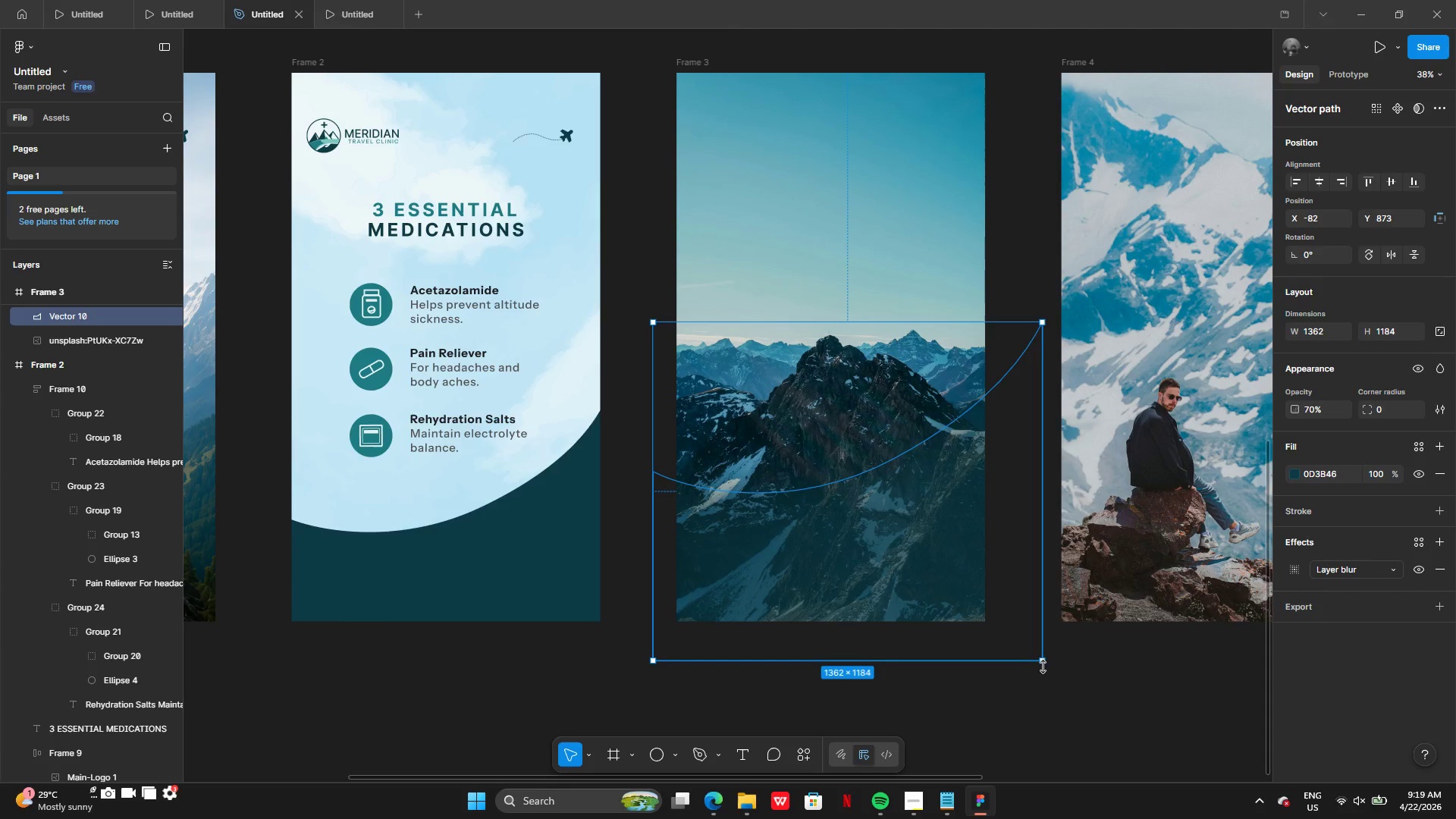 
left_click_drag(start_coordinate=[1042, 663], to_coordinate=[1024, 648])
 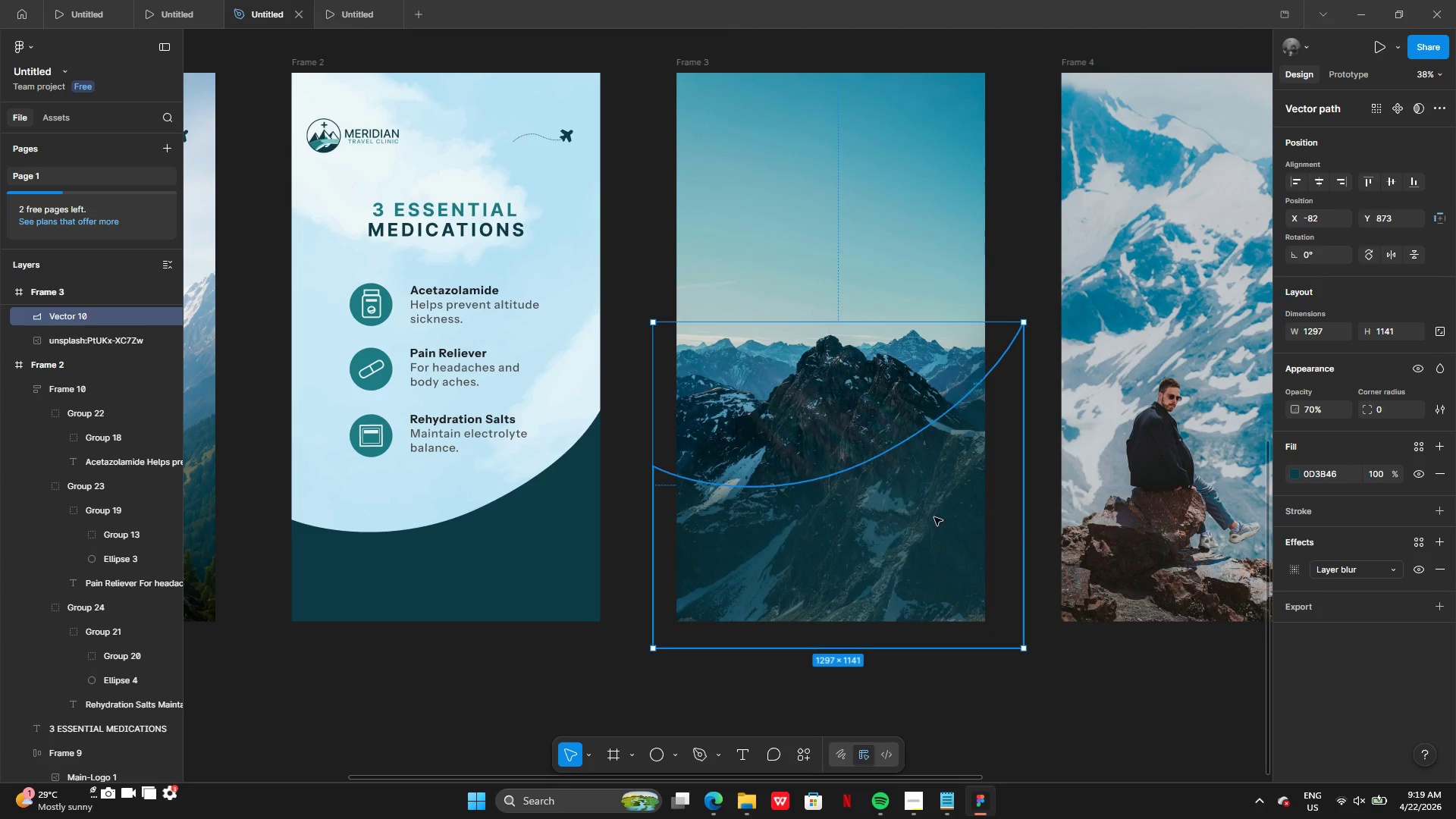 
left_click_drag(start_coordinate=[934, 517], to_coordinate=[934, 533])
 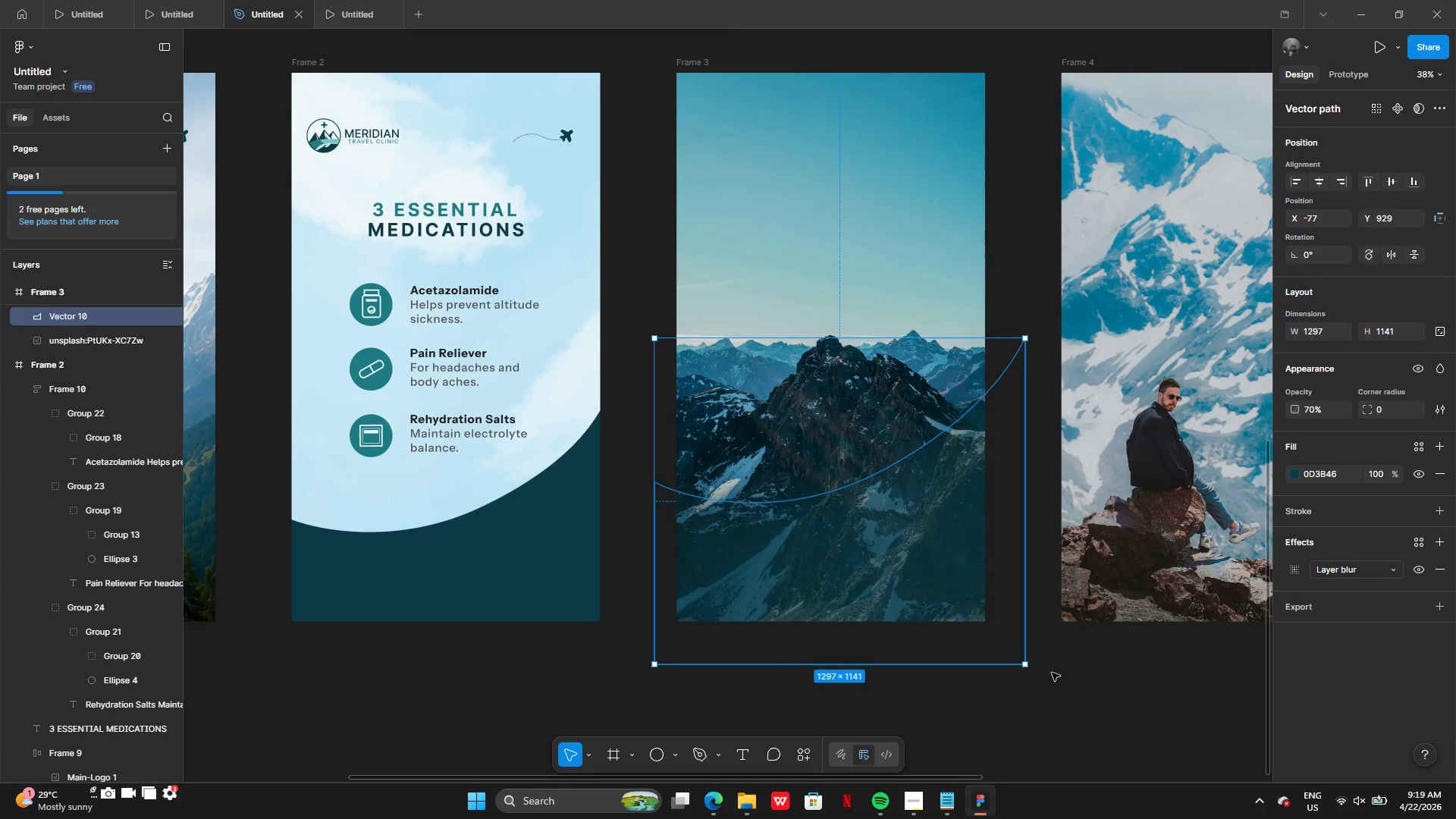 
left_click([1056, 672])
 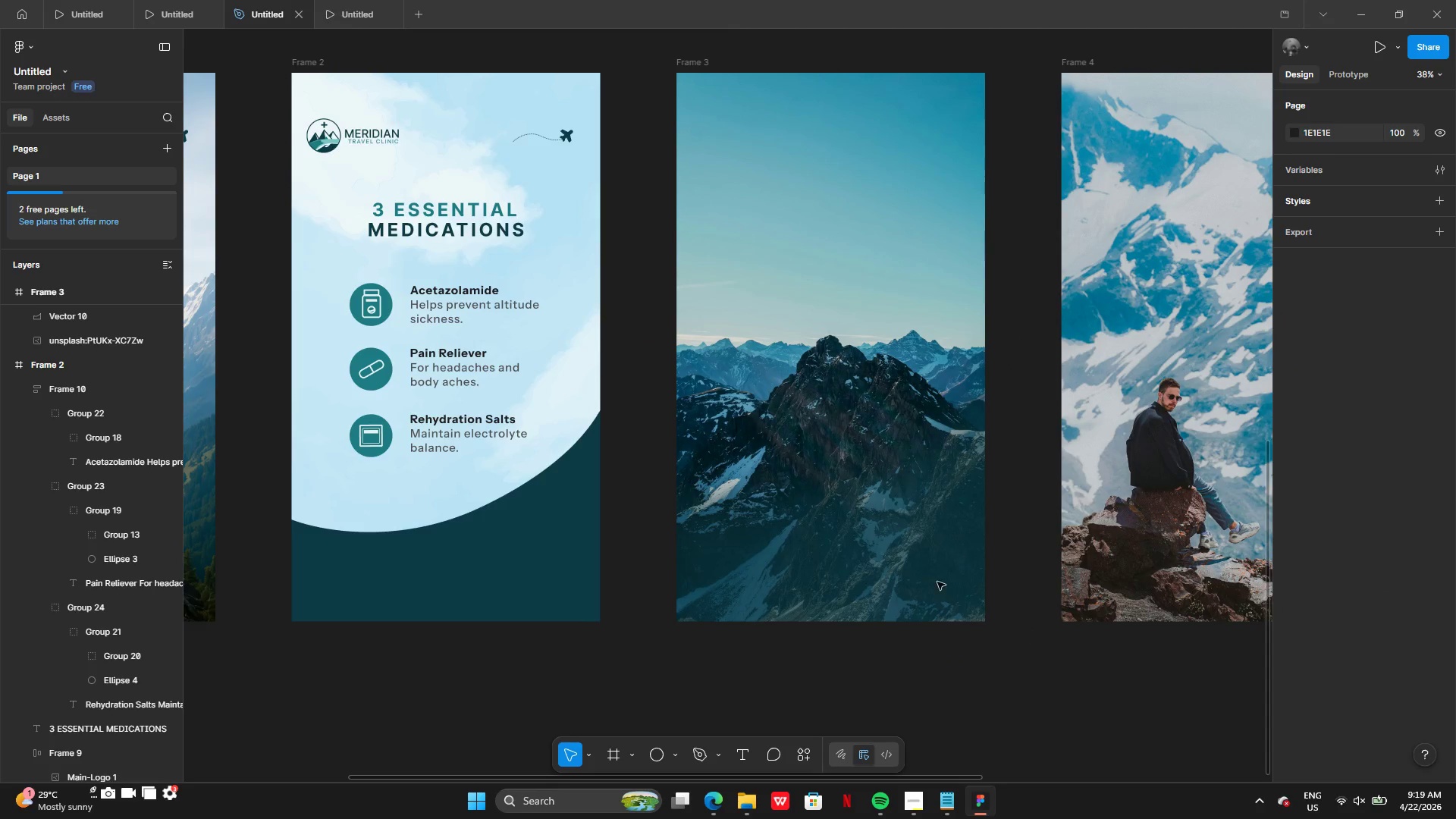 
left_click([918, 570])
 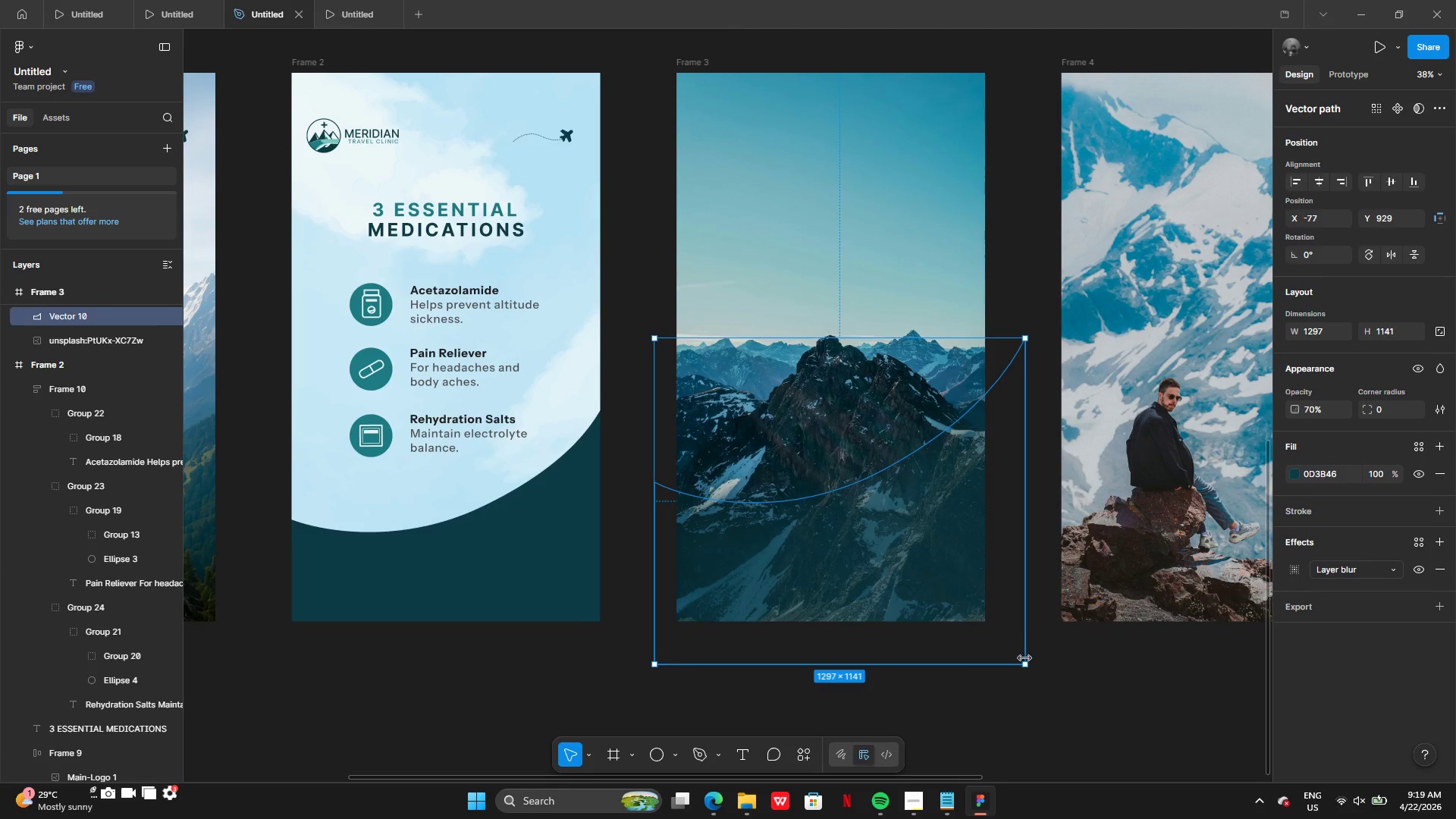 
left_click_drag(start_coordinate=[1026, 665], to_coordinate=[1013, 659])
 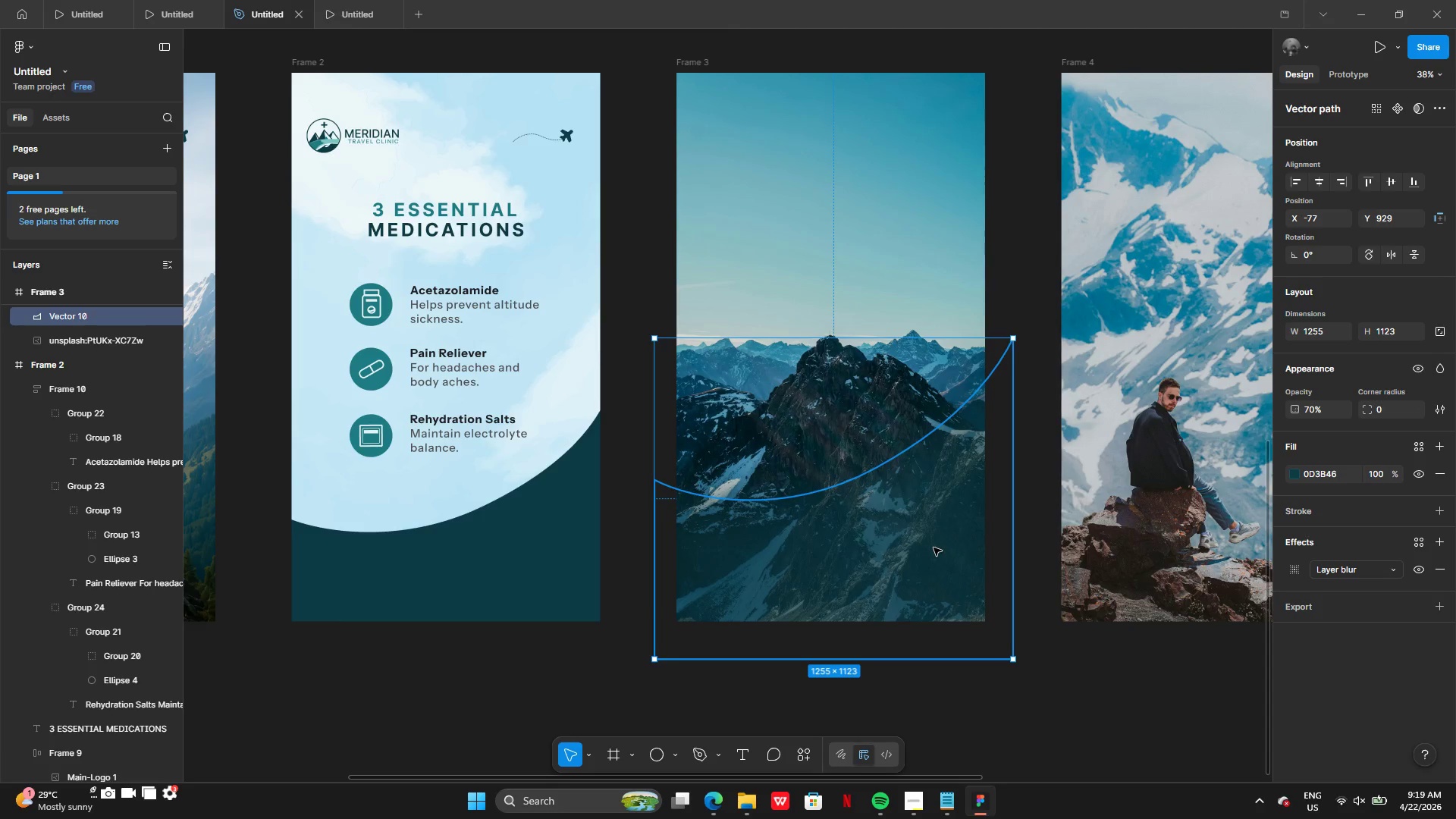 
left_click_drag(start_coordinate=[934, 548], to_coordinate=[937, 576])
 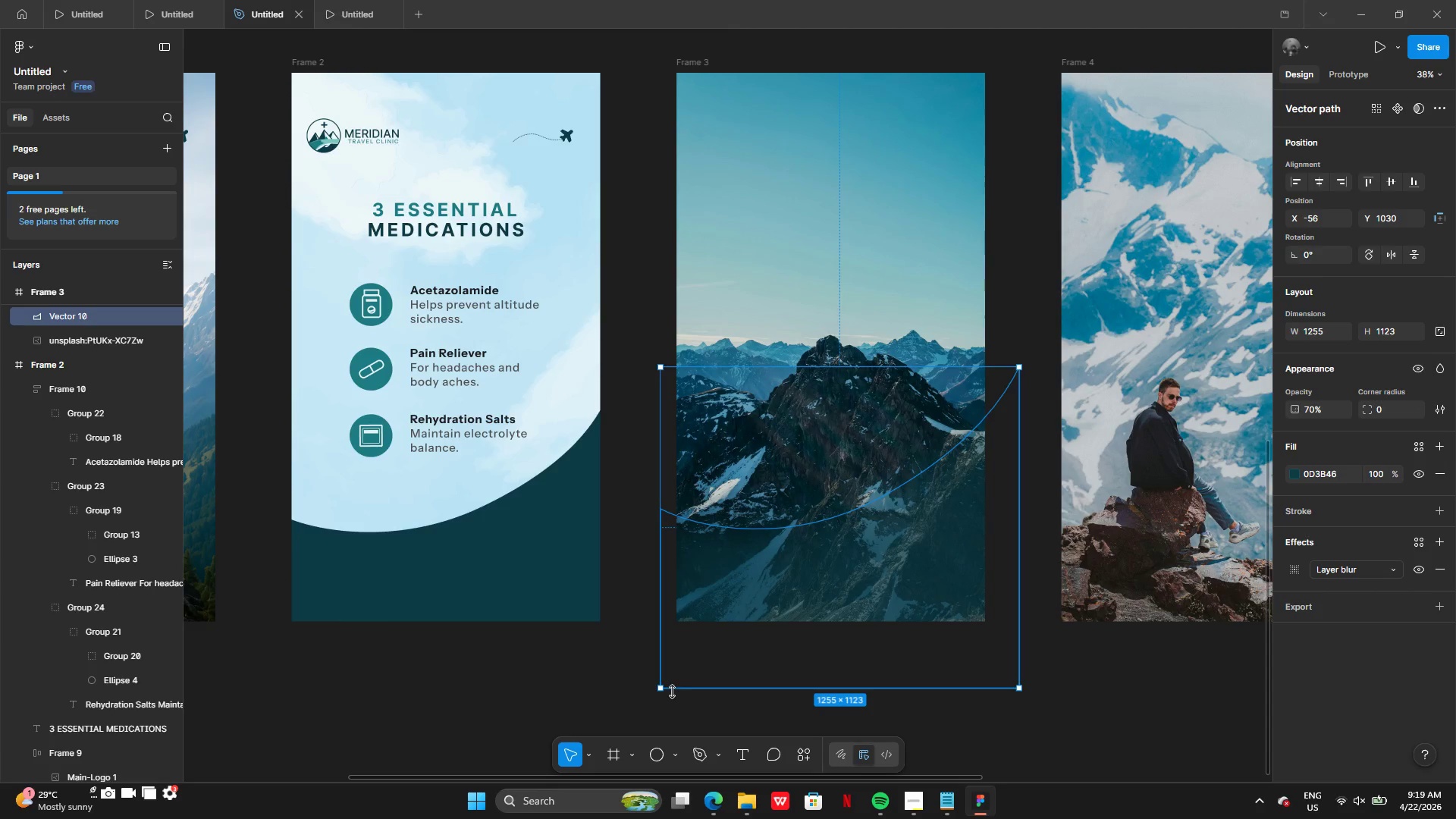 
left_click_drag(start_coordinate=[672, 692], to_coordinate=[696, 673])
 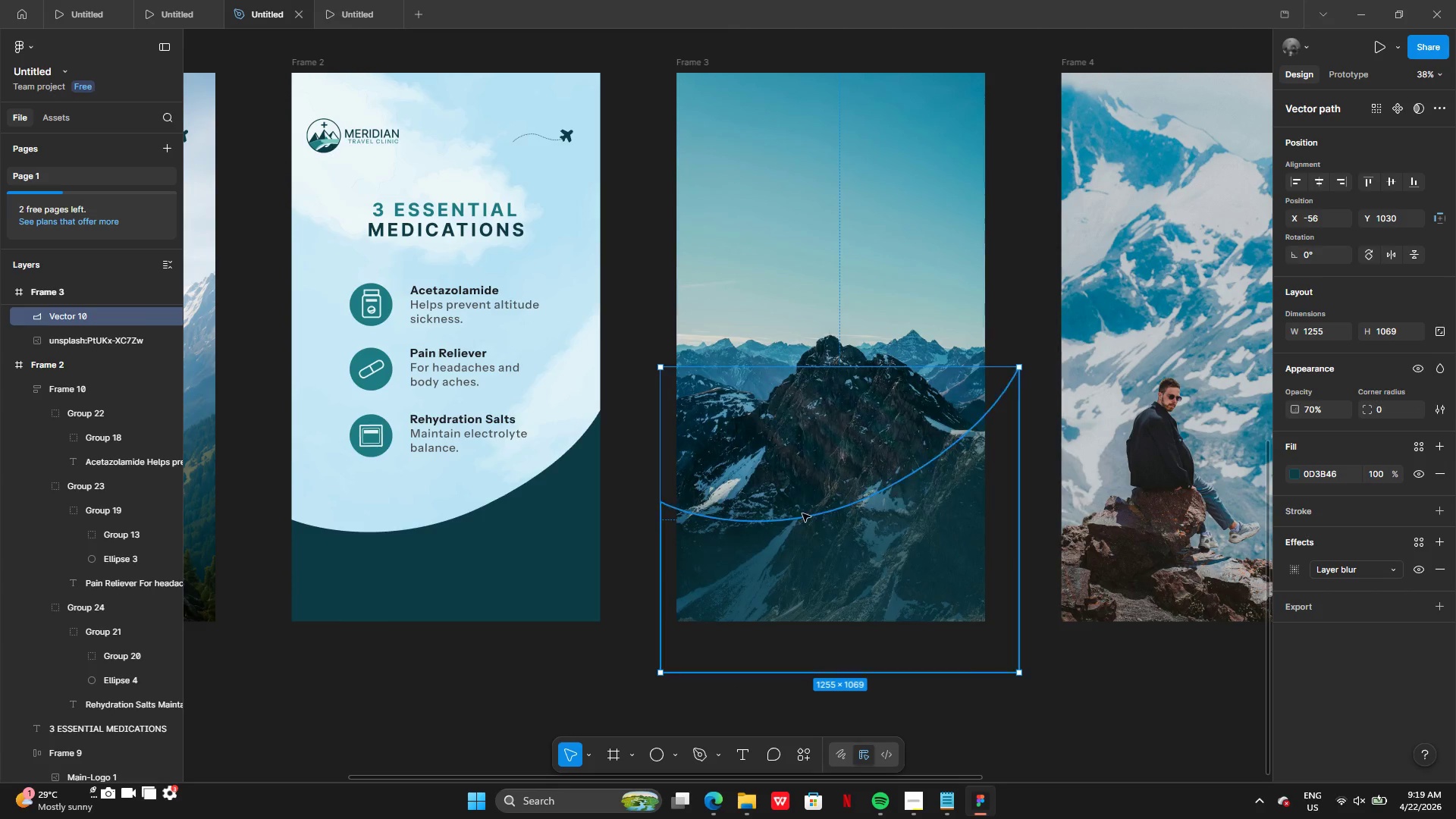 
left_click_drag(start_coordinate=[802, 513], to_coordinate=[808, 507])
 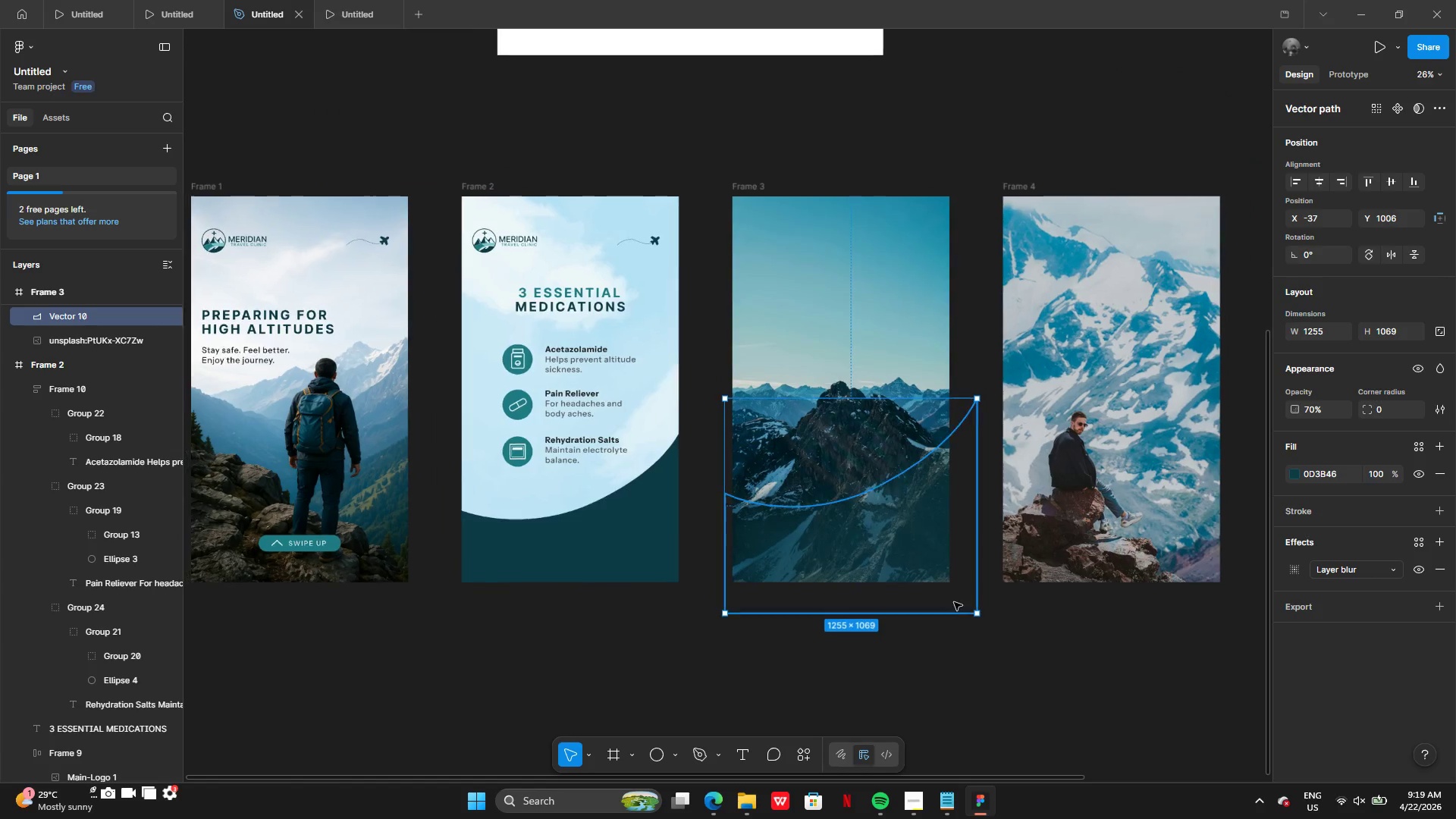 
left_click([1017, 621])
 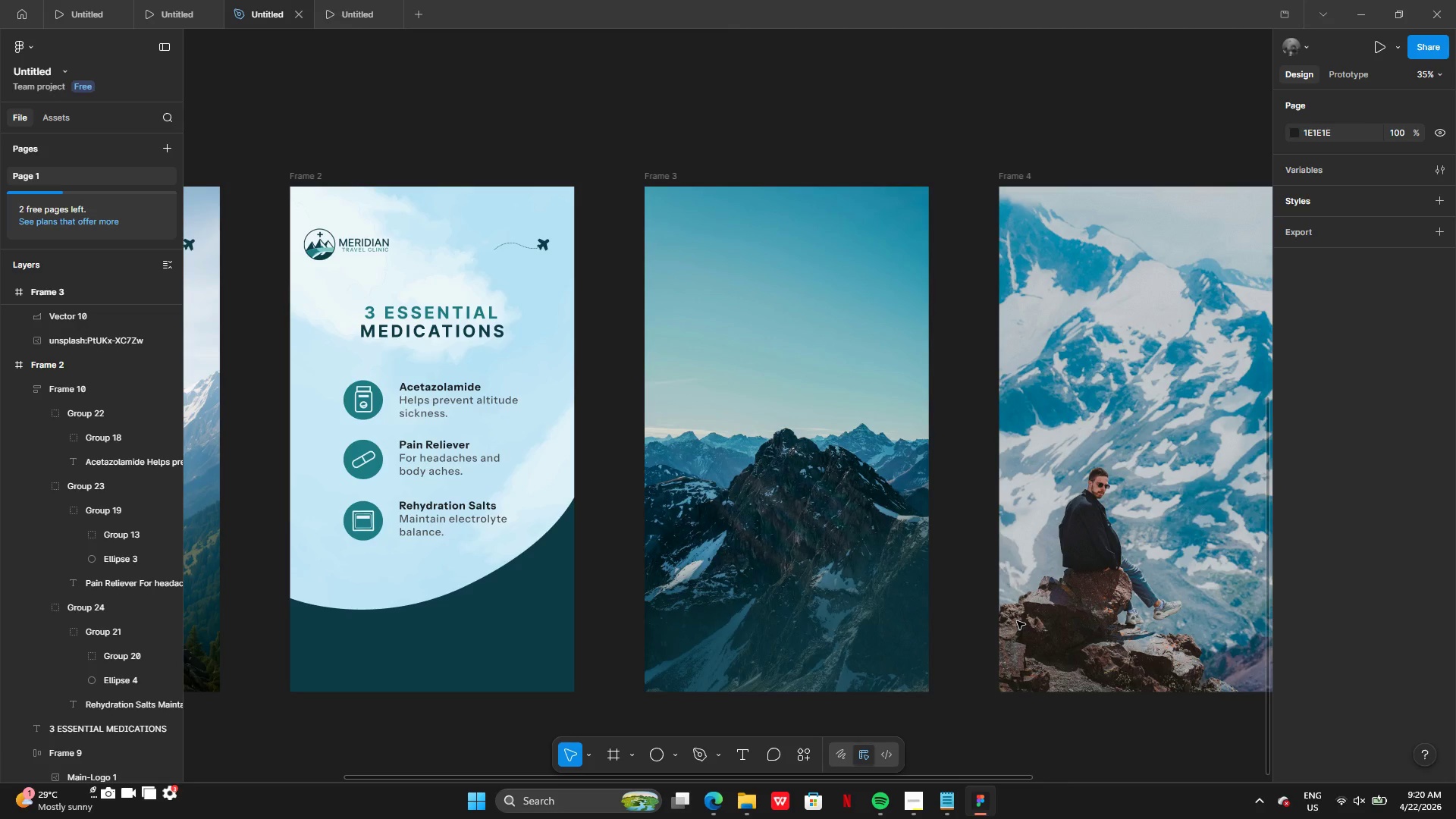 
wait(45.17)
 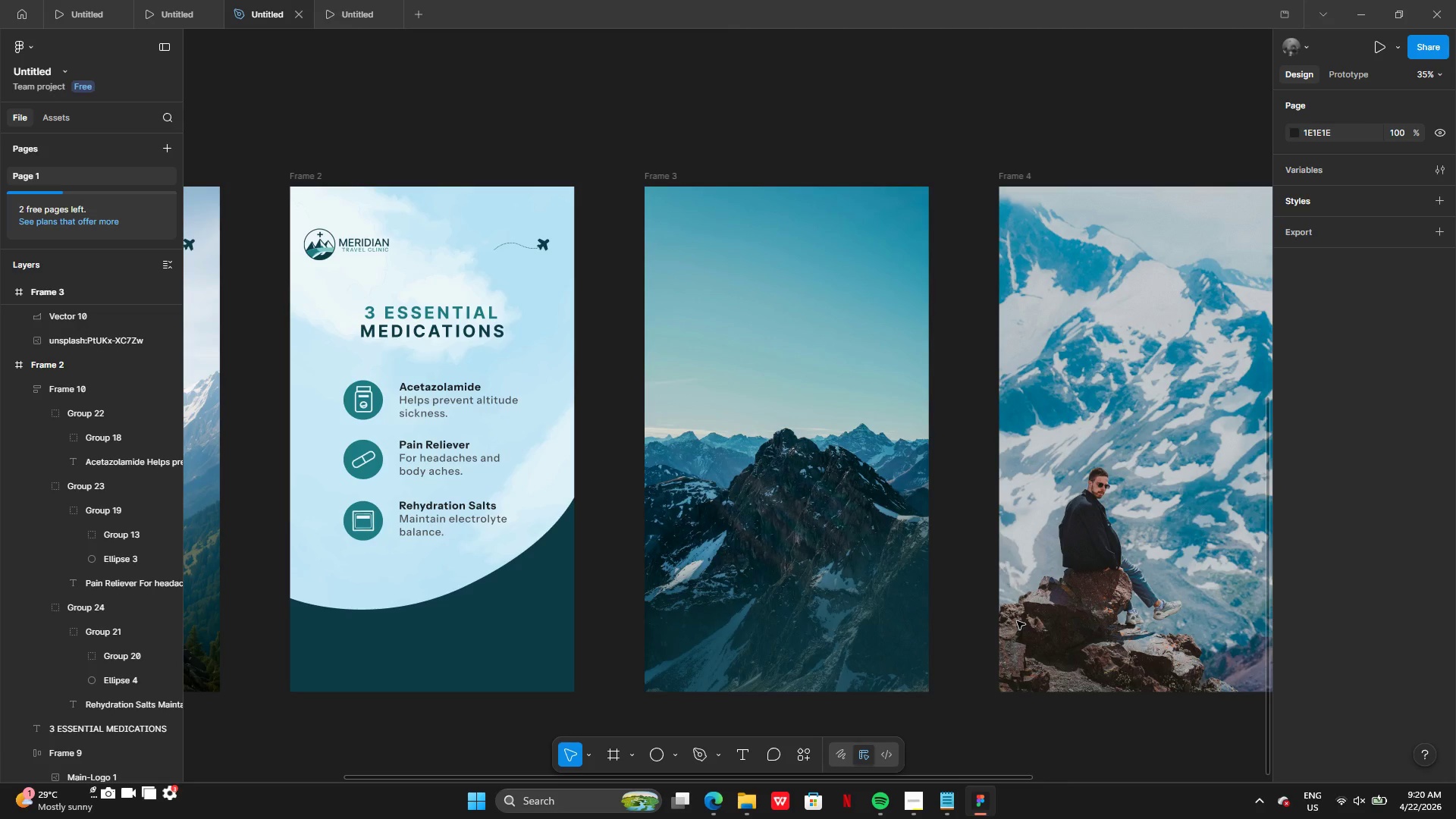 
left_click([938, 726])
 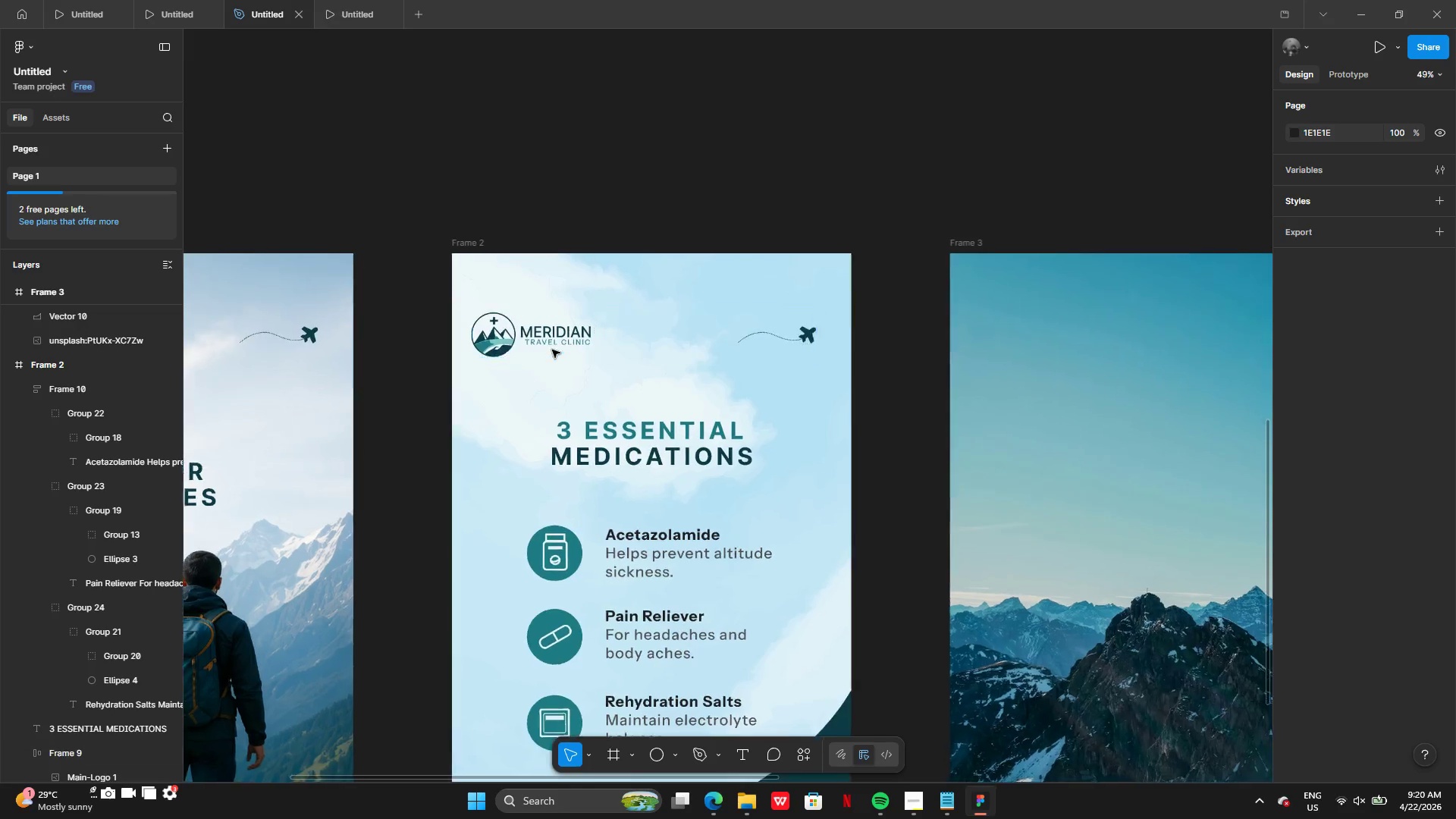 
left_click([553, 345])
 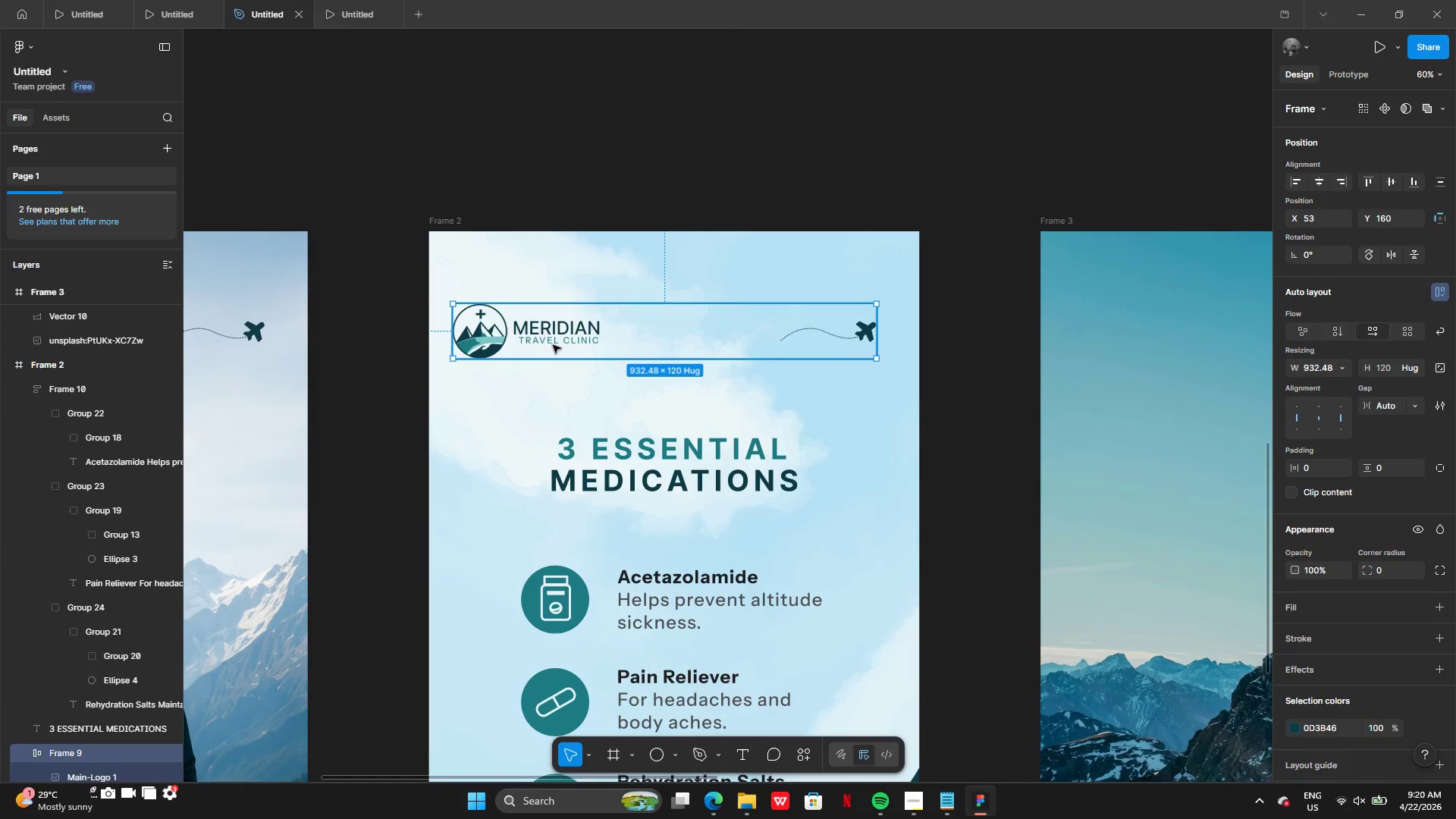 
key(Control+C)
 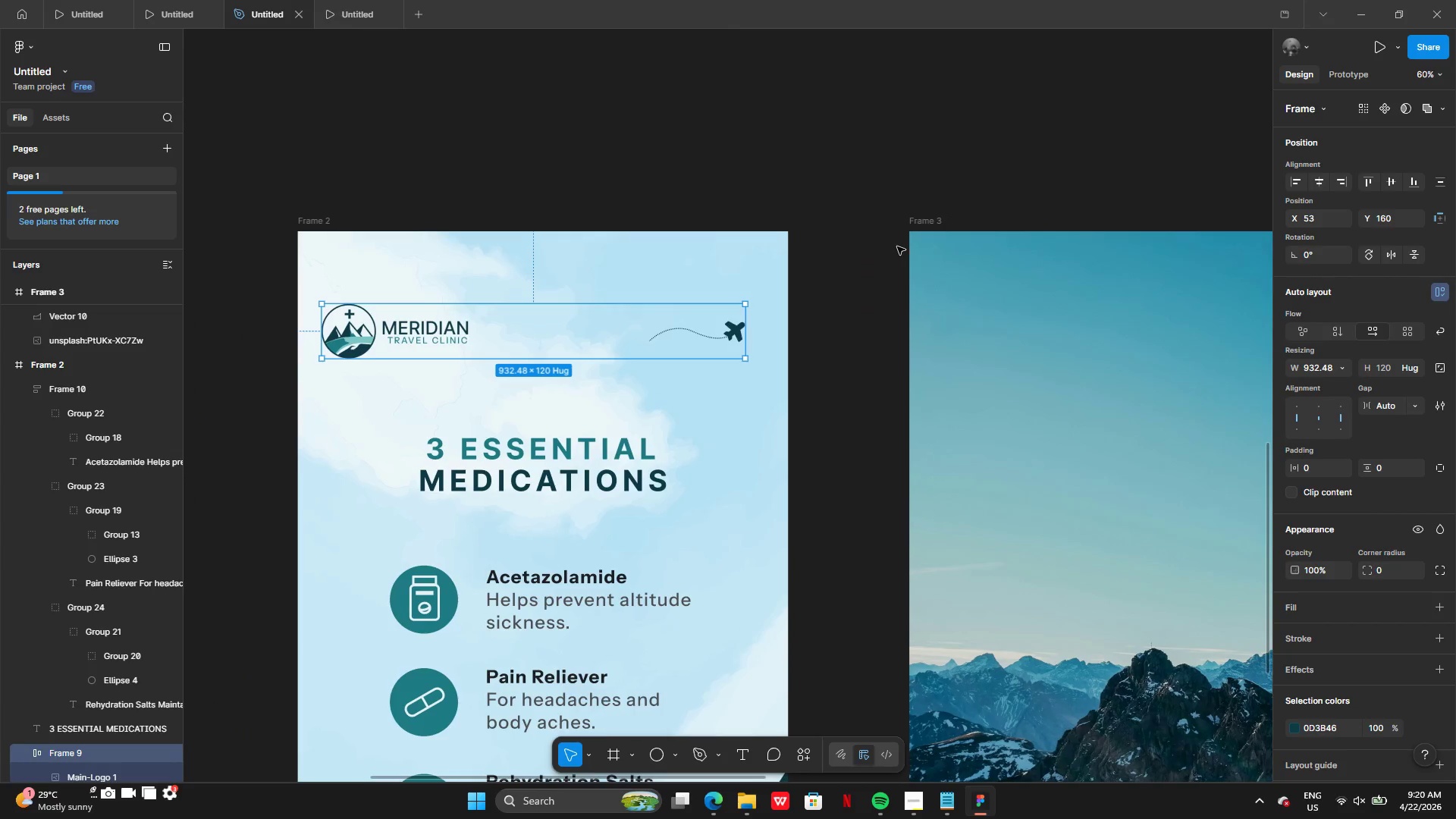 
left_click([912, 225])
 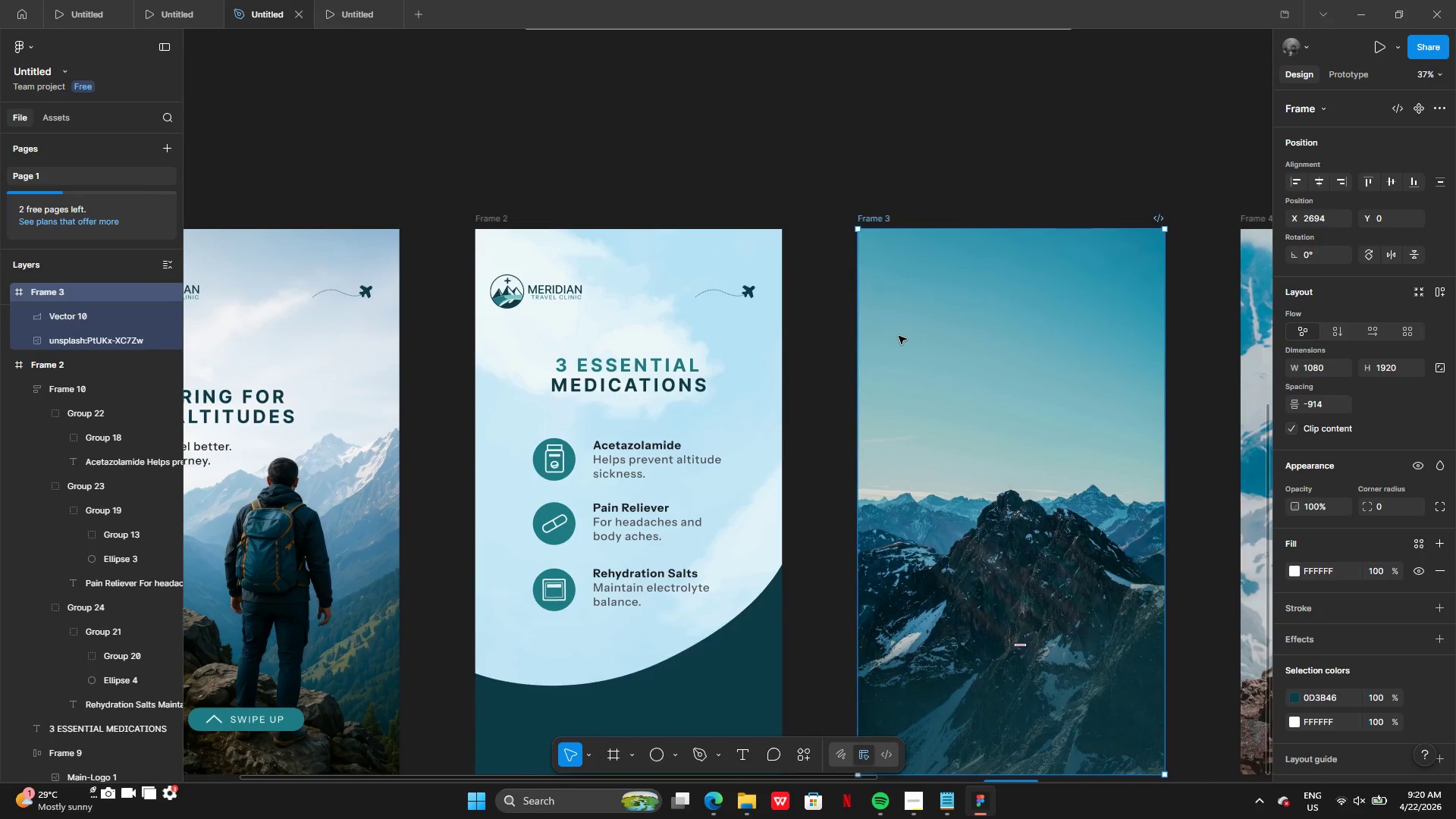 
key(Control+V)
 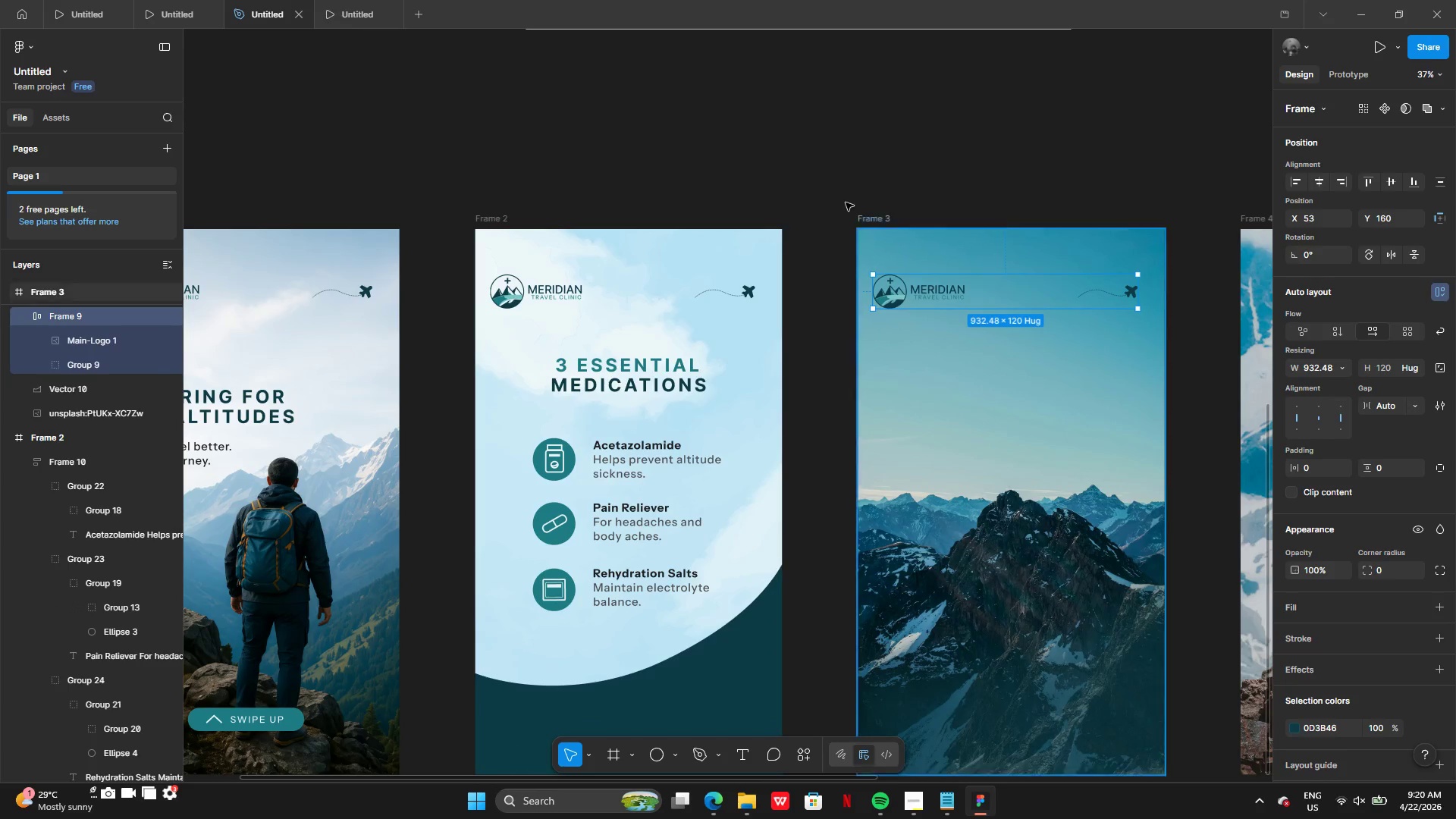 
left_click([824, 162])
 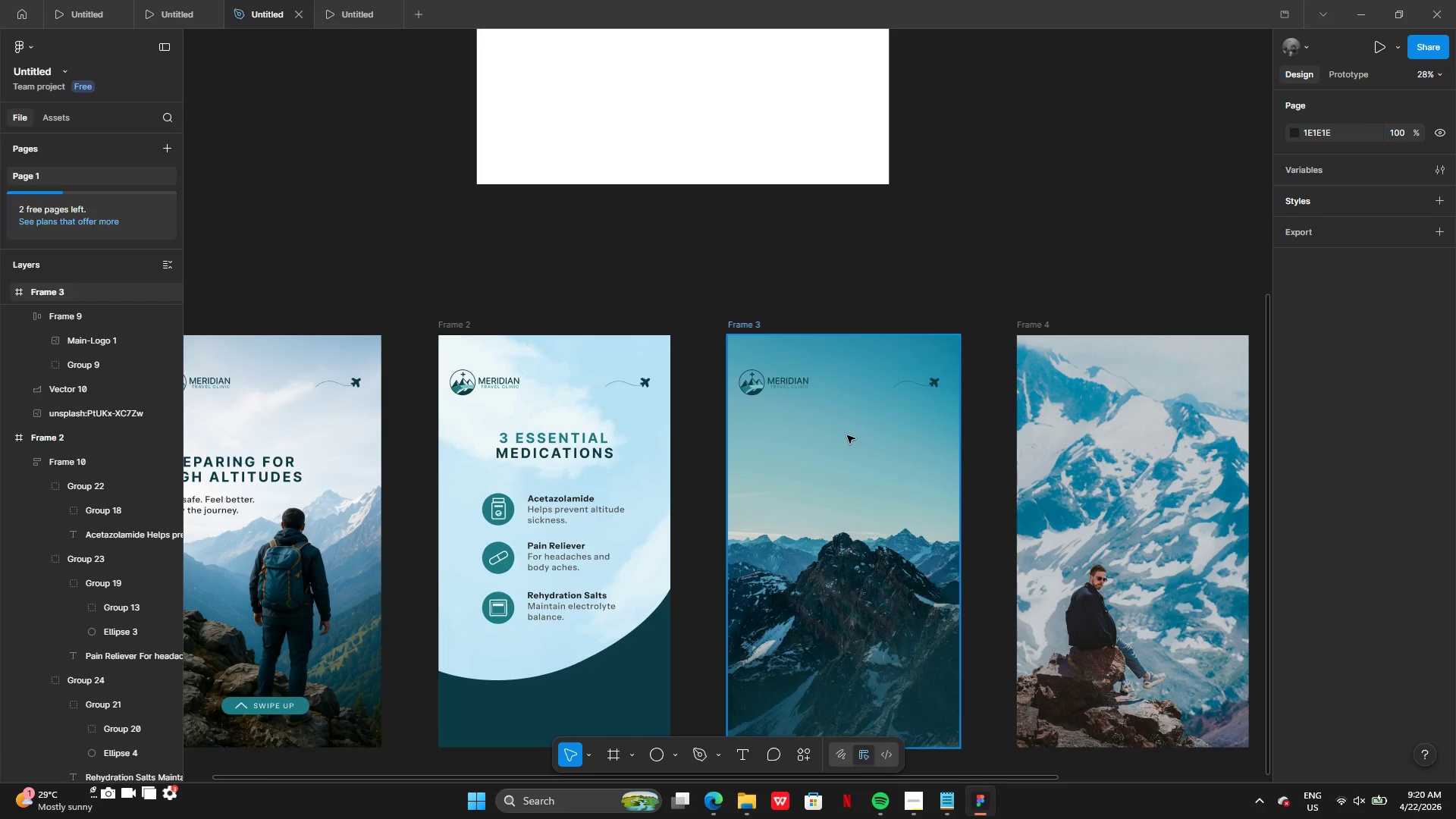 
wait(13.89)
 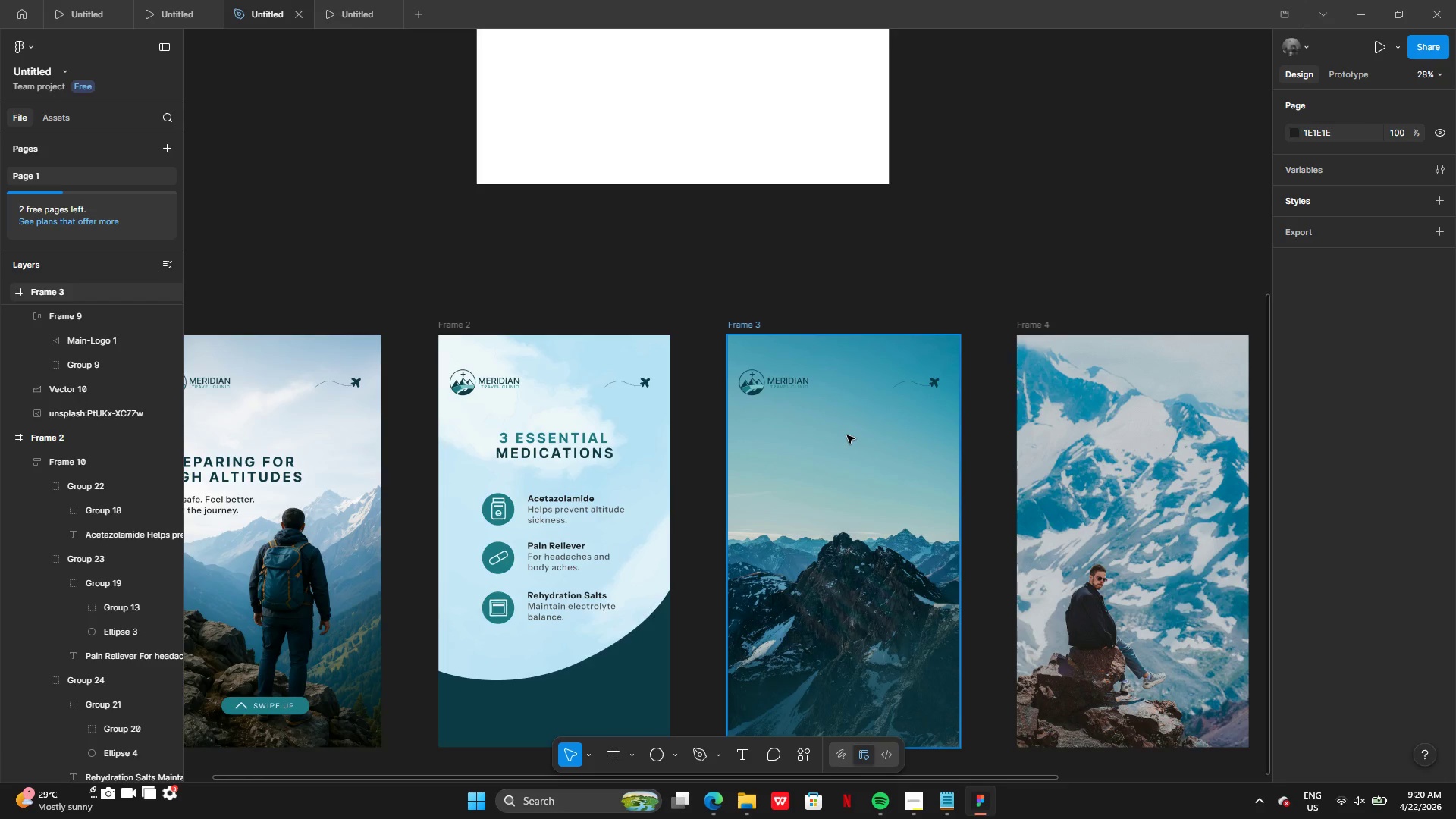 
mouse_move([715, 558])
 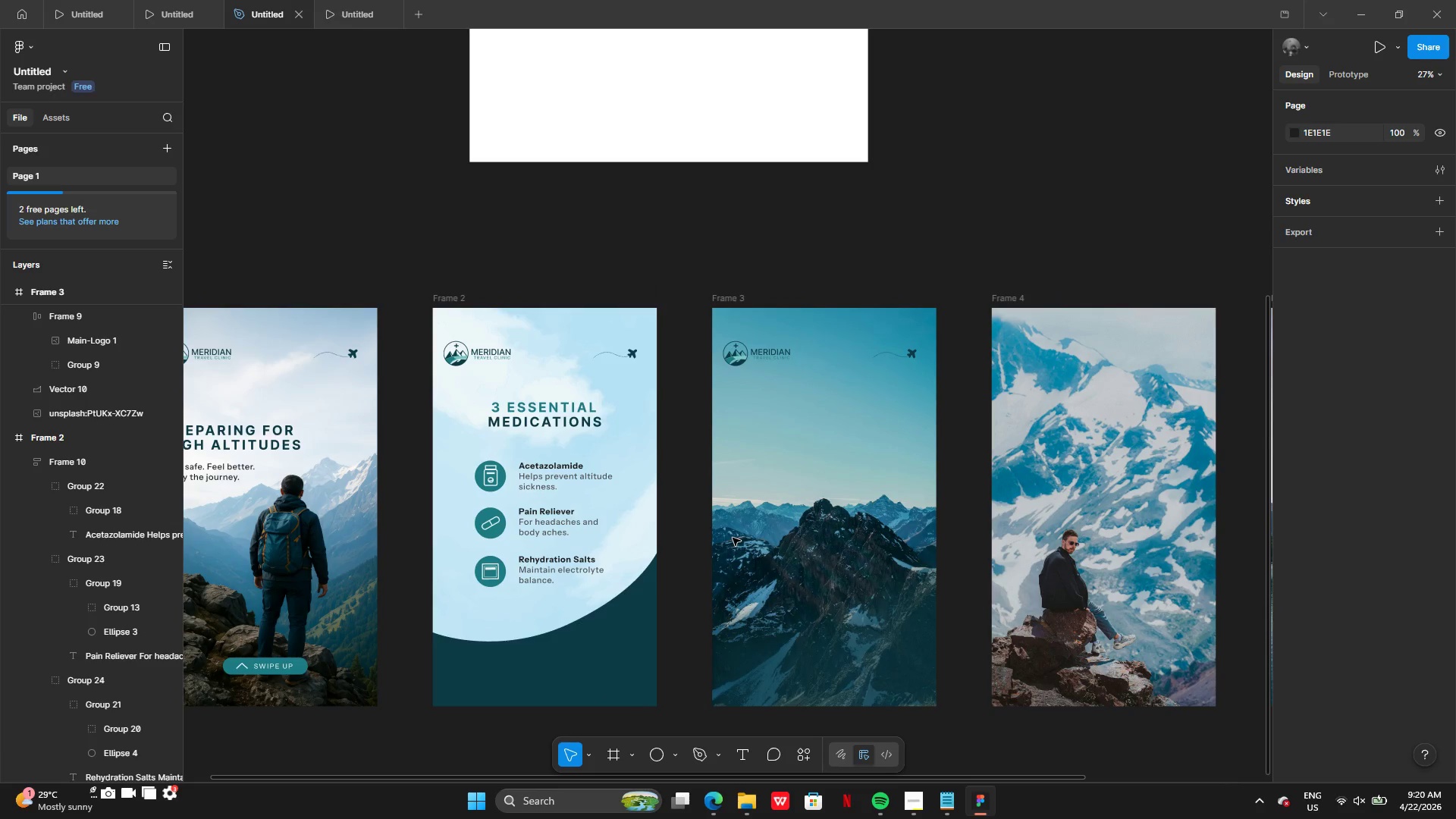 
wait(8.18)
 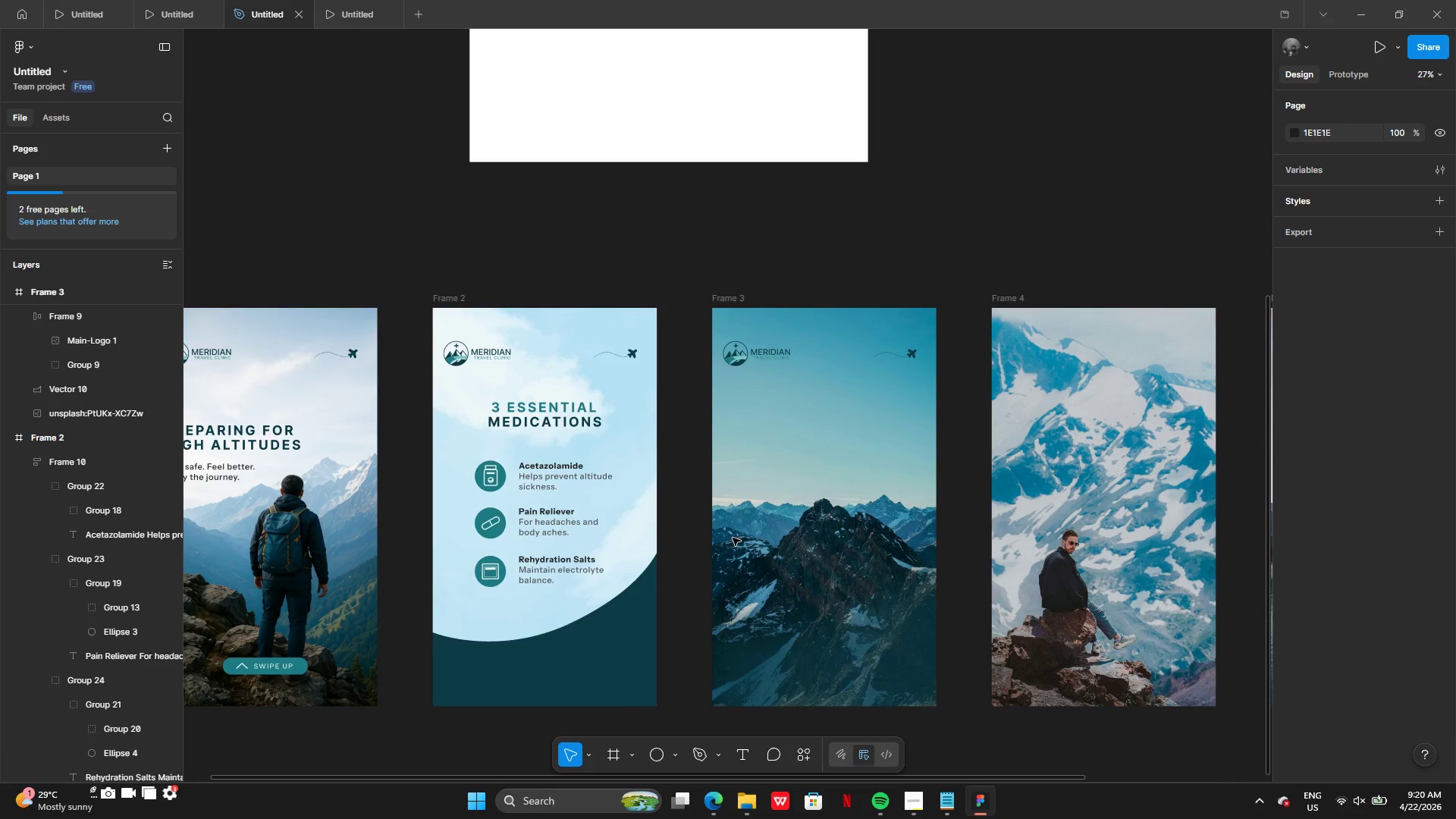 
left_click([841, 332])
 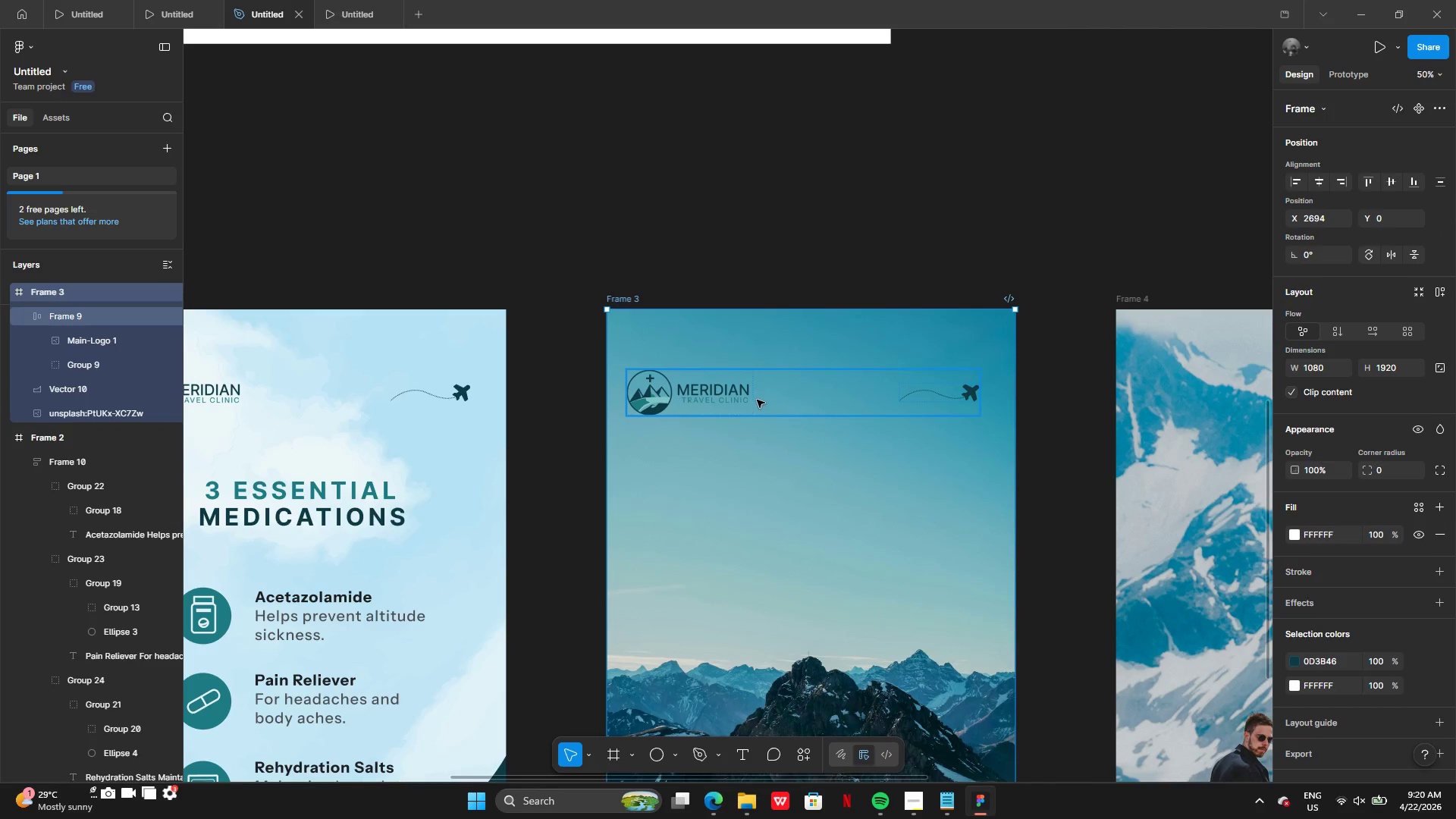 
double_click([742, 405])
 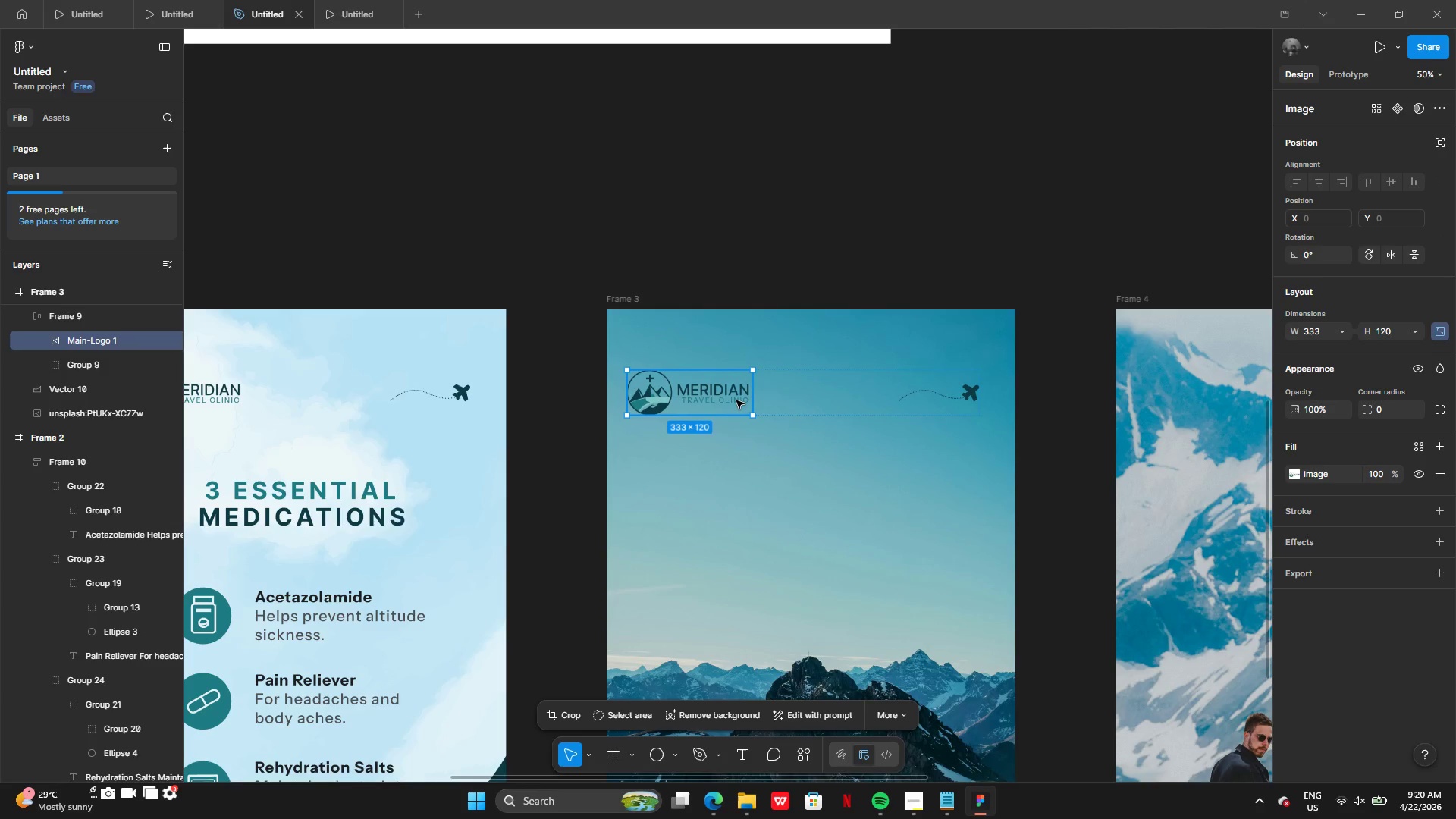 
double_click([736, 400])
 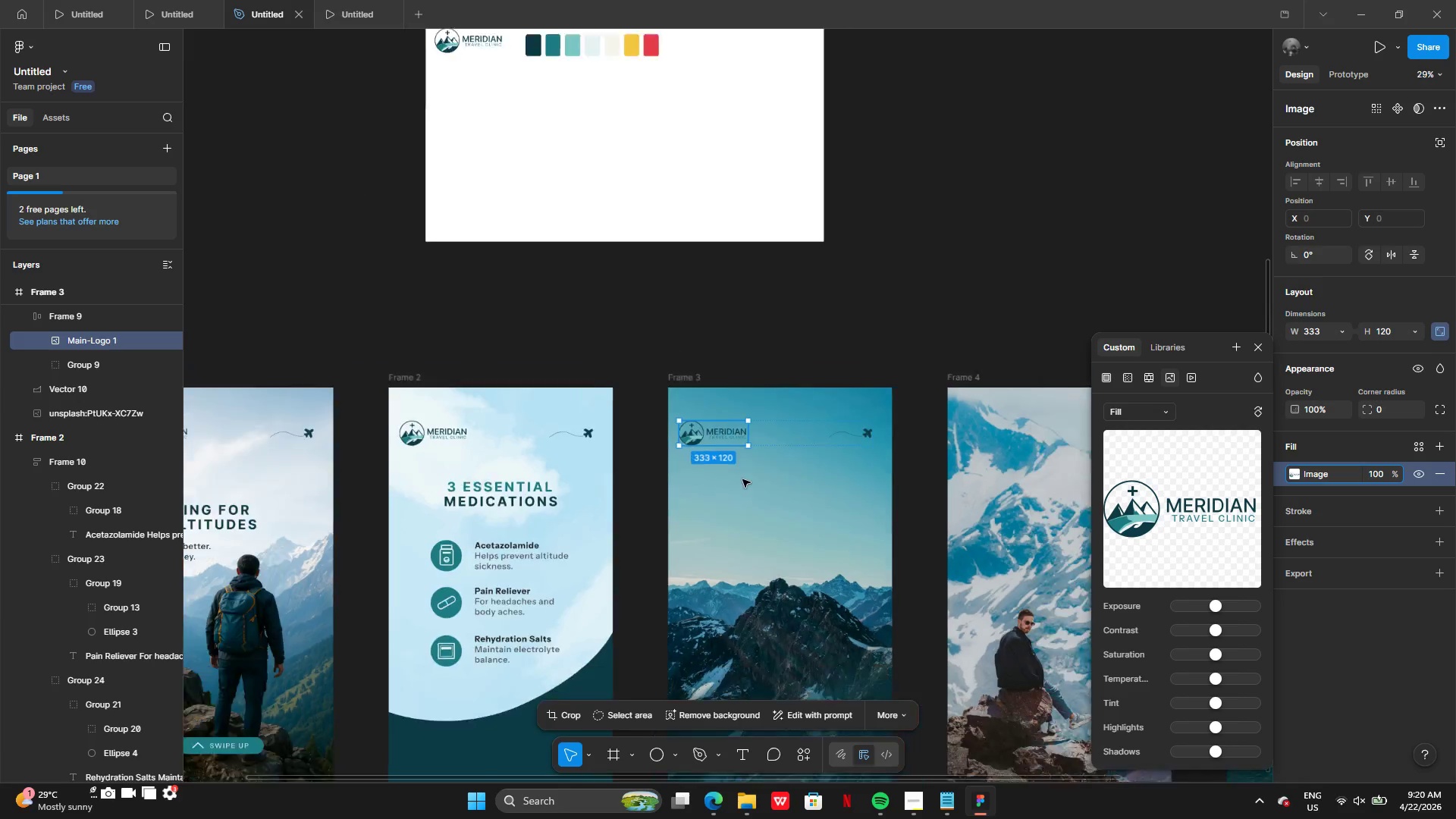 
left_click([667, 345])
 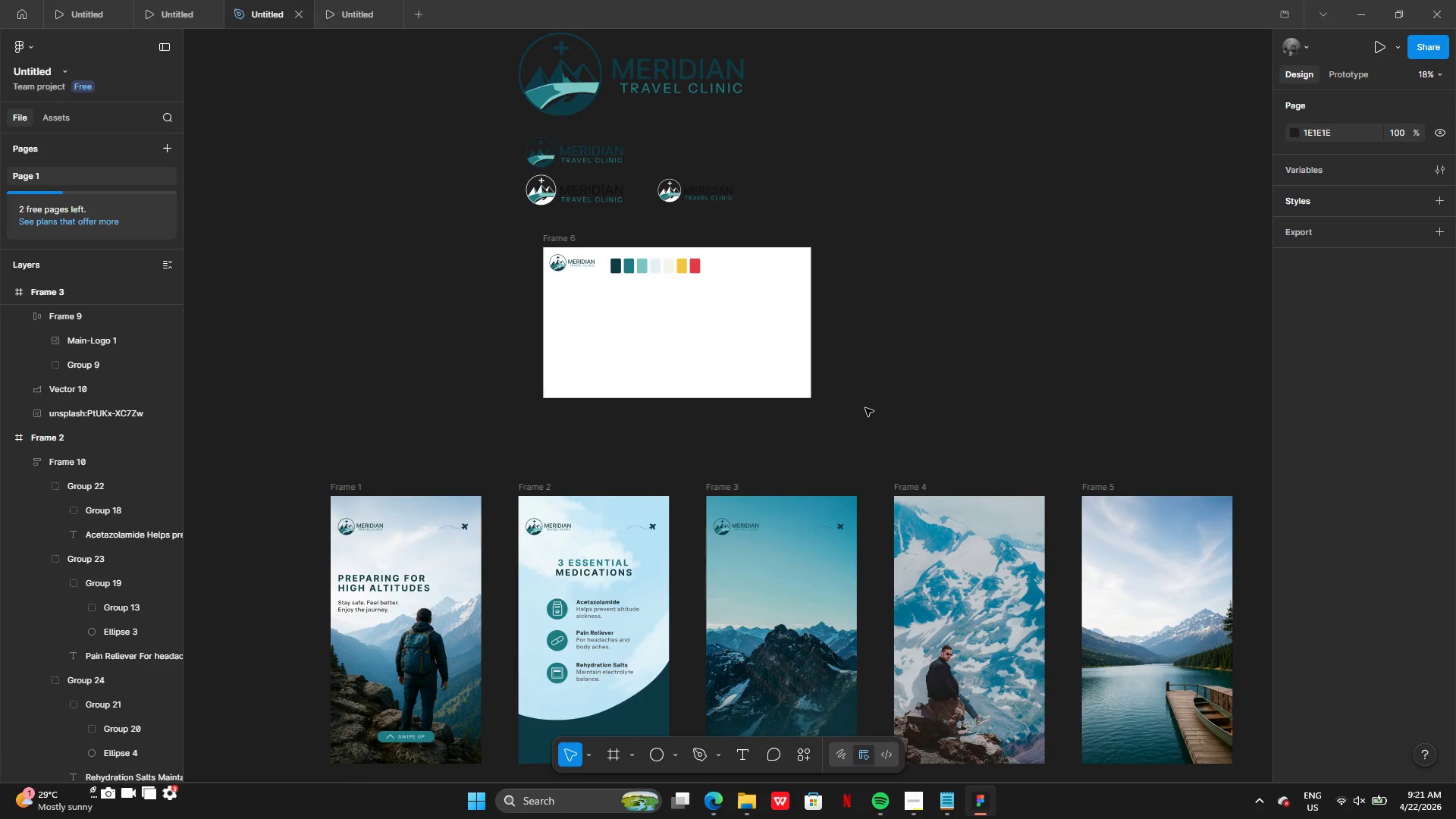 
wait(13.78)
 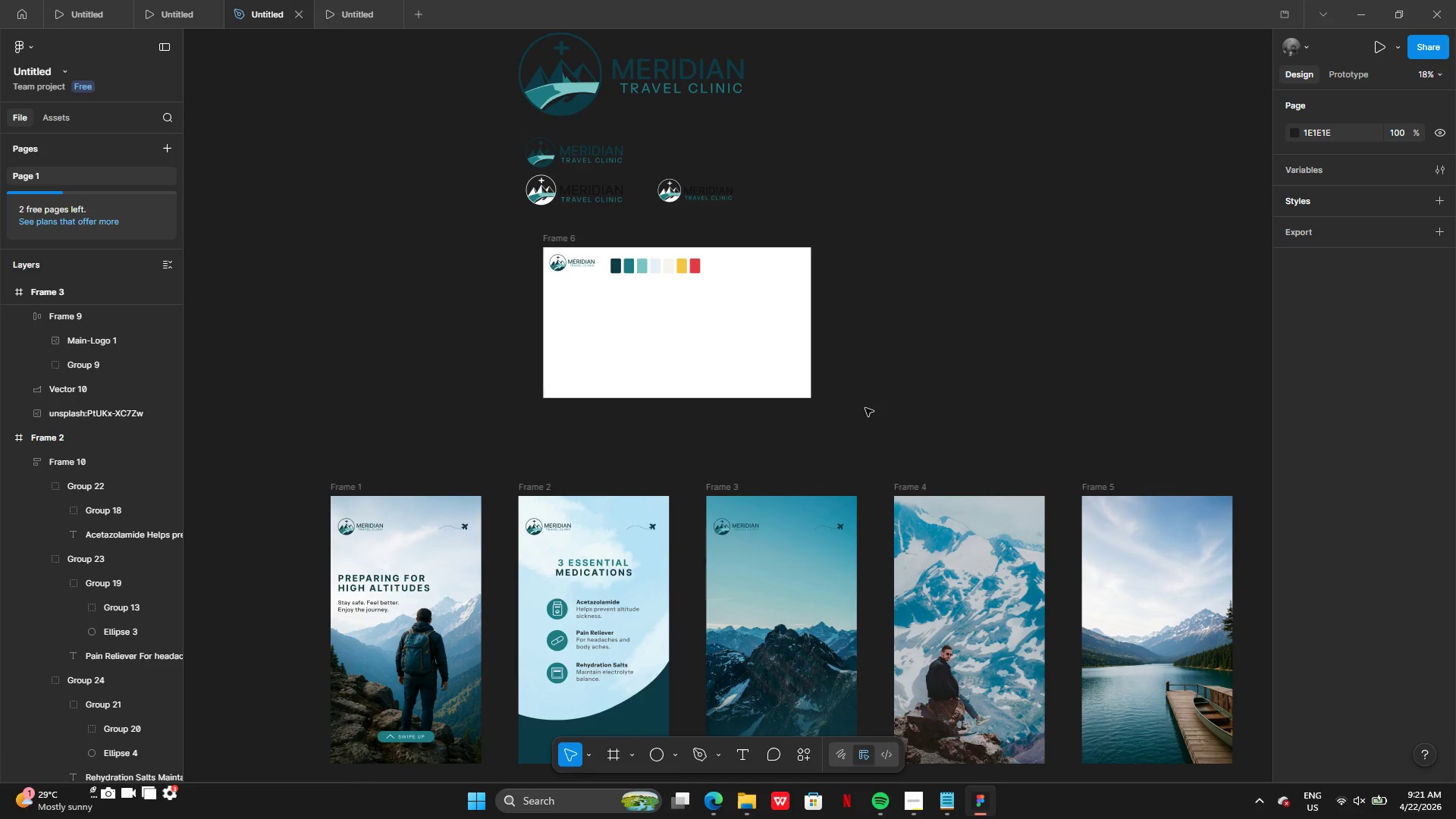 
left_click([347, 0])
 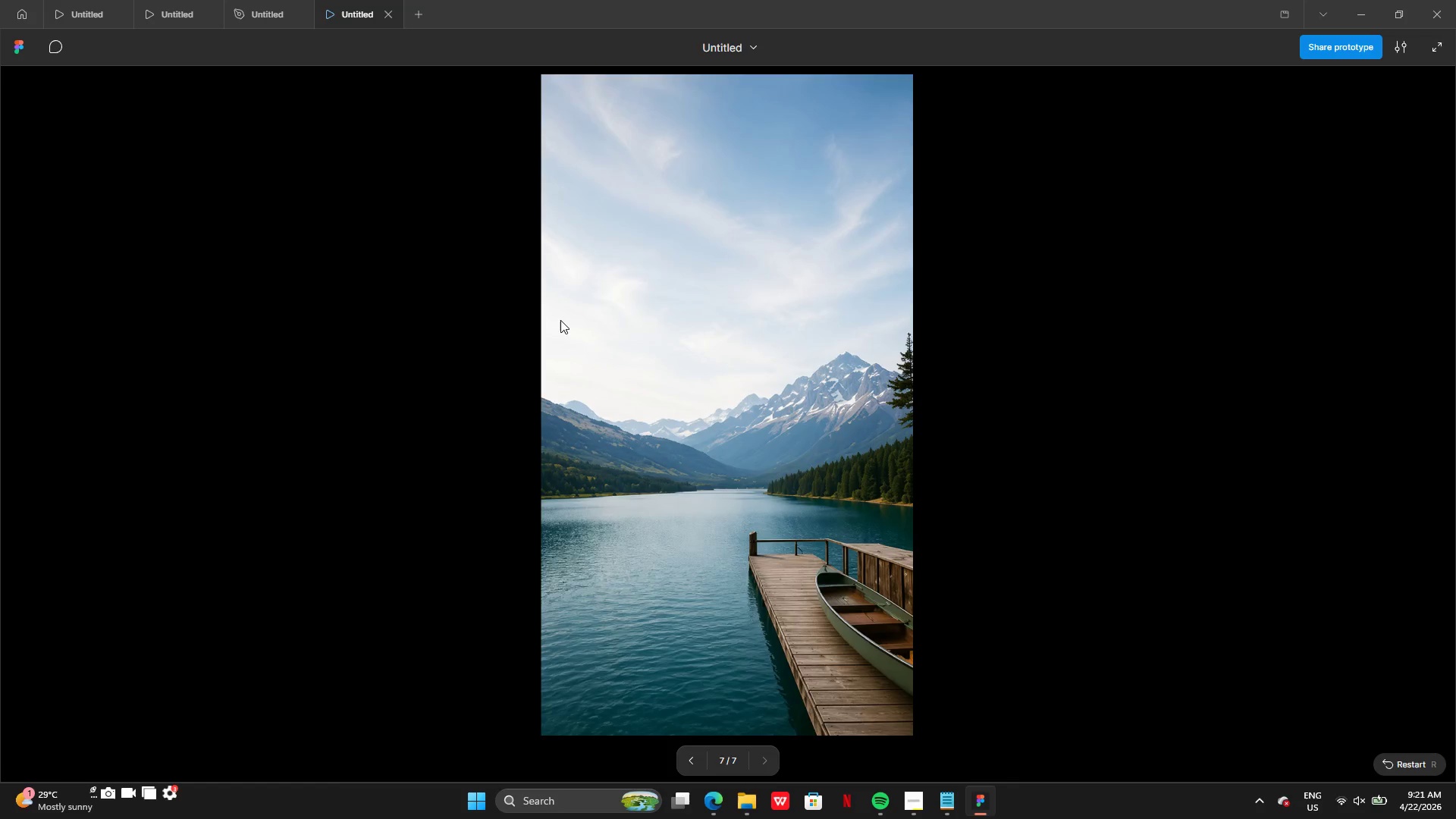 
key(ArrowLeft)
 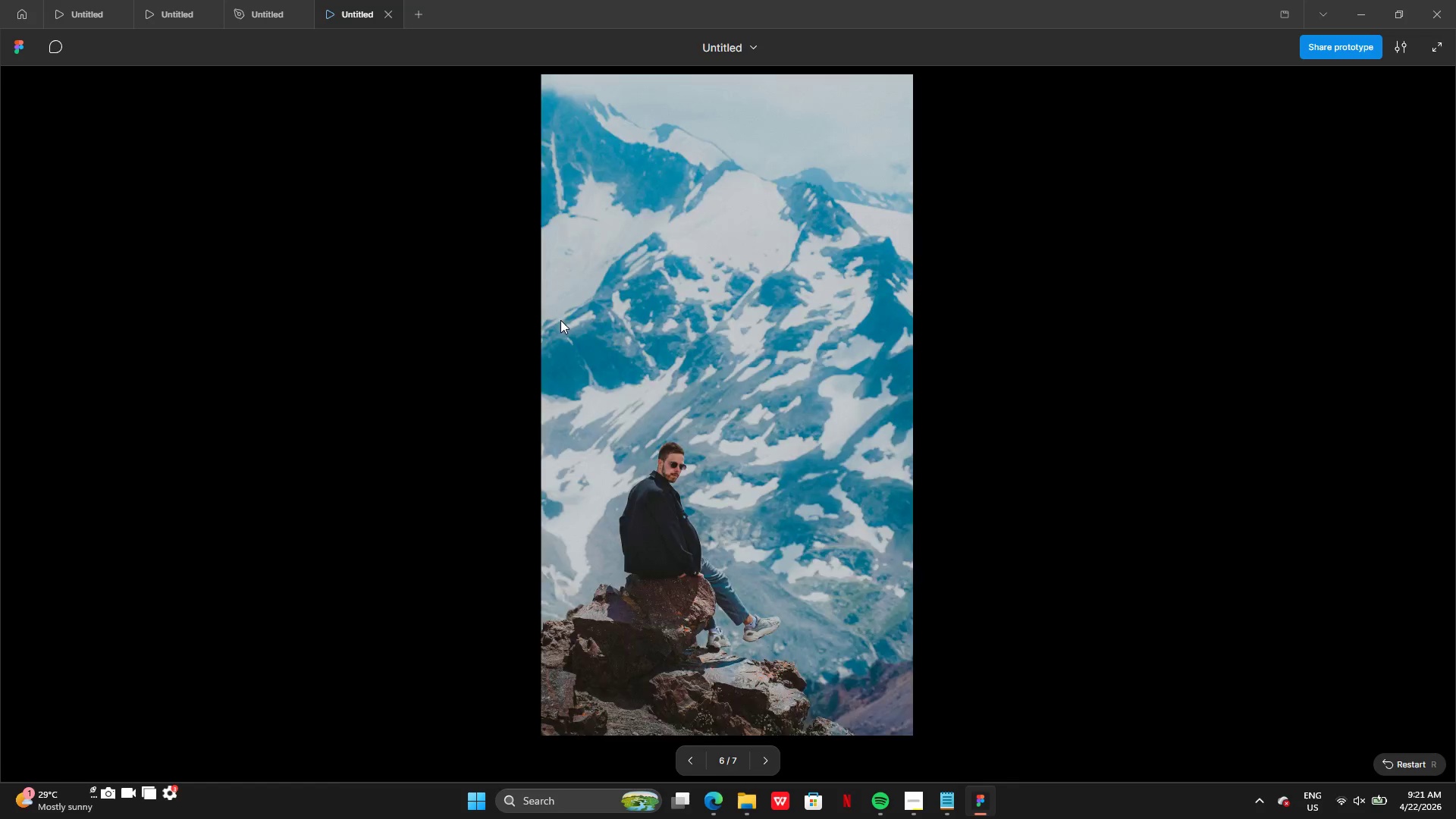 
key(ArrowLeft)
 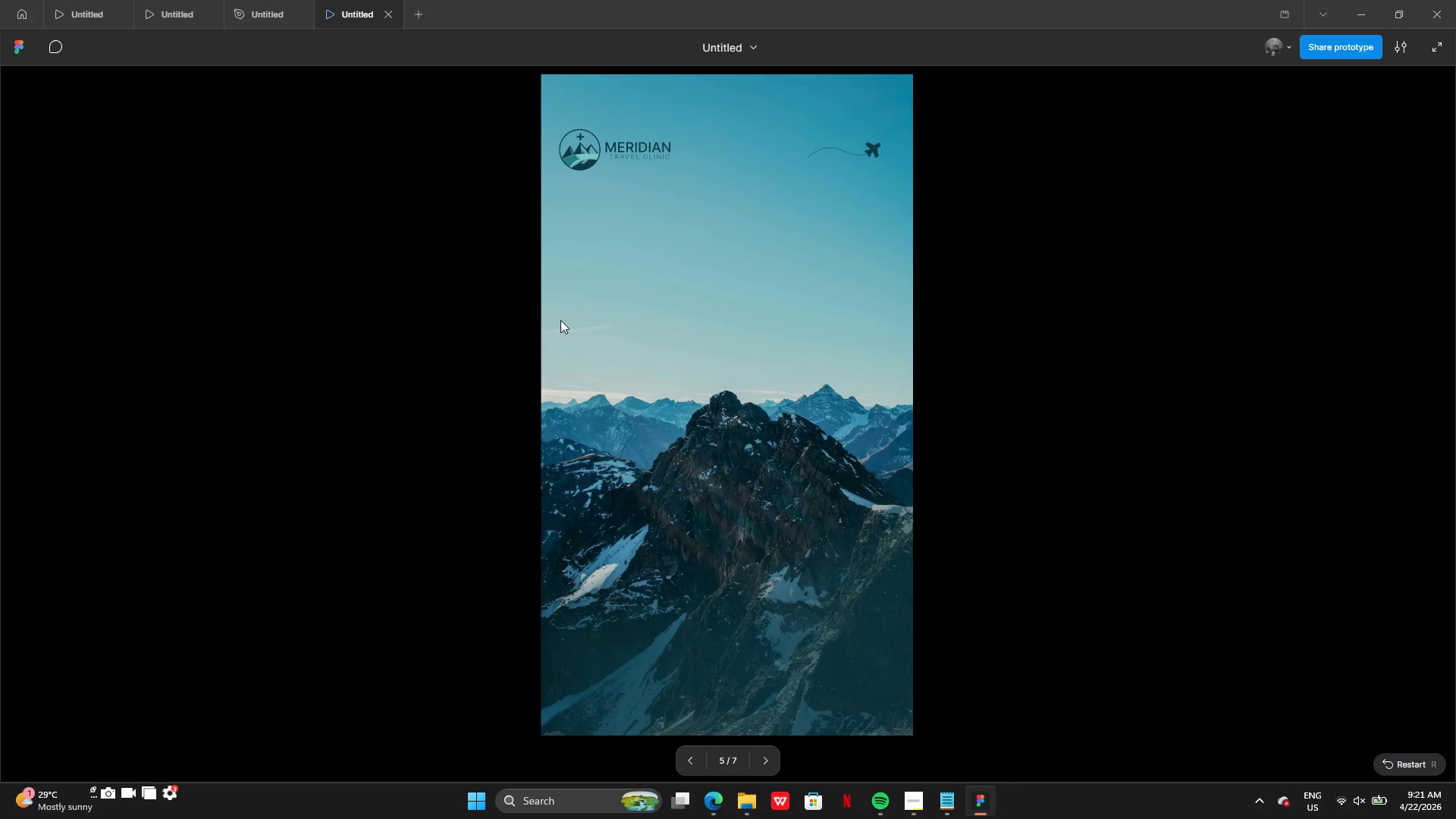 
key(ArrowLeft)
 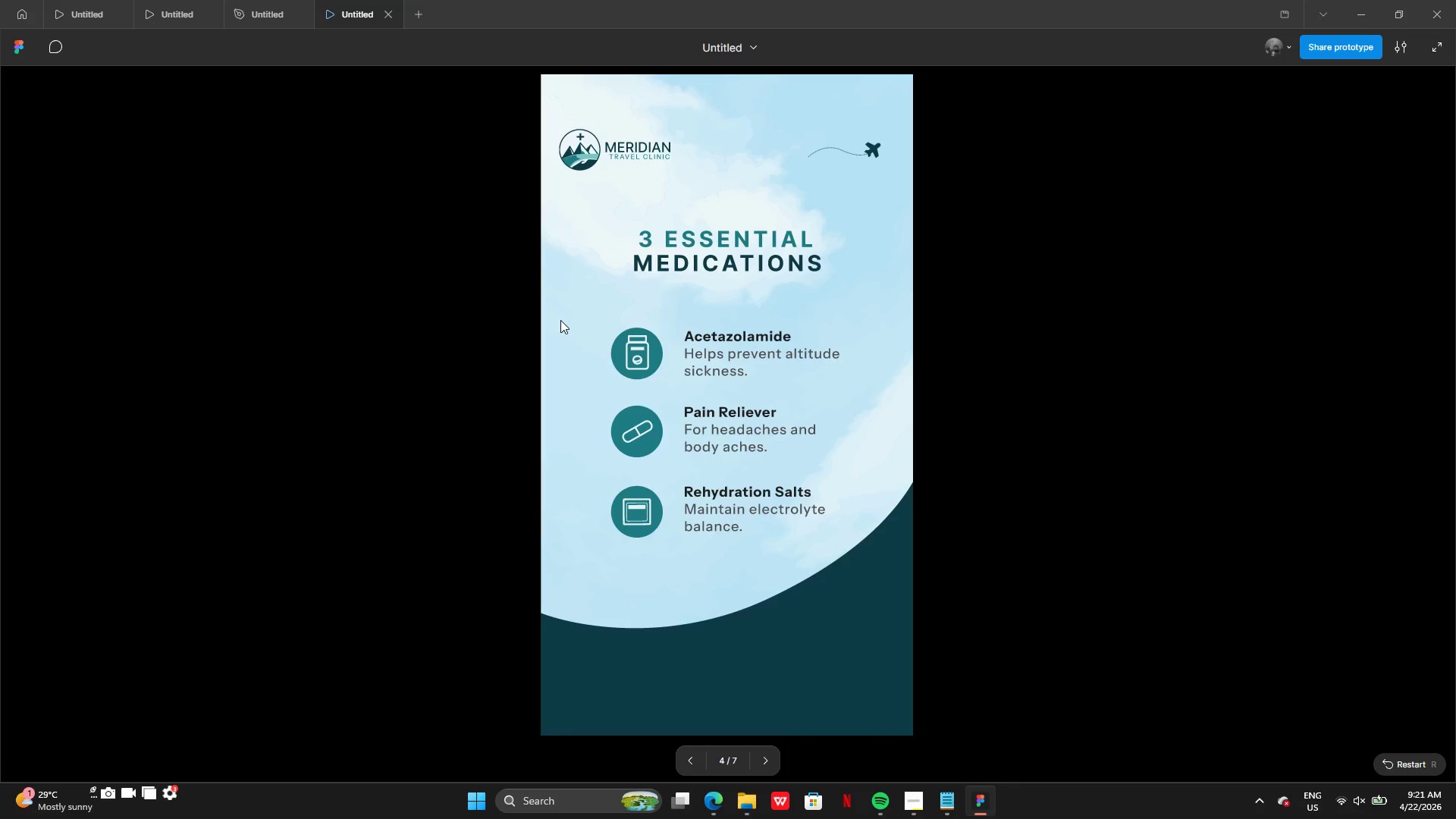 
key(ArrowLeft)
 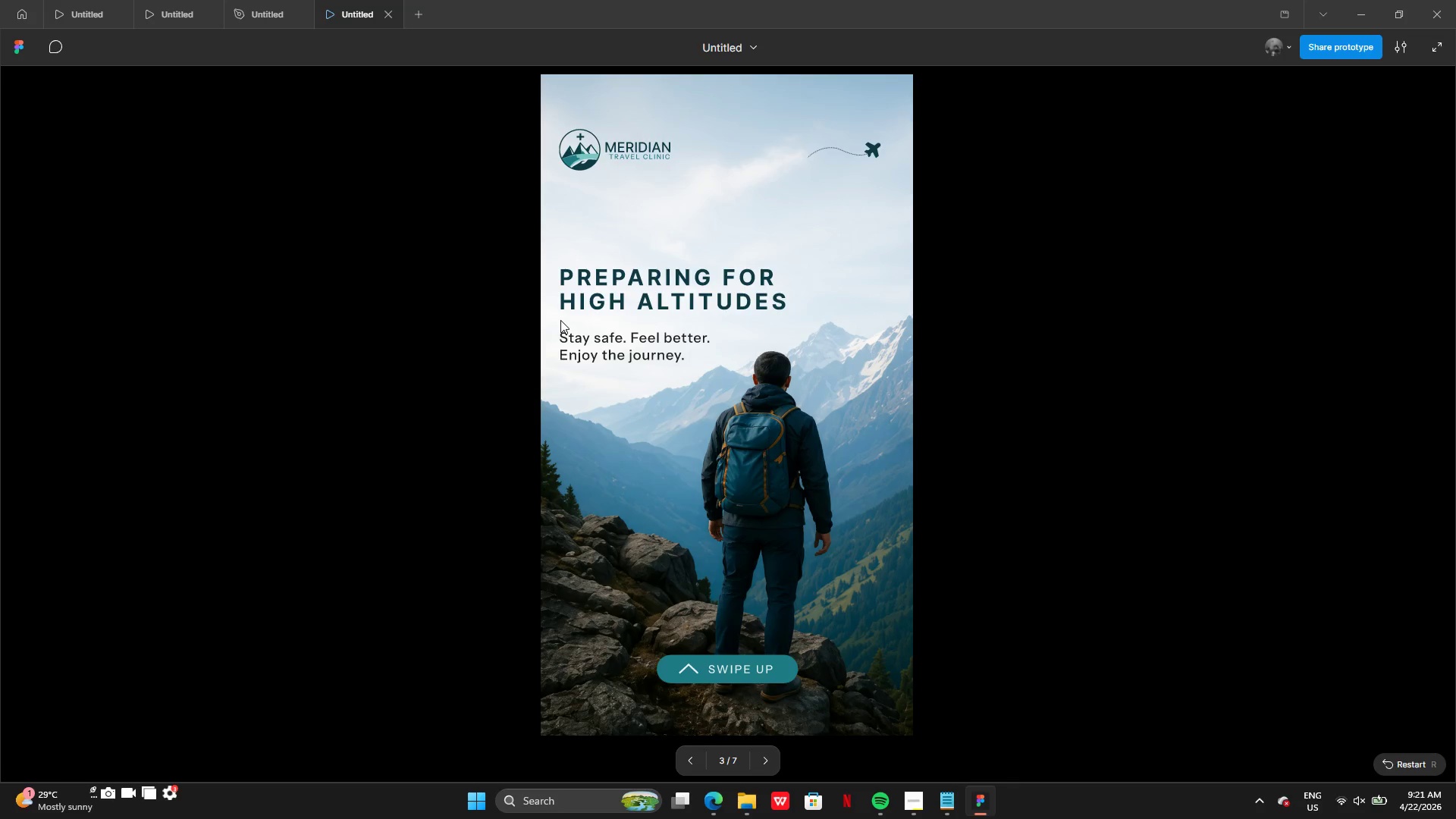 
key(ArrowRight)
 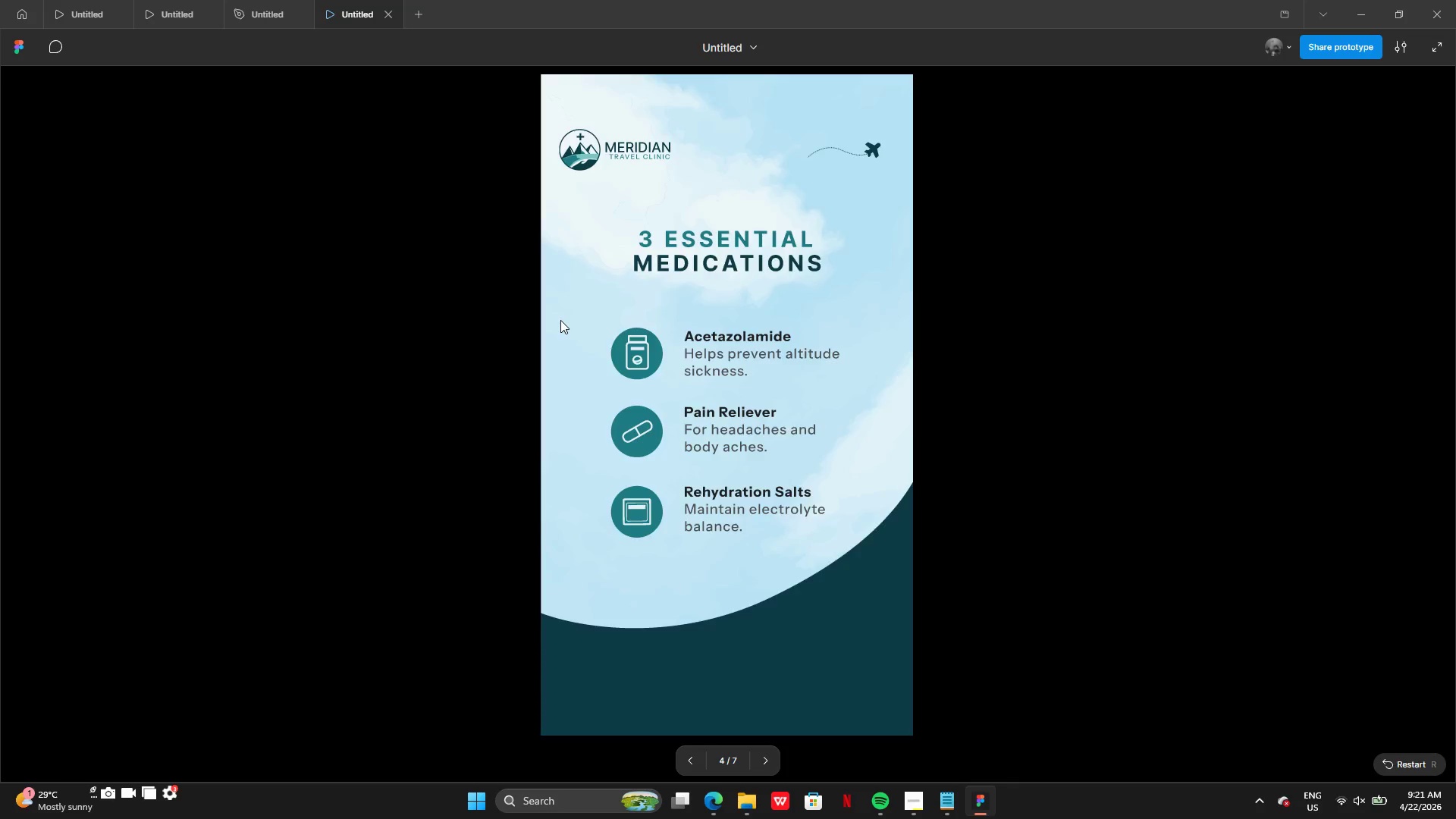 
key(ArrowRight)
 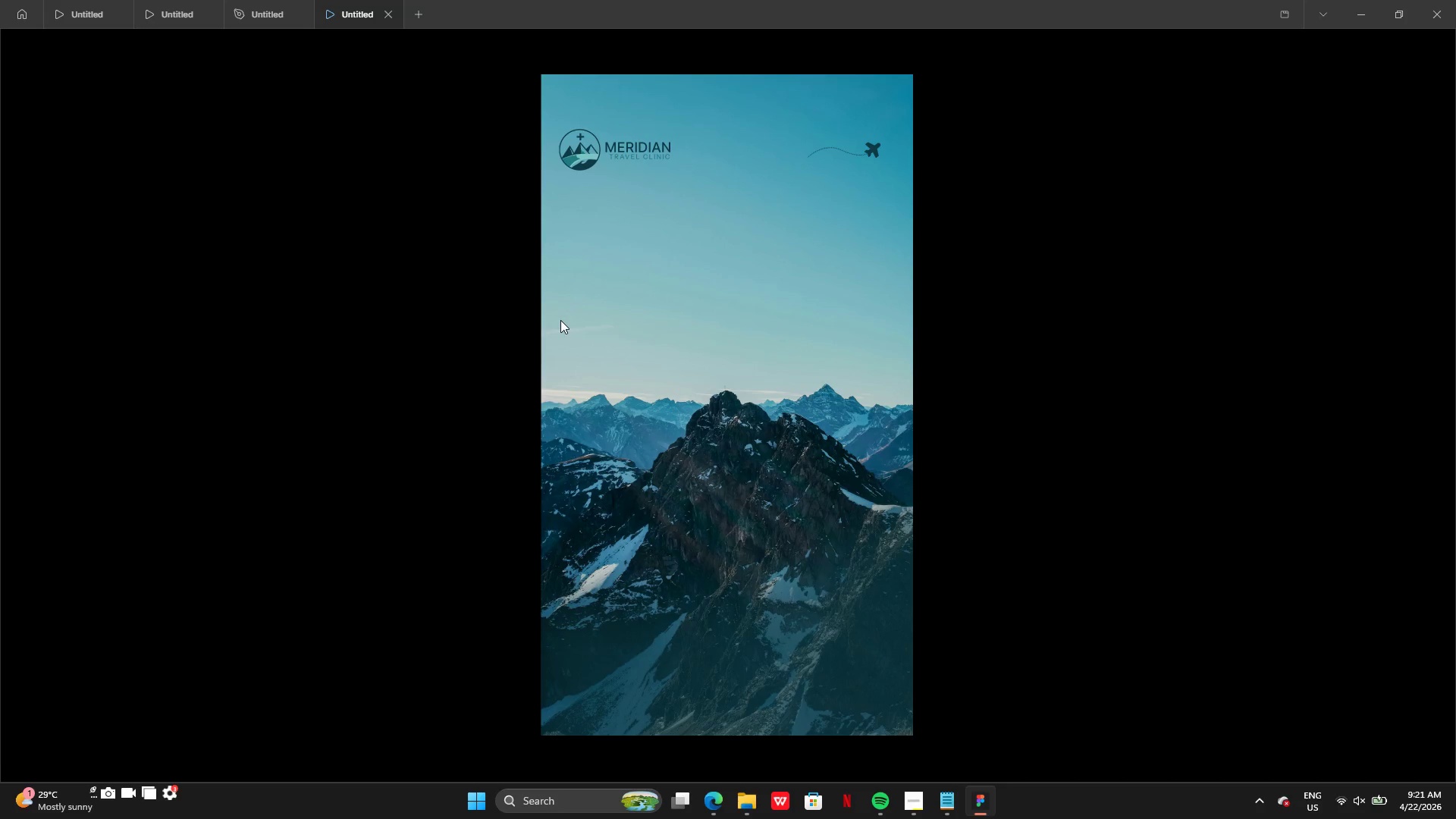 
key(ArrowRight)
 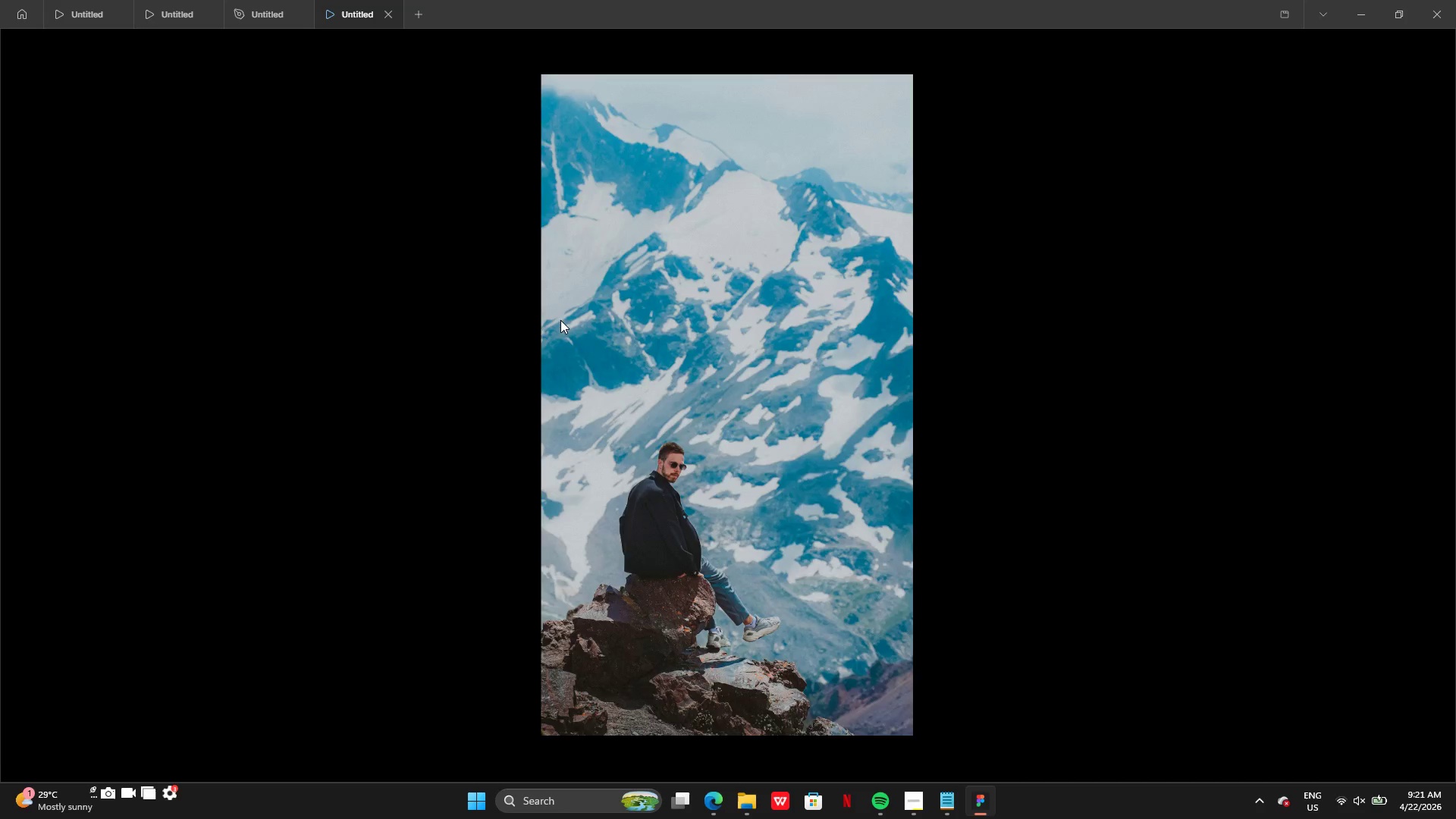 
key(ArrowLeft)
 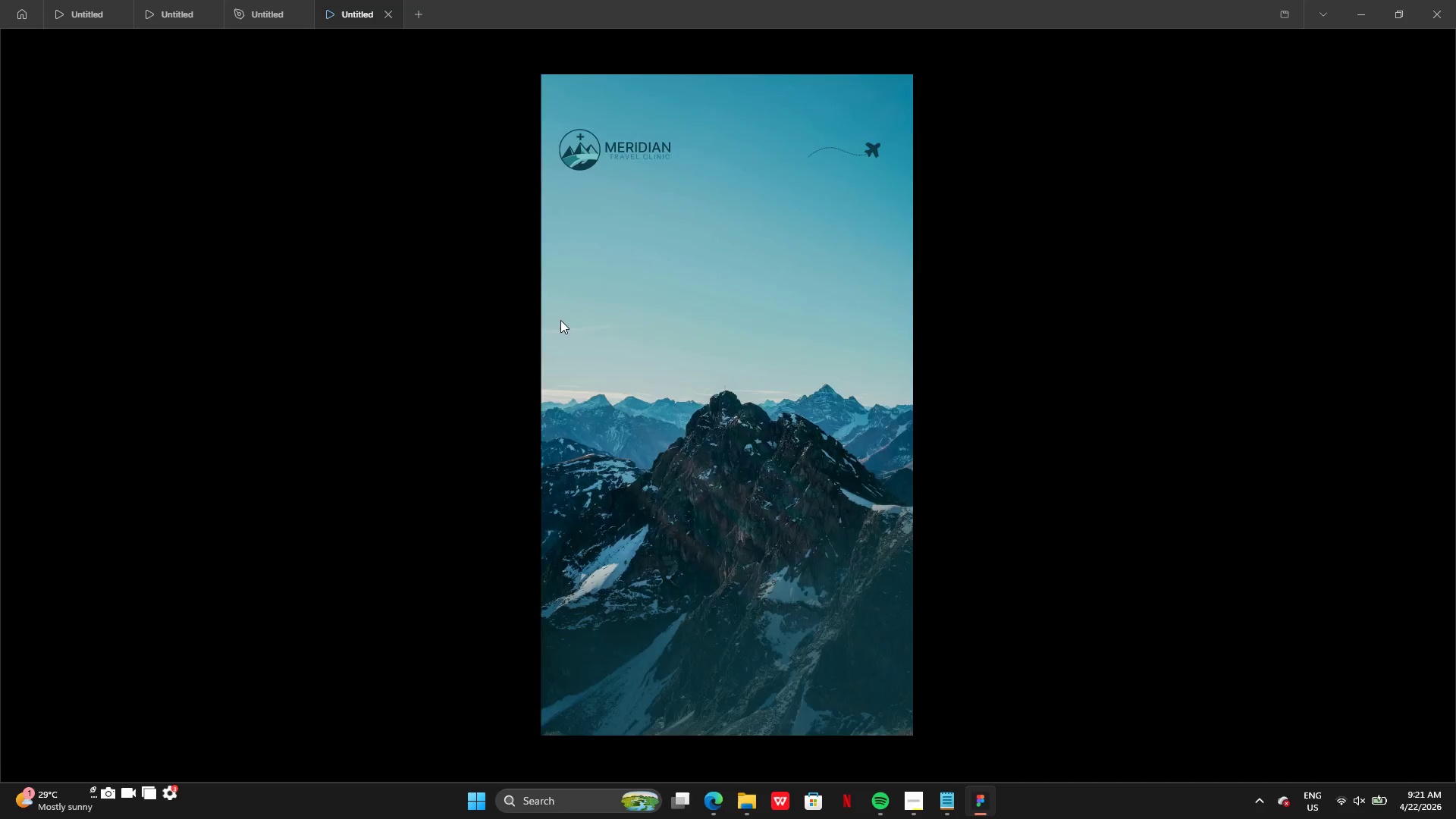 
key(ArrowLeft)
 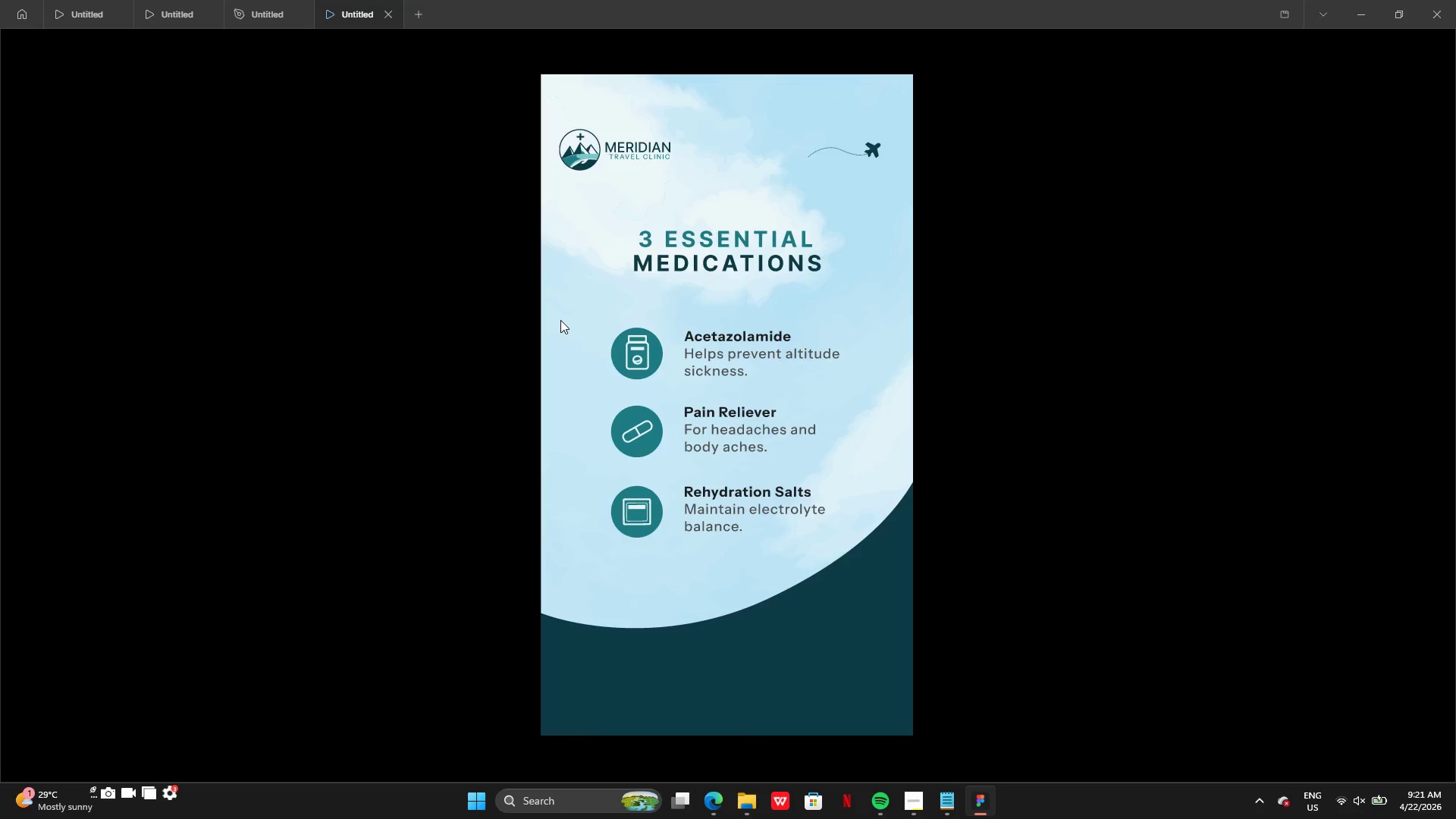 
key(ArrowRight)
 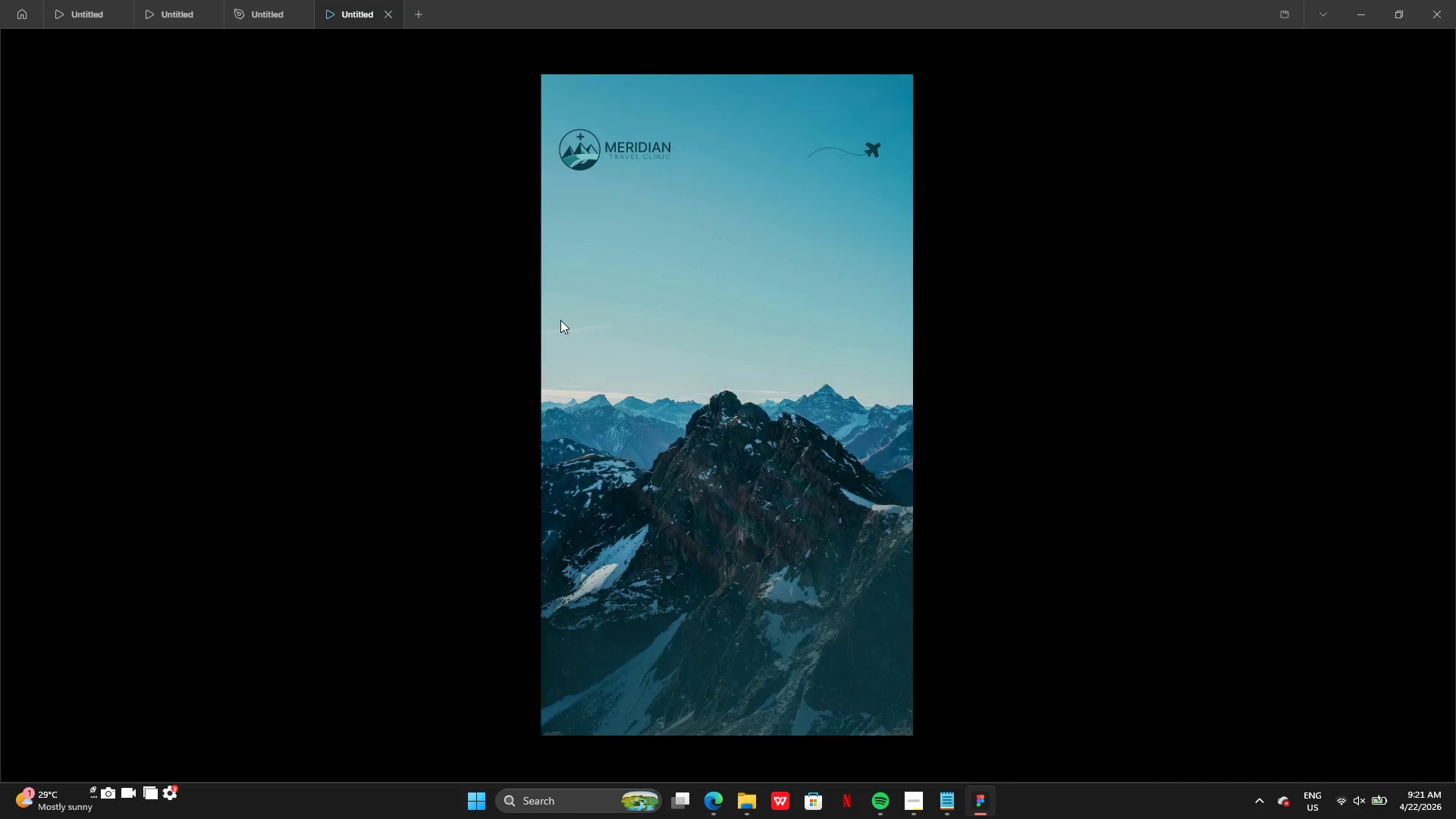 
key(ArrowLeft)
 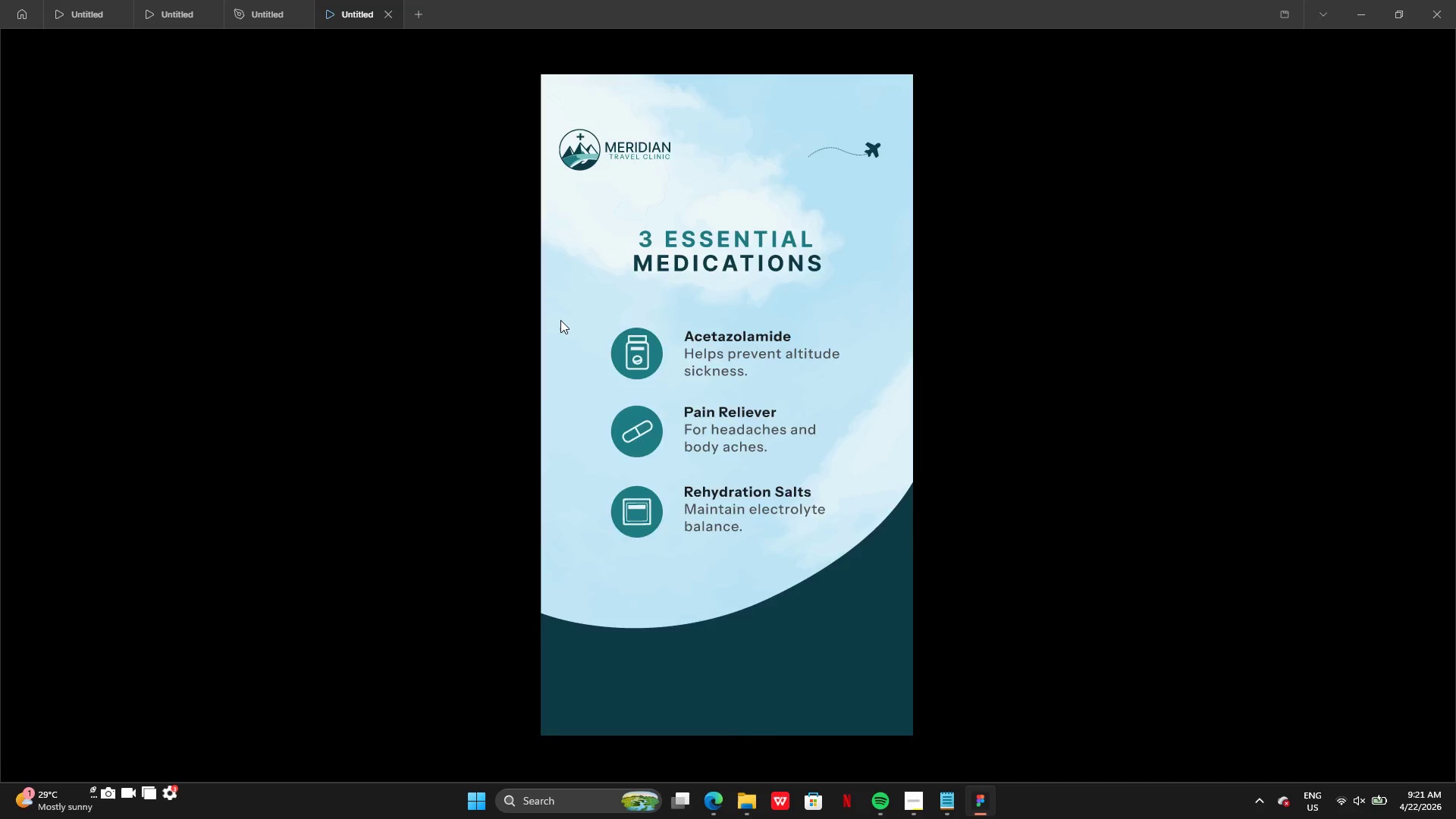 
key(ArrowLeft)
 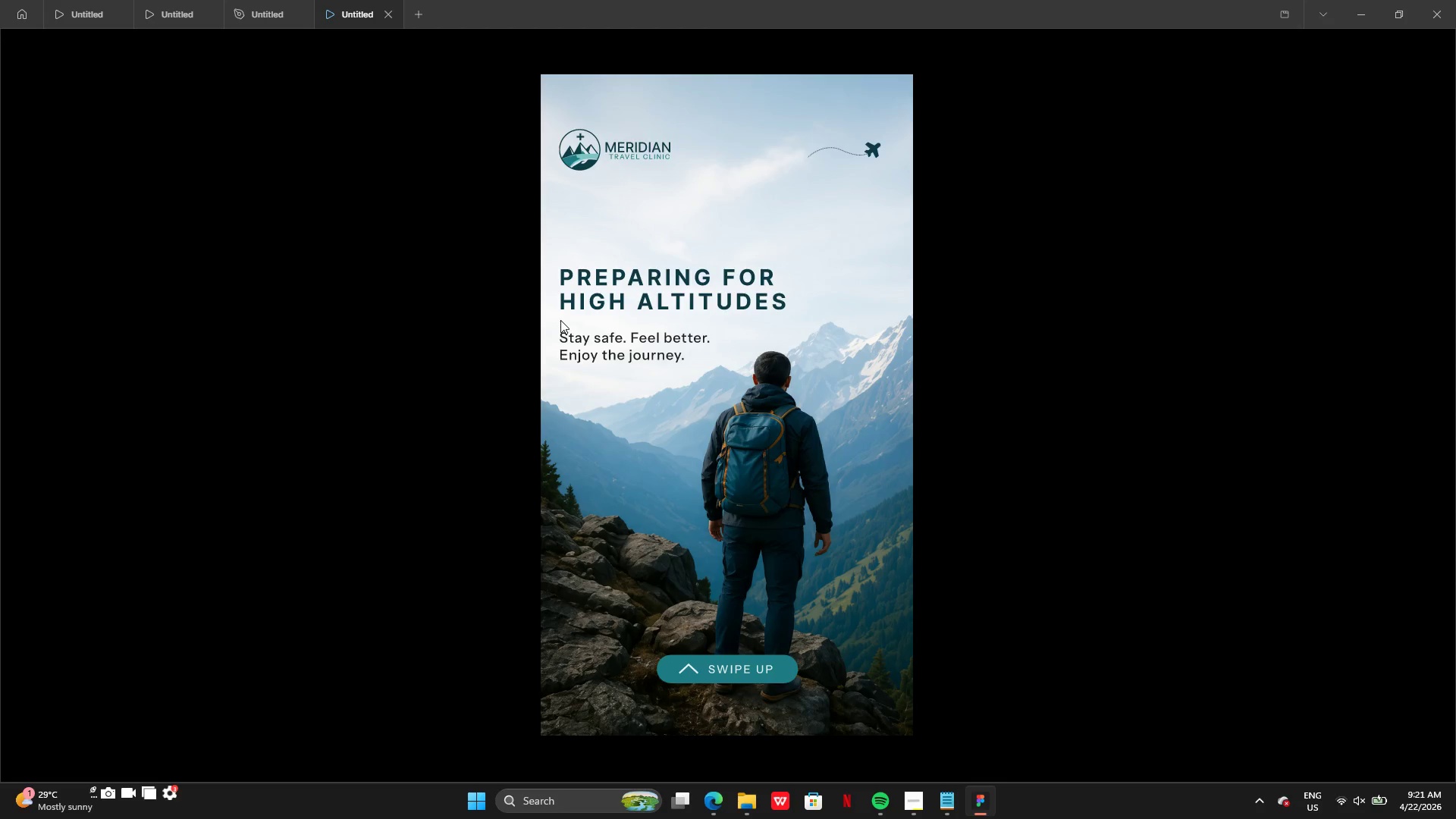 
key(ArrowRight)
 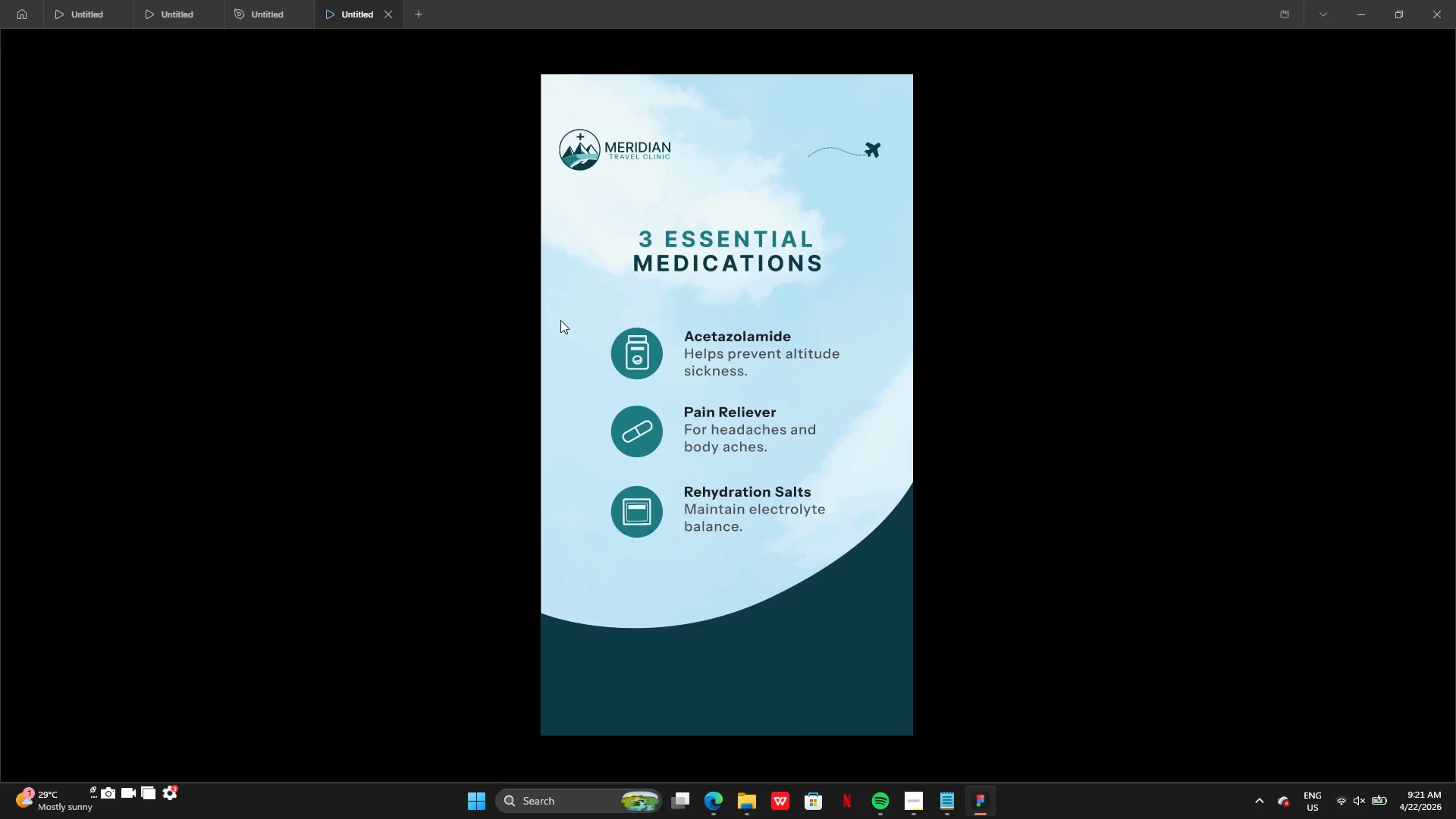 
key(ArrowRight)
 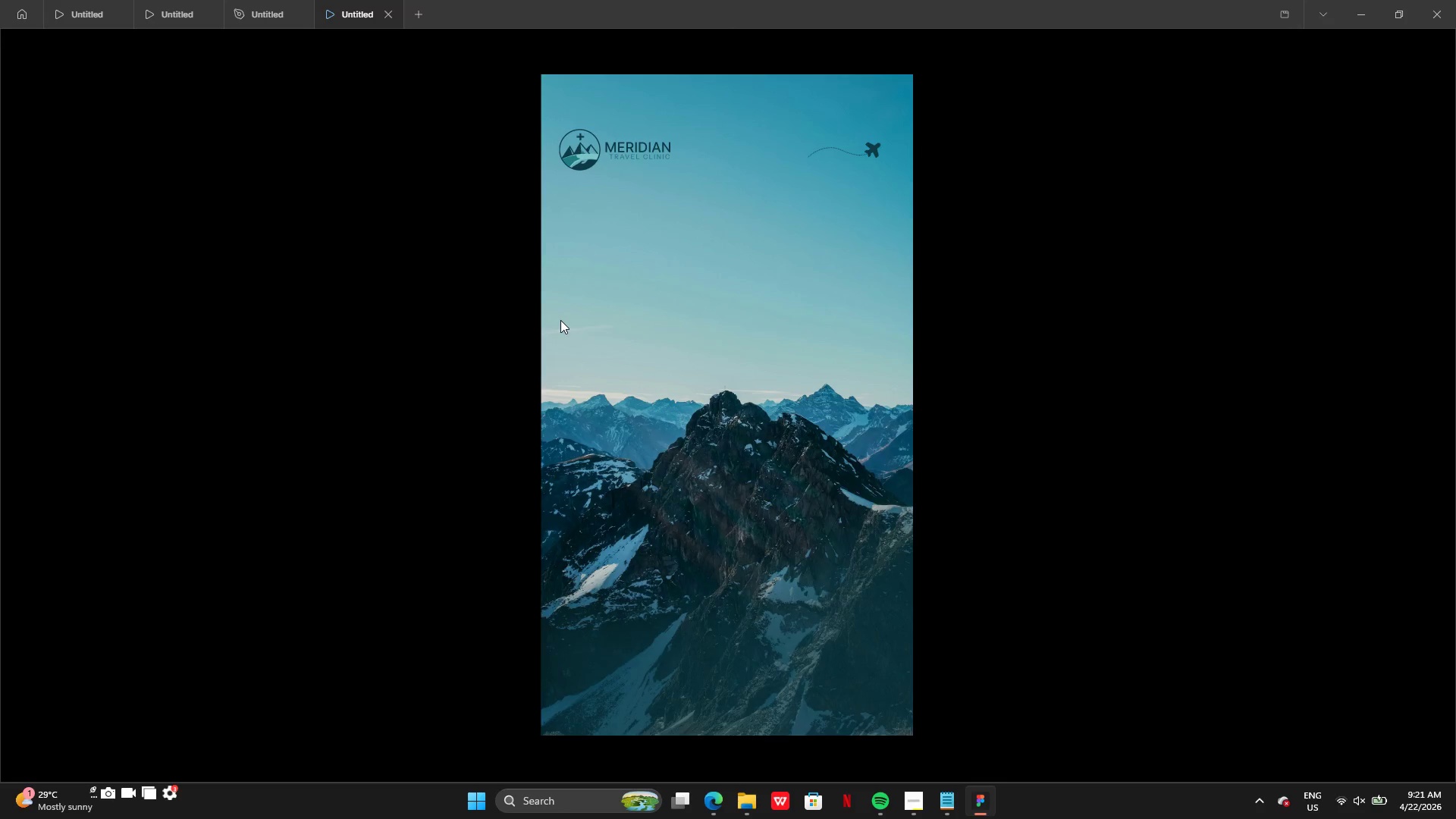 
key(ArrowRight)
 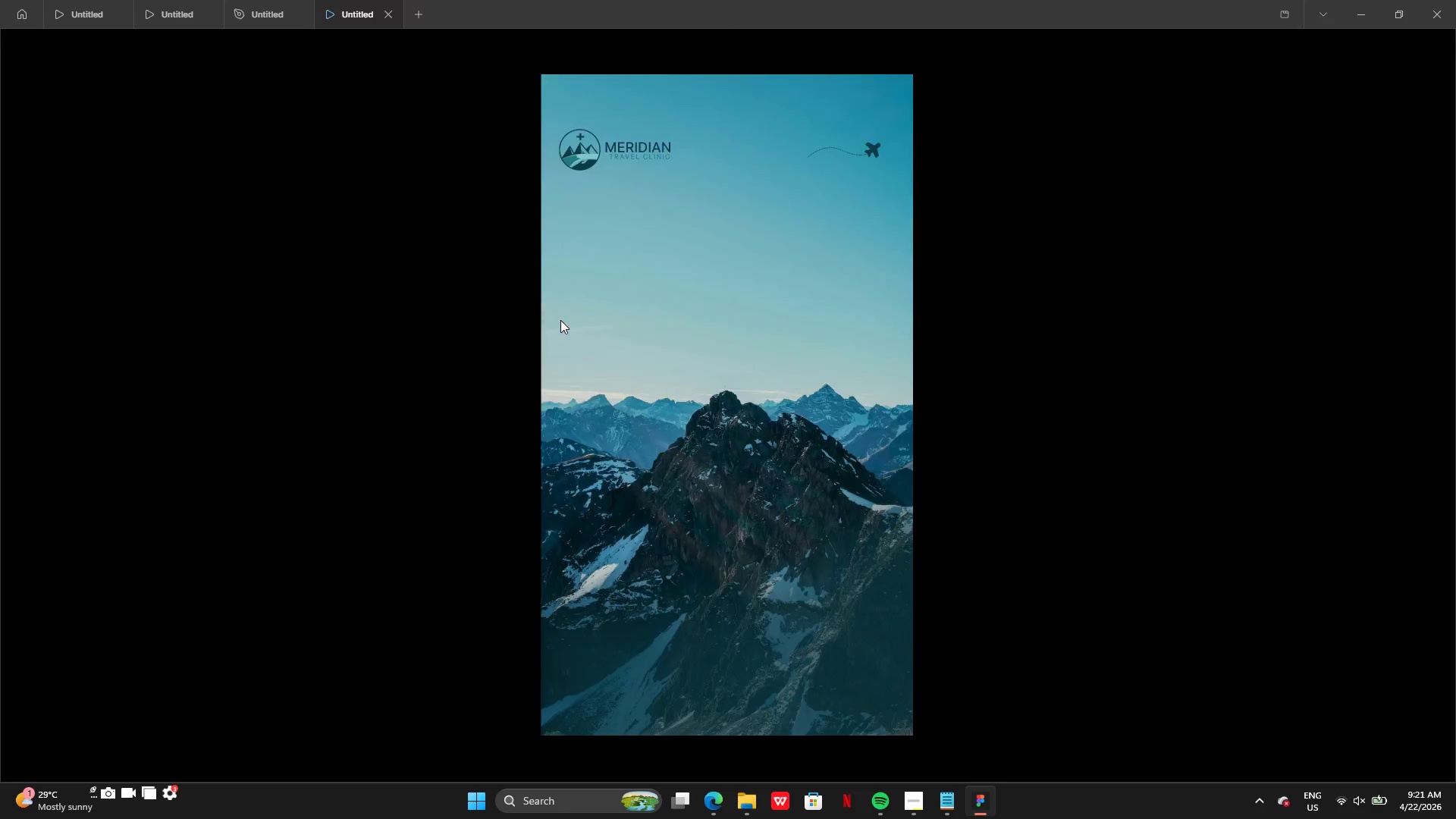 
key(ArrowLeft)
 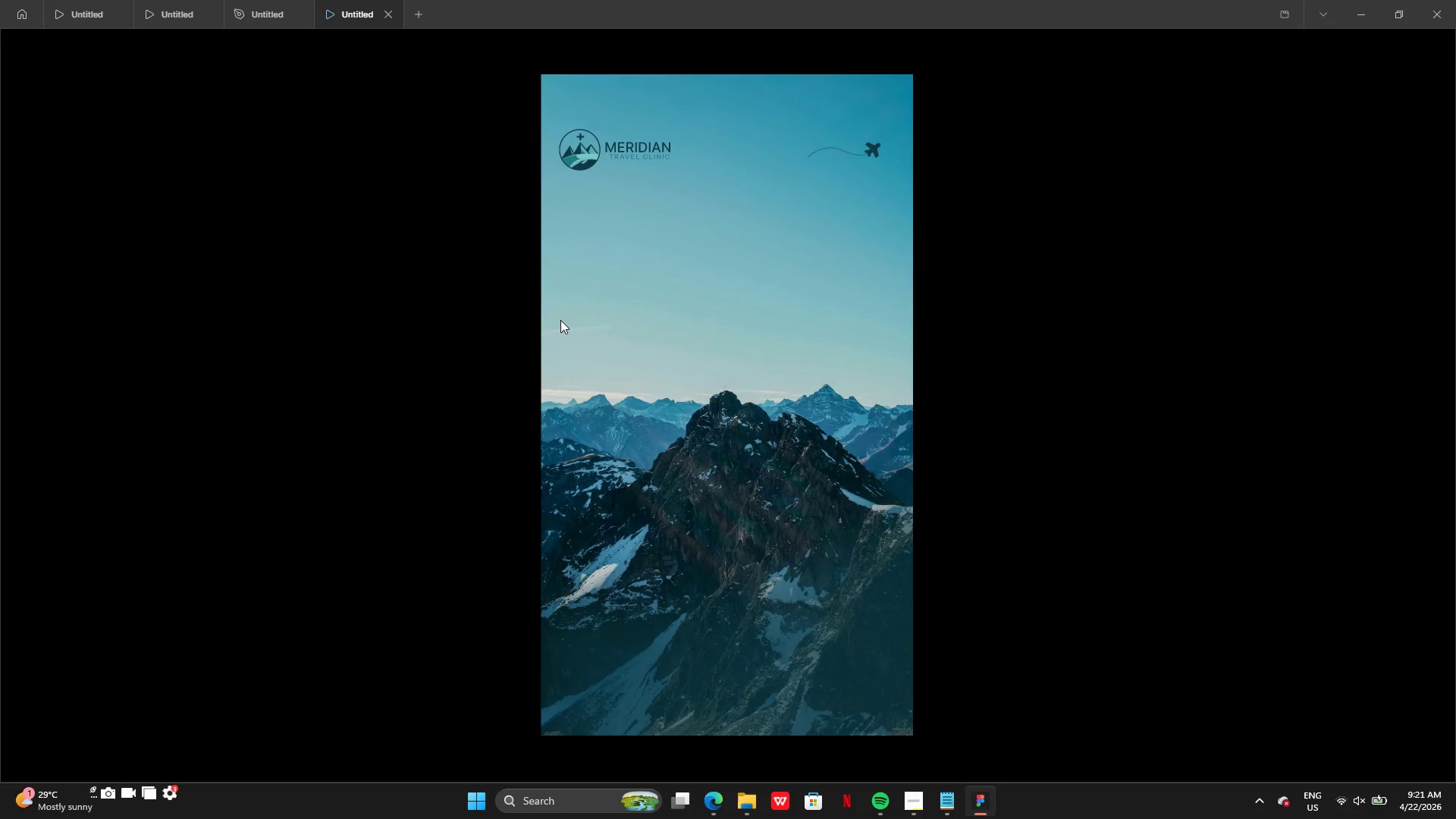 
key(ArrowLeft)
 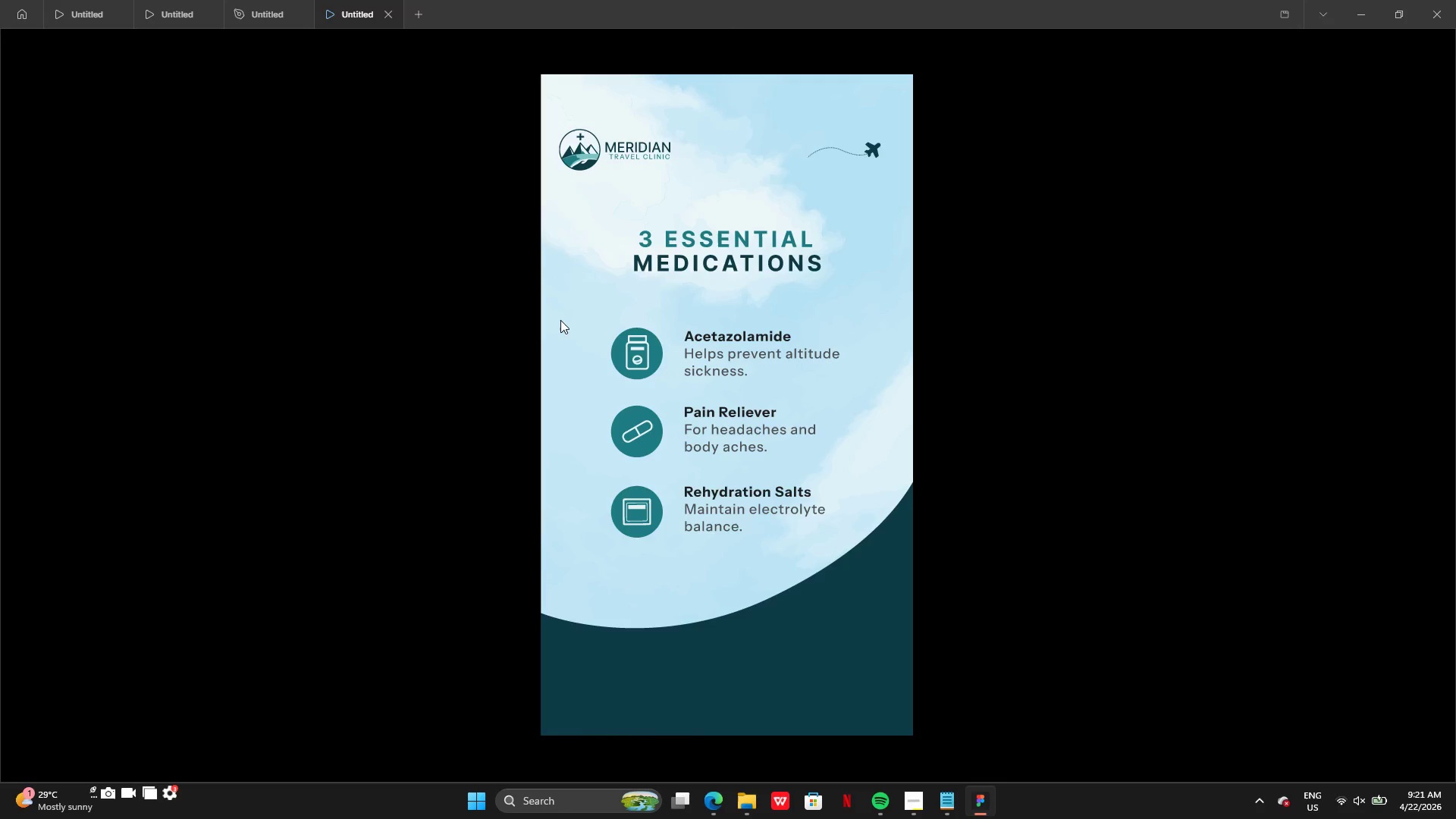 
key(ArrowLeft)
 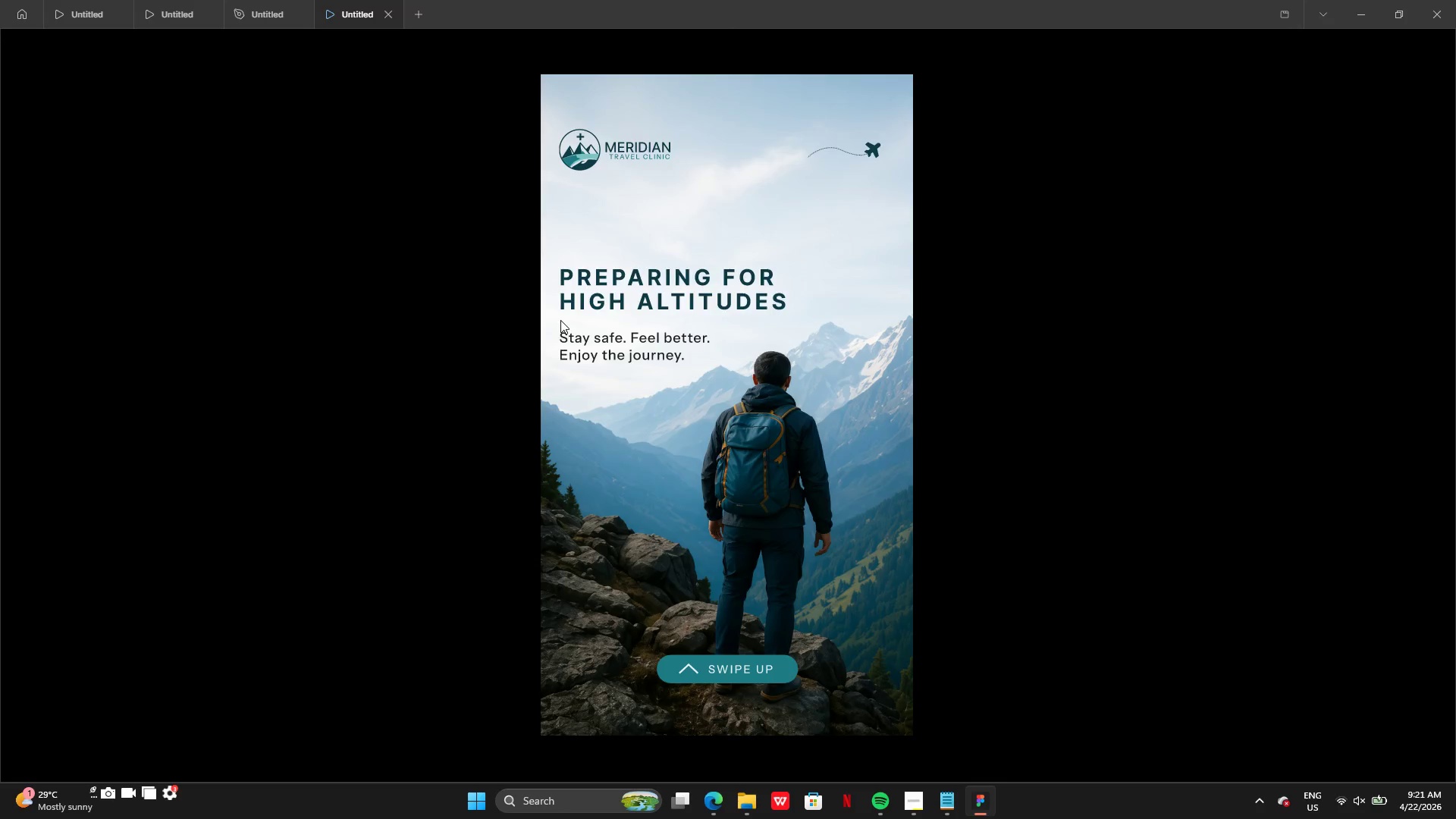 
key(ArrowRight)
 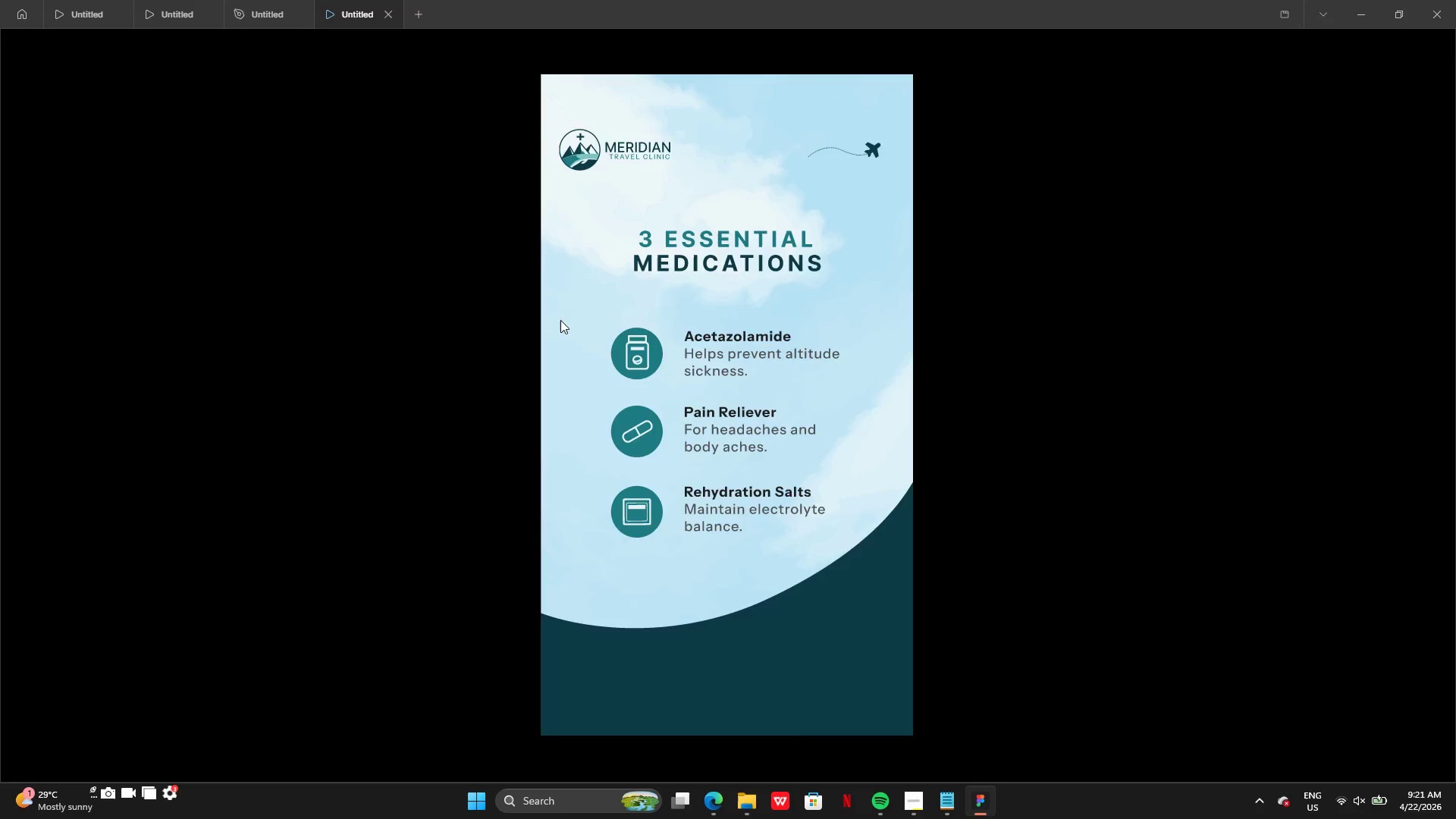 
key(ArrowRight)
 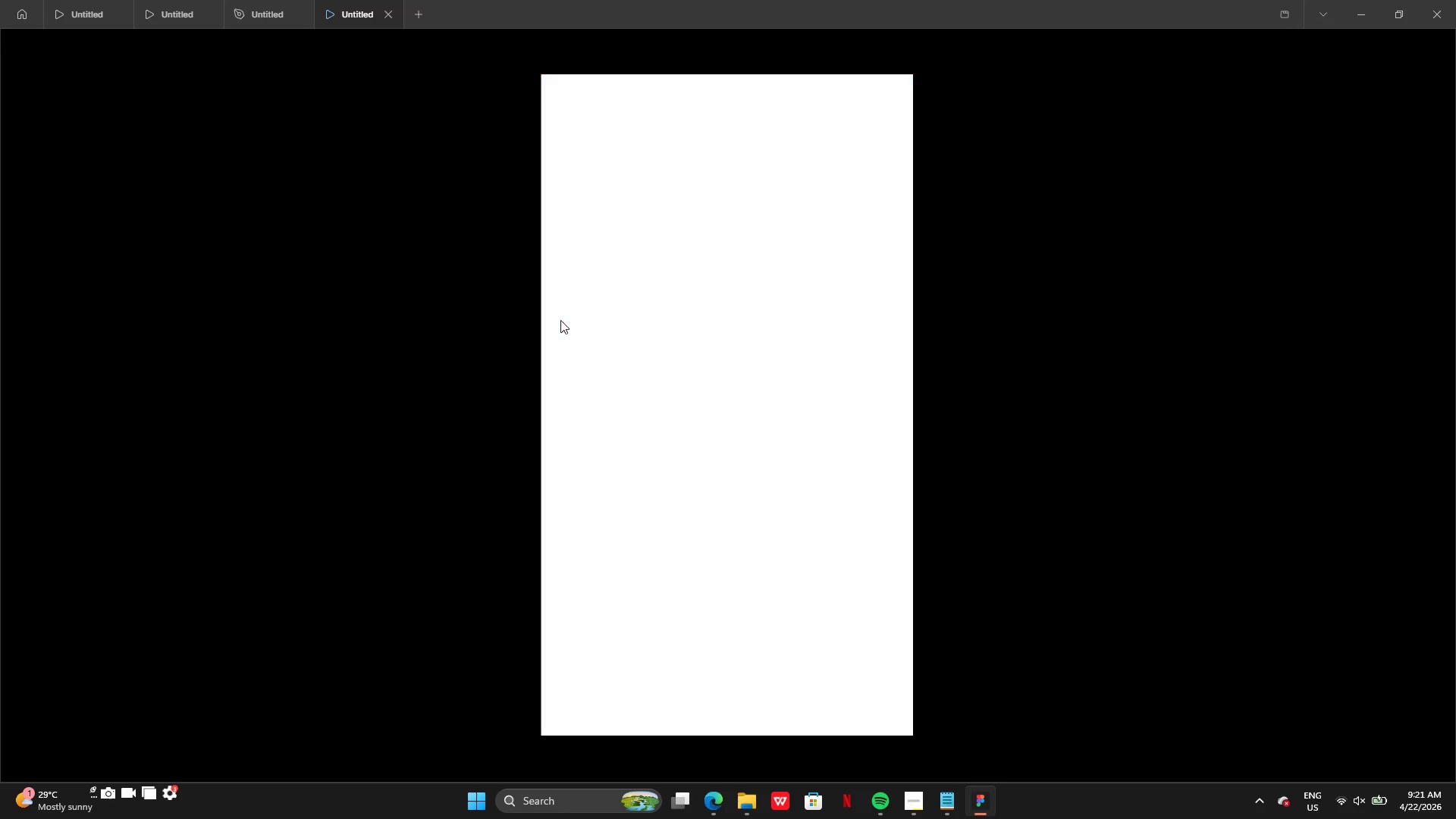 
key(ArrowRight)
 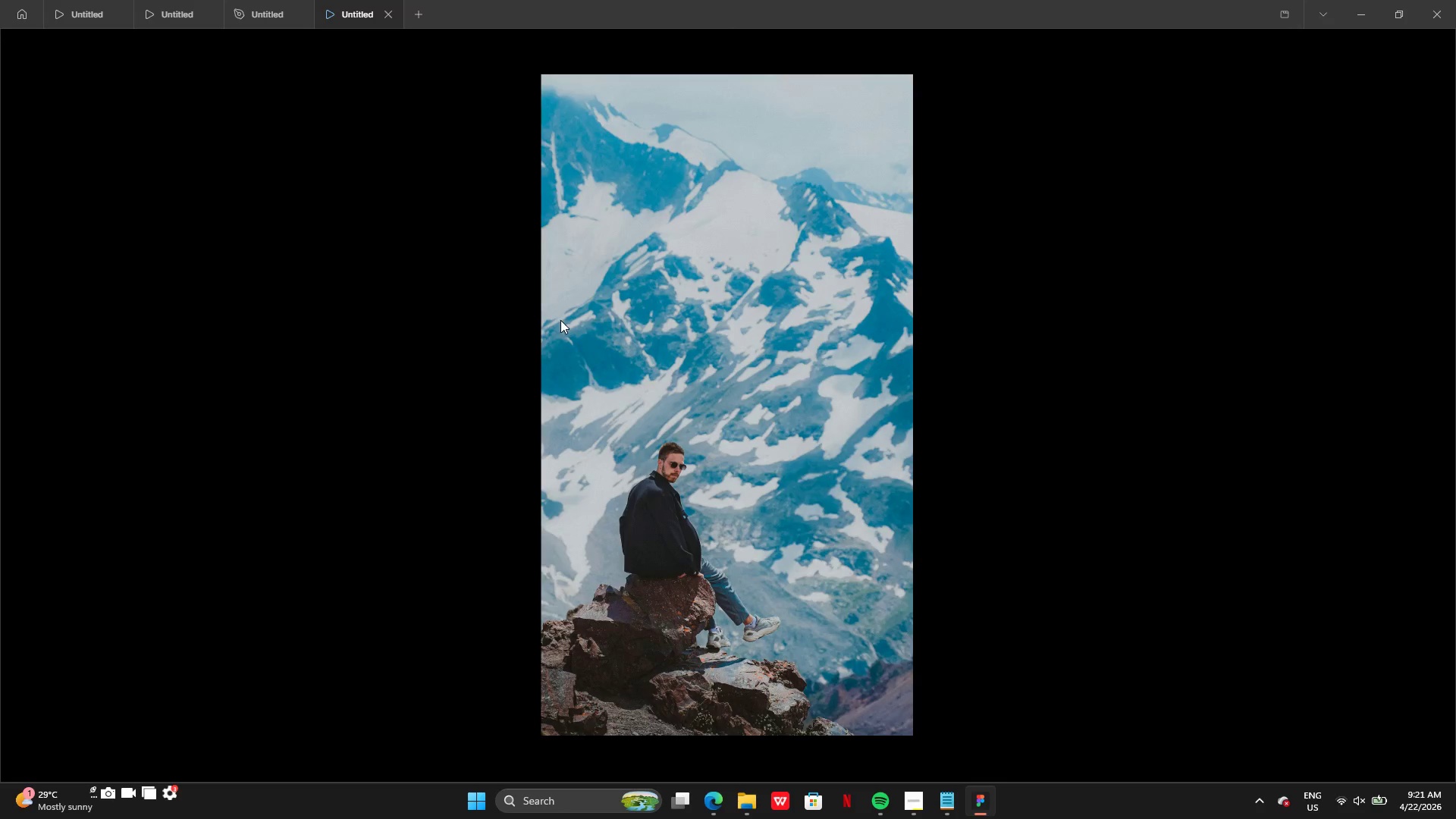 
key(ArrowLeft)
 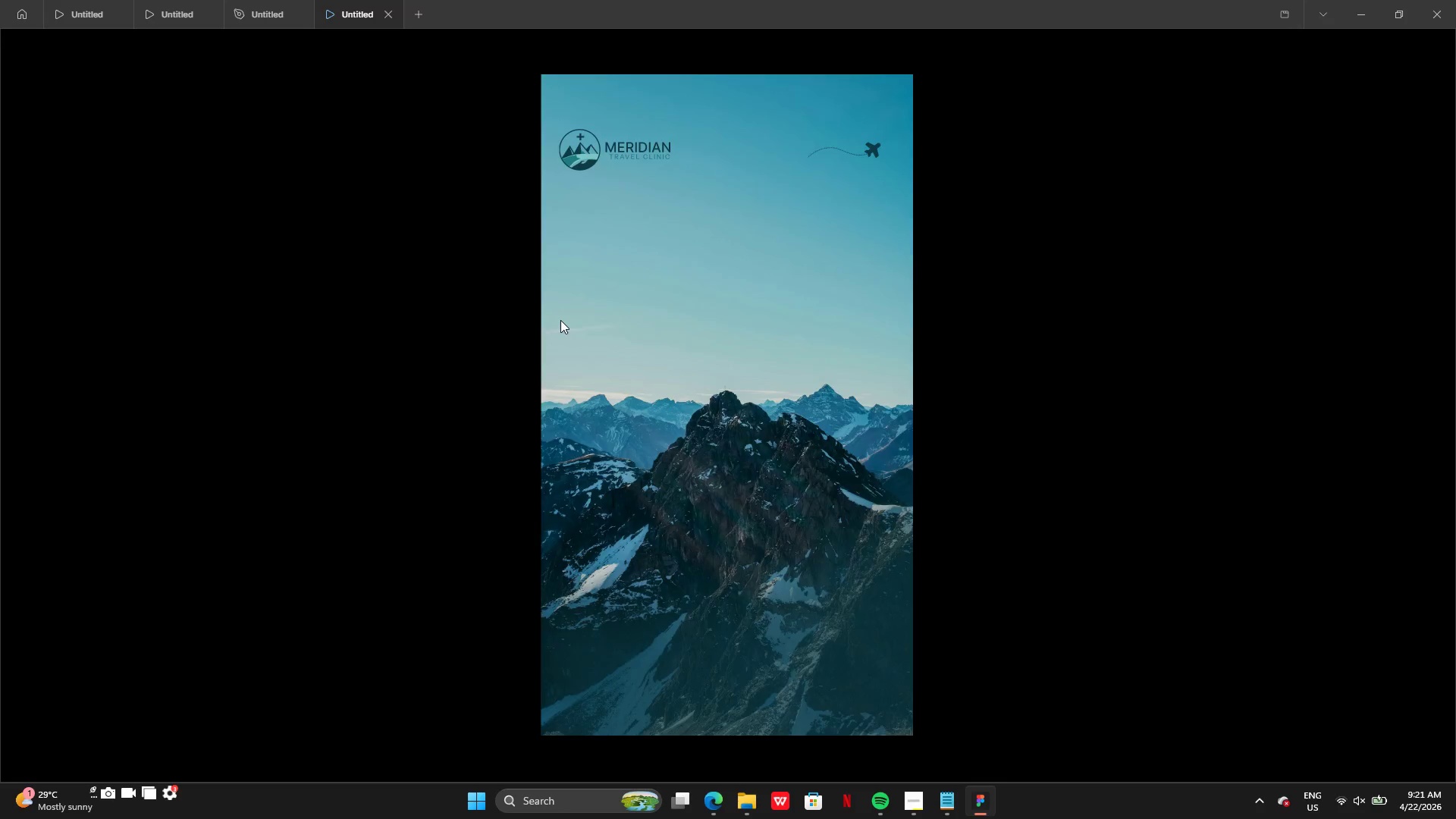 
key(ArrowLeft)
 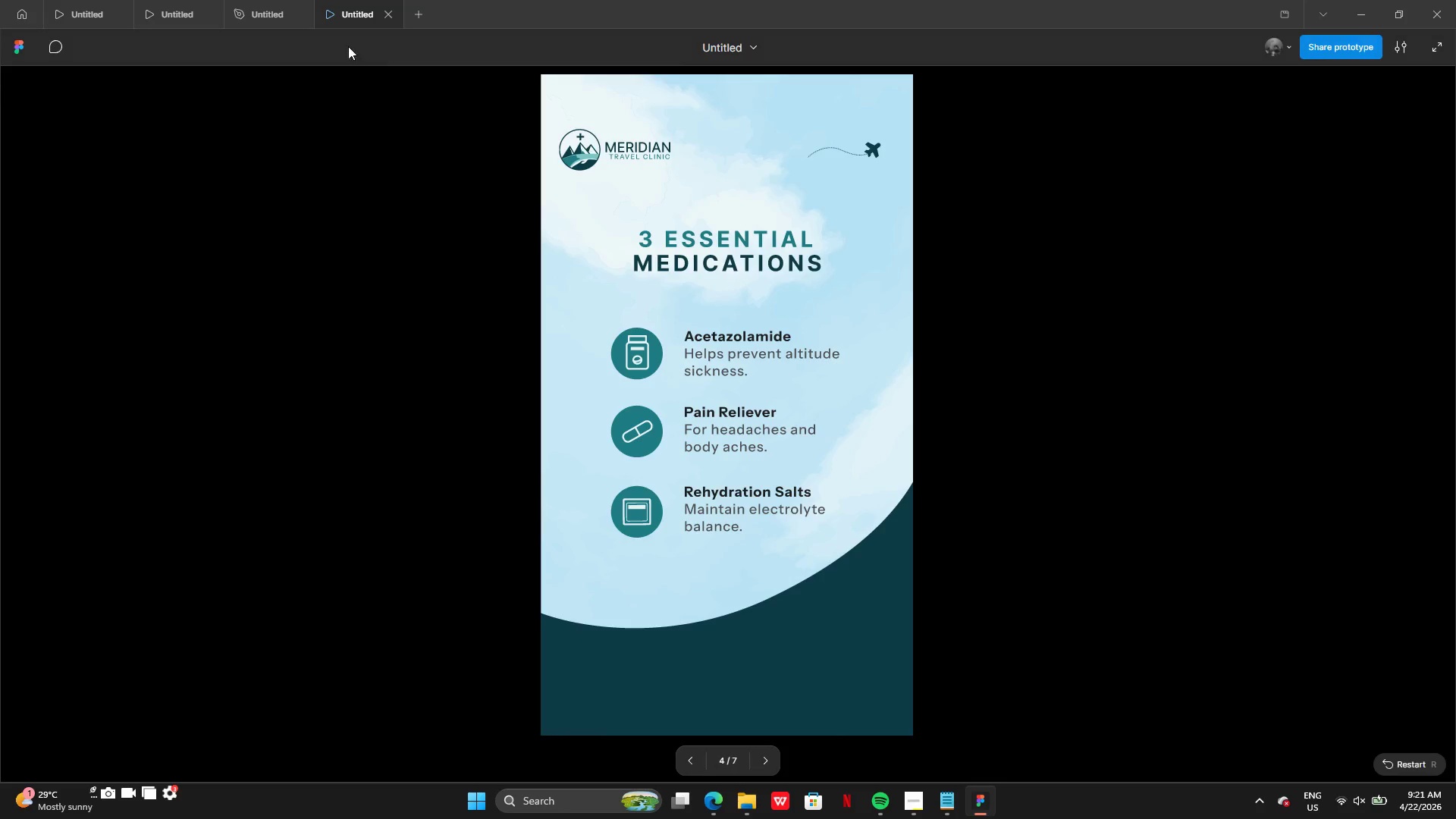 
left_click([262, 11])
 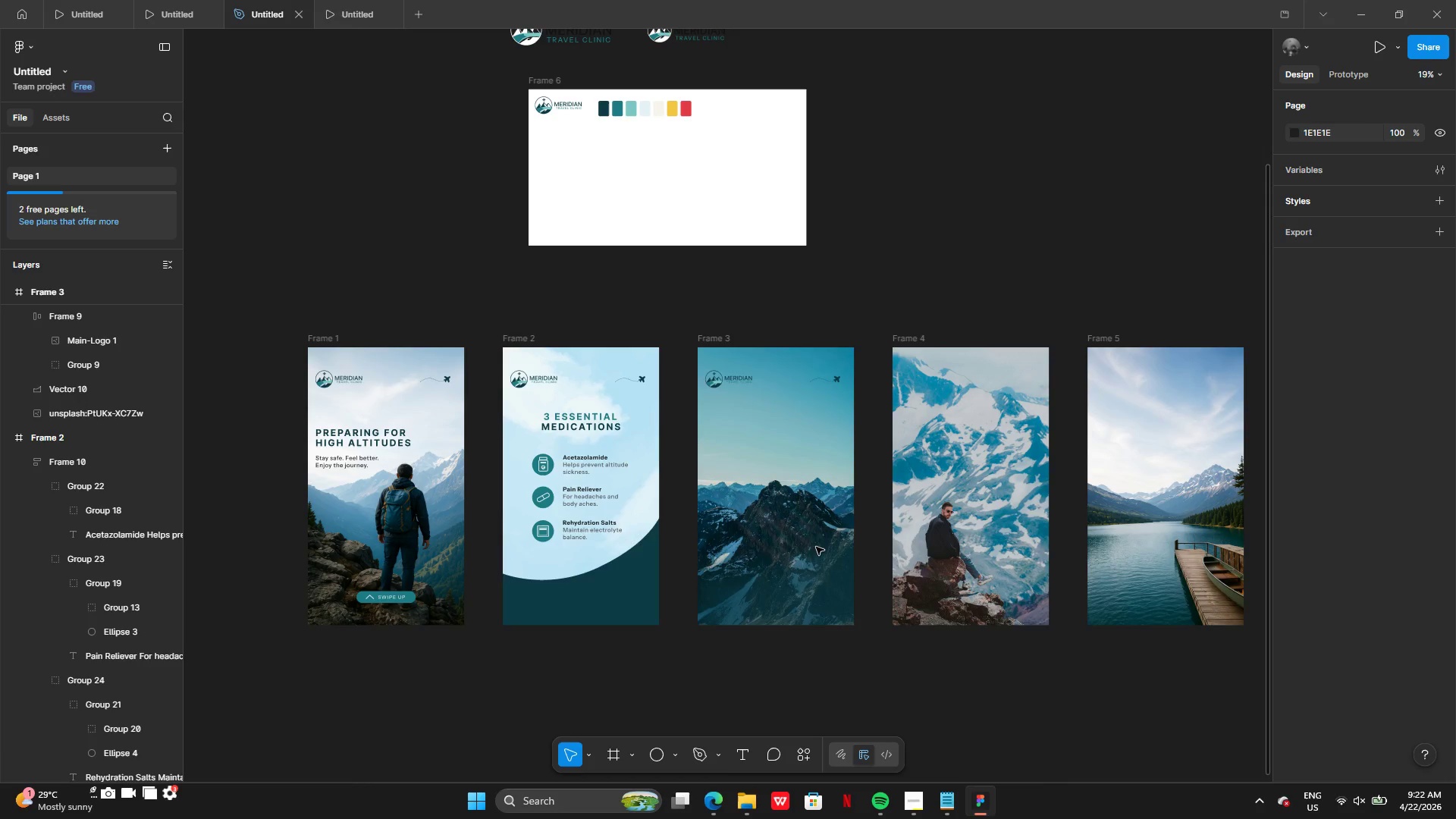 
wait(66.84)
 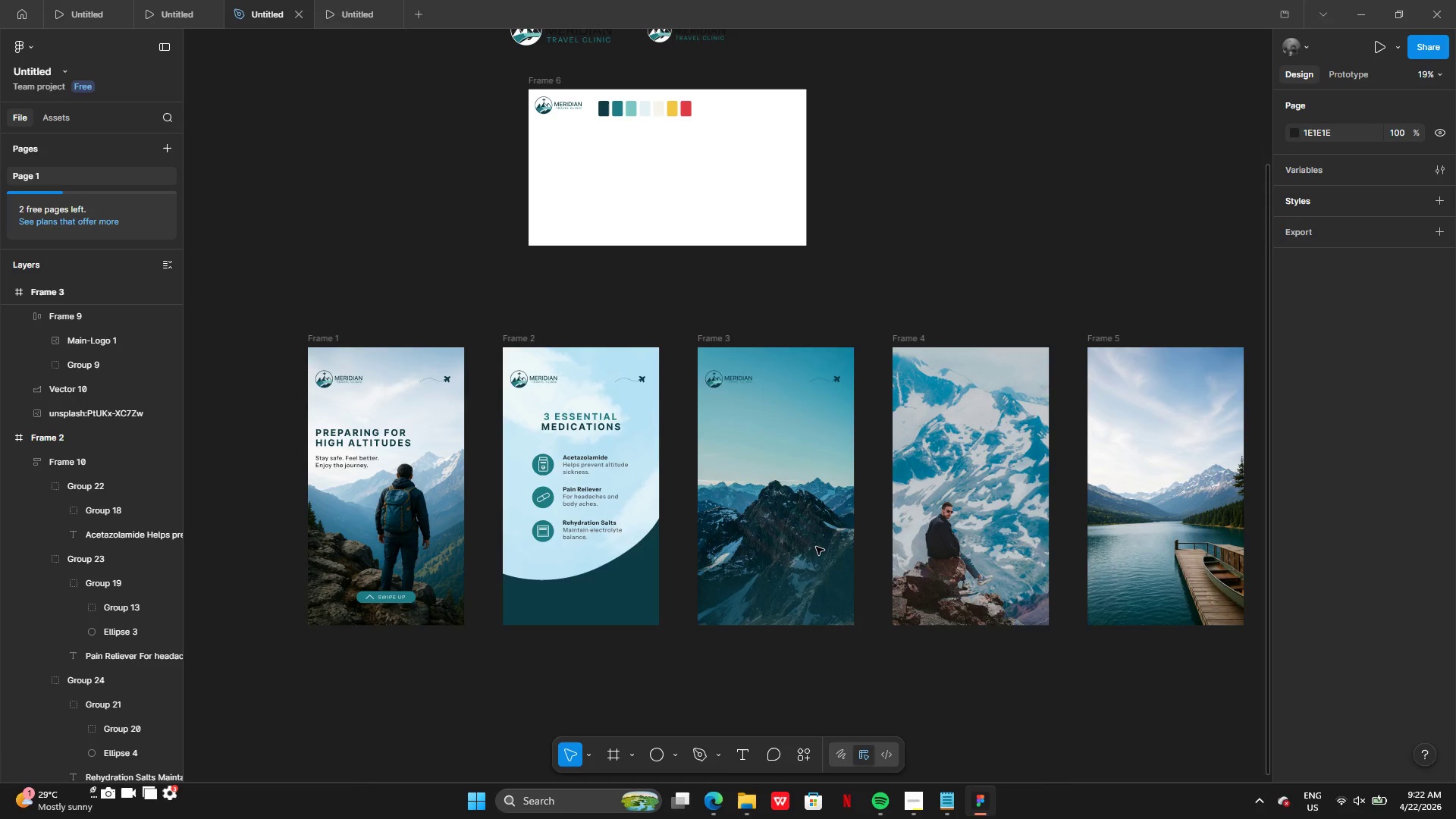 
left_click([766, 400])
 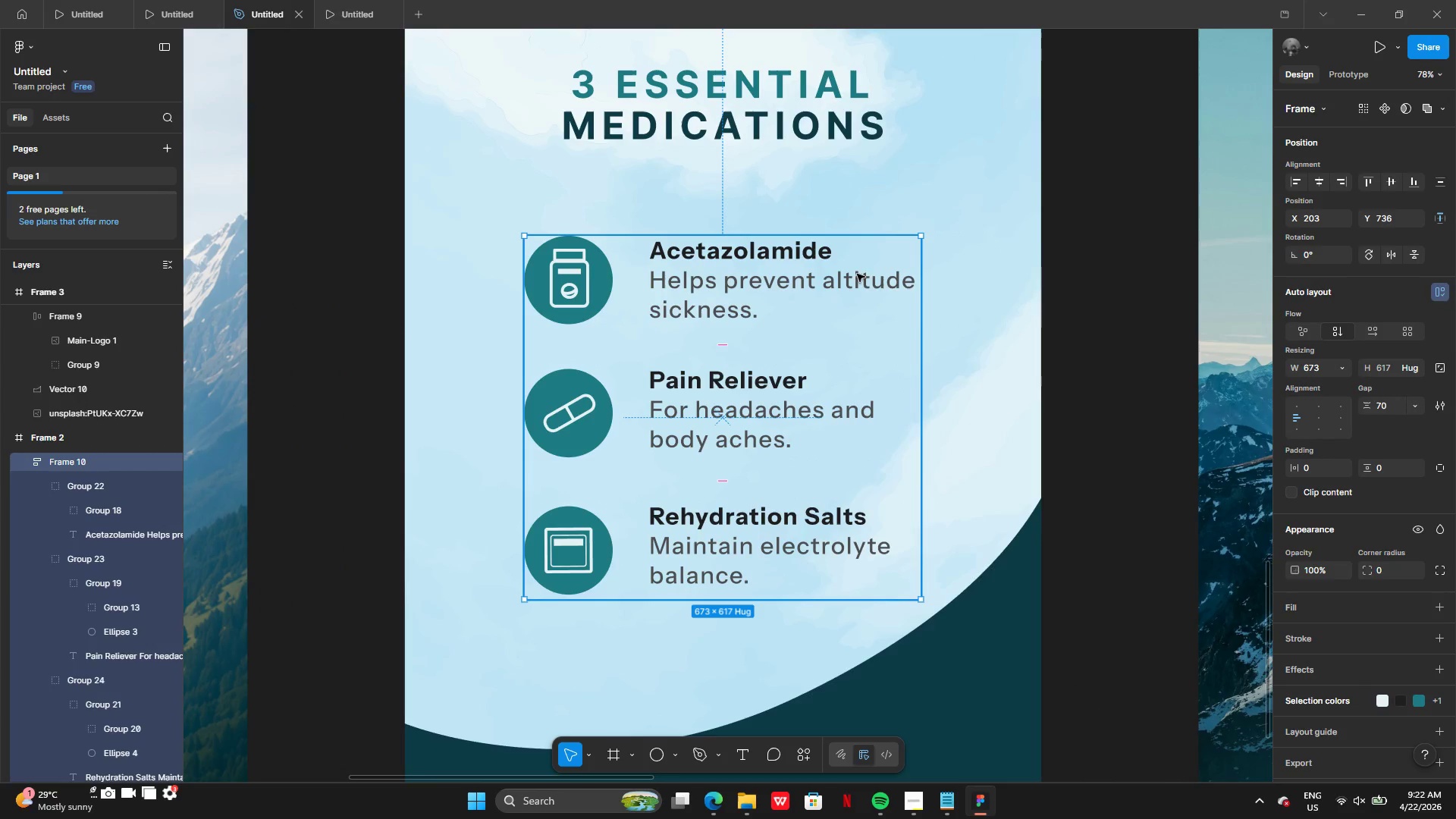 
double_click([855, 270])
 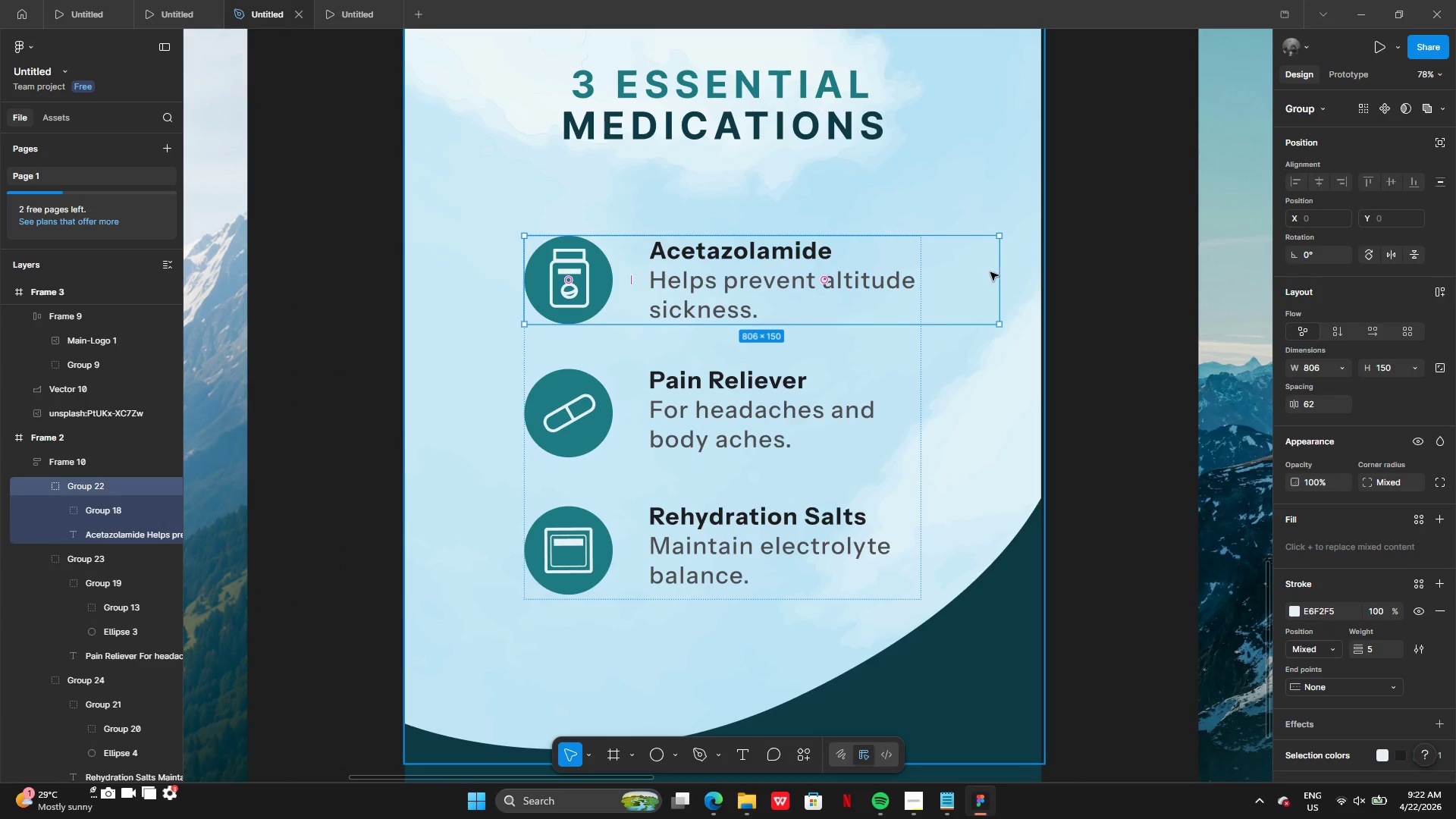 
left_click_drag(start_coordinate=[1003, 275], to_coordinate=[932, 275])
 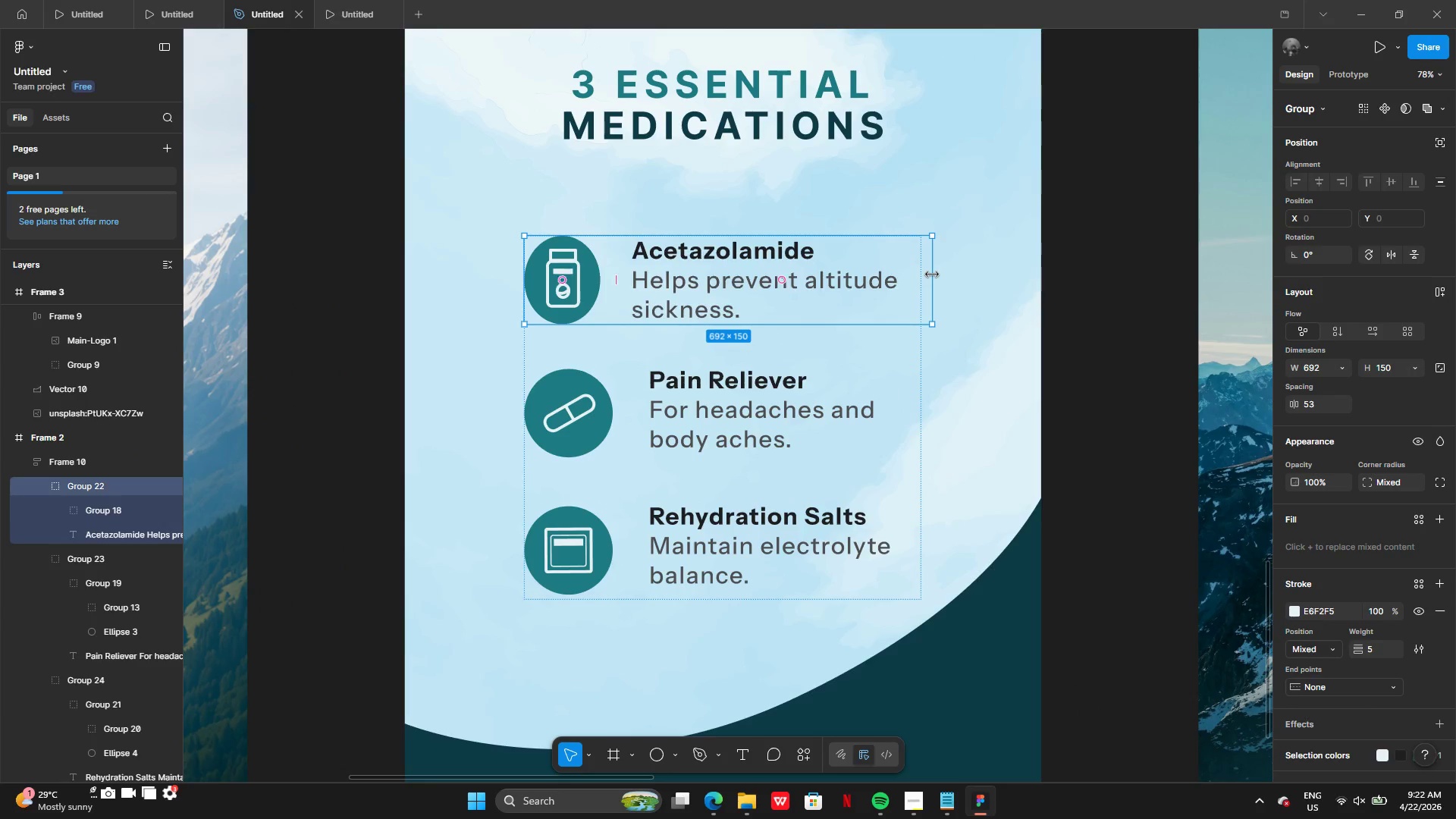 
key(Control+Z)
 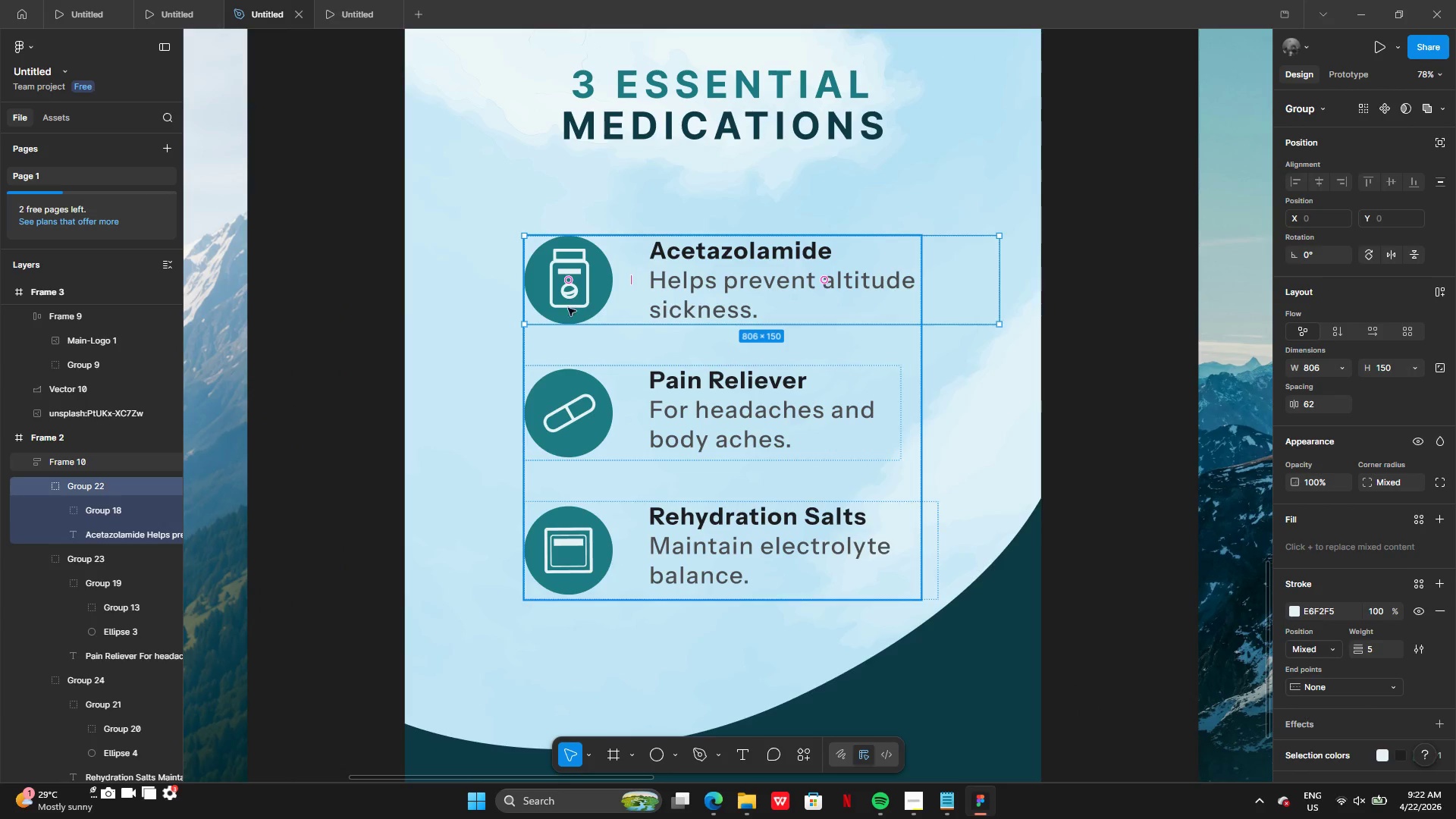 
left_click([441, 314])
 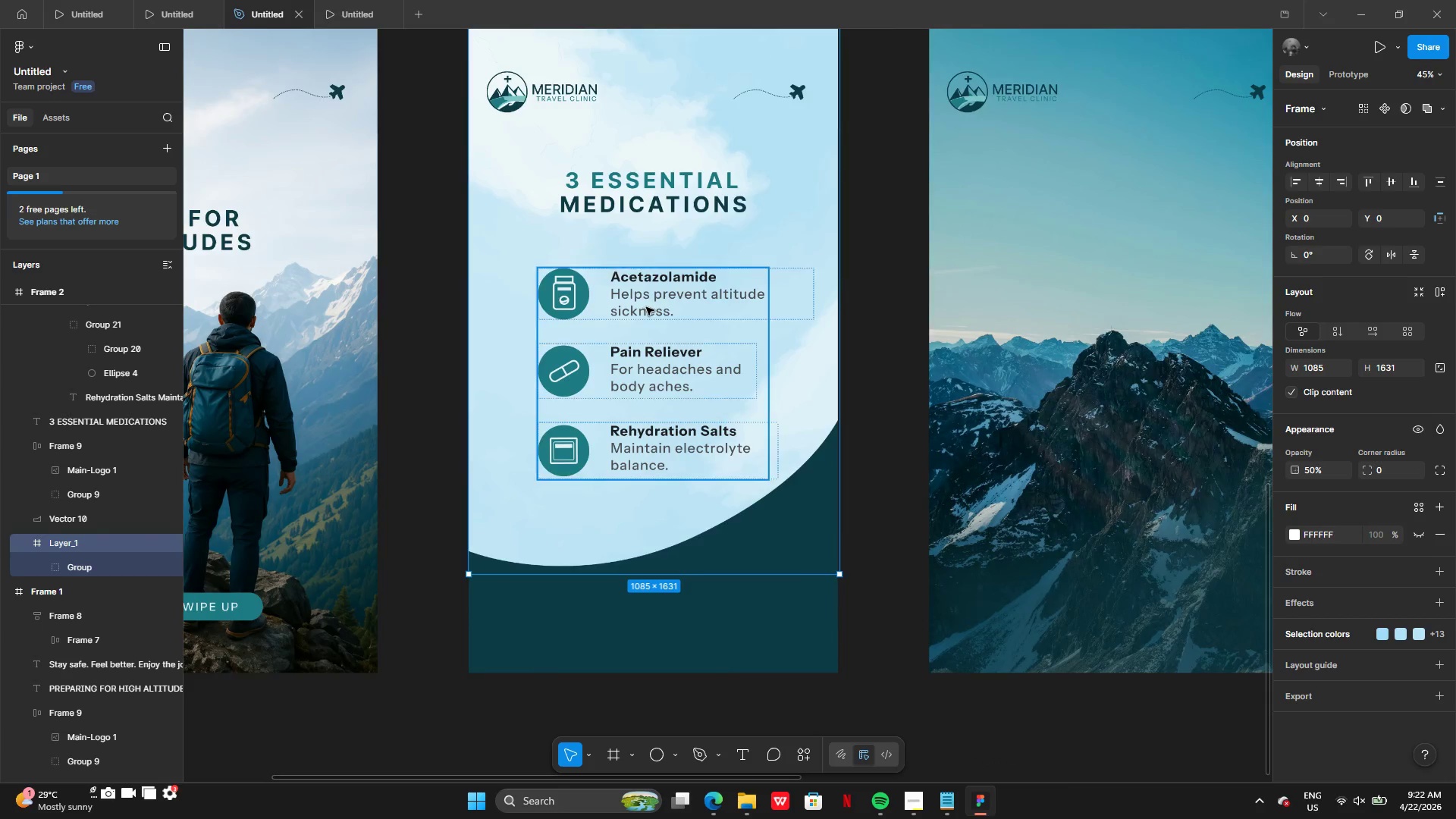 
left_click([646, 307])
 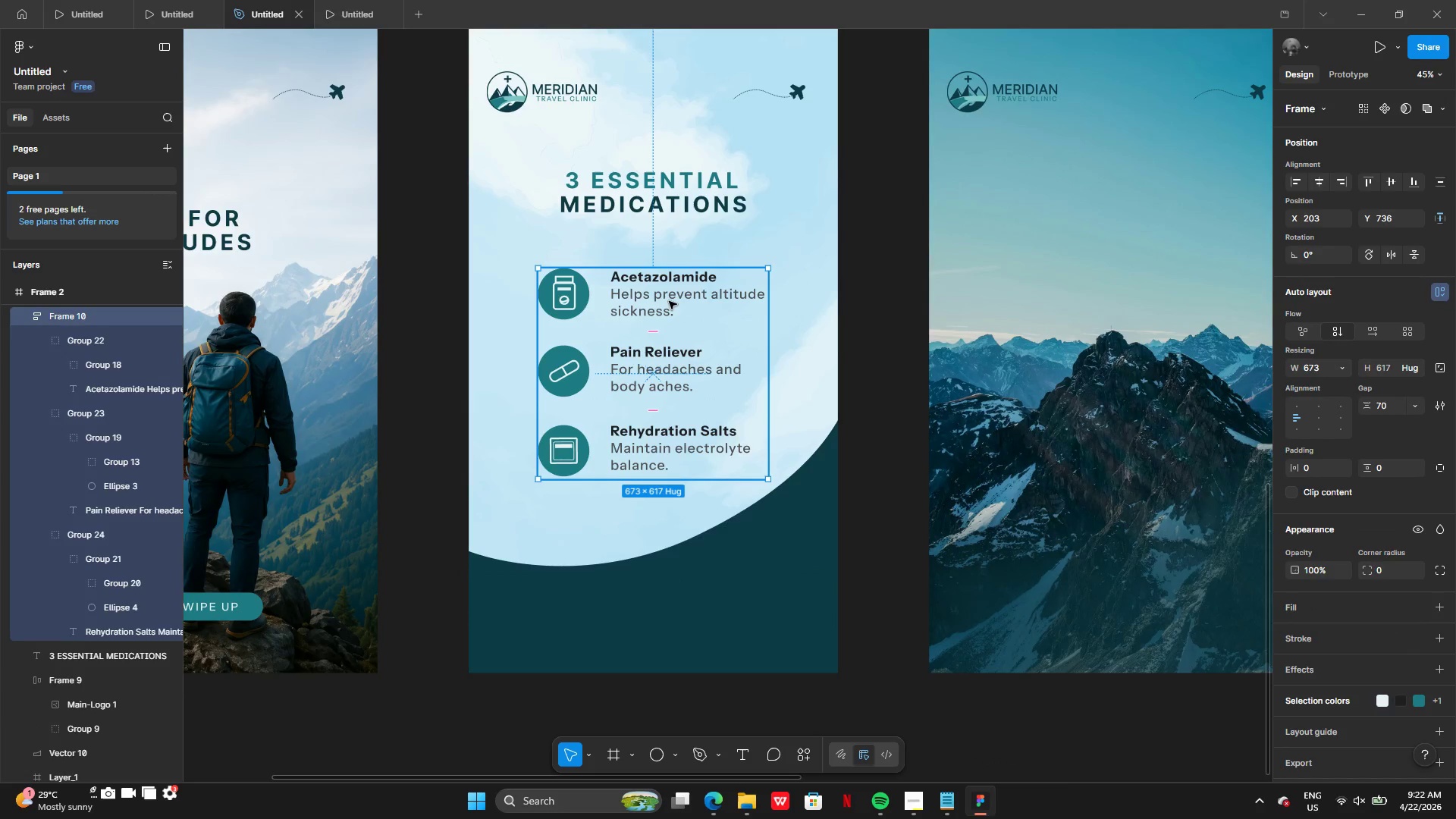 
left_click_drag(start_coordinate=[670, 301], to_coordinate=[672, 306])
 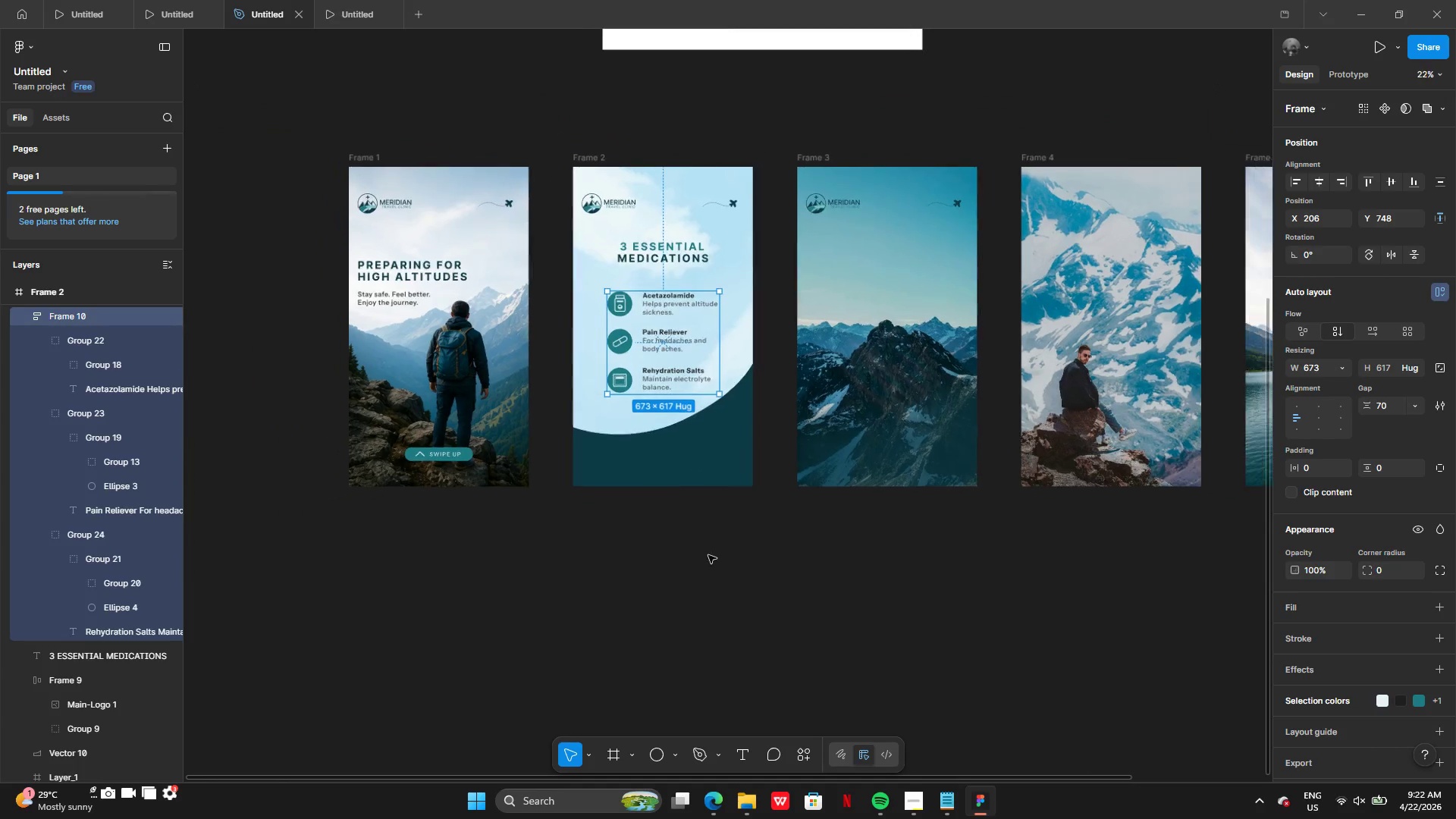 
left_click([708, 555])
 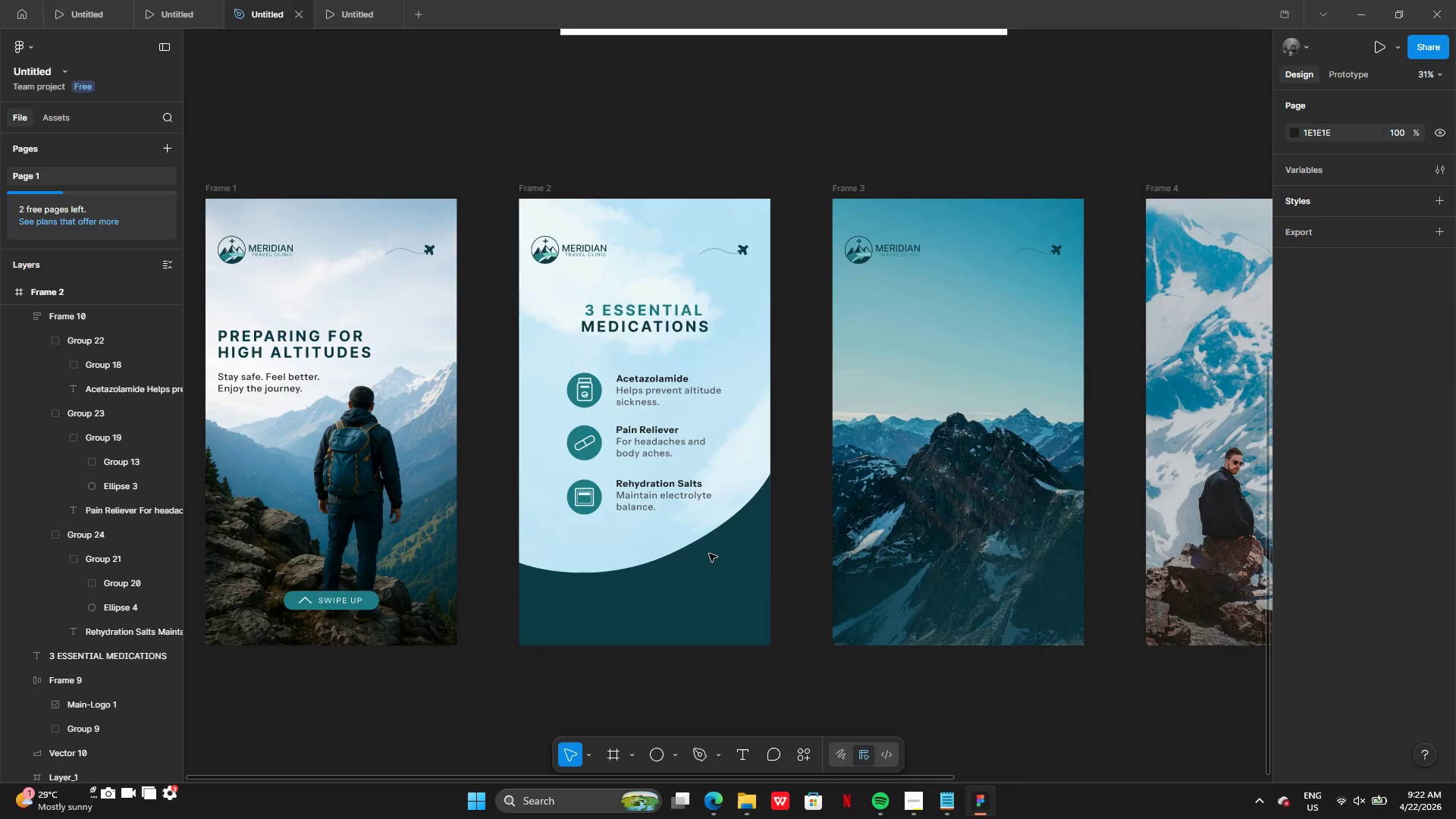 
left_click([693, 466])
 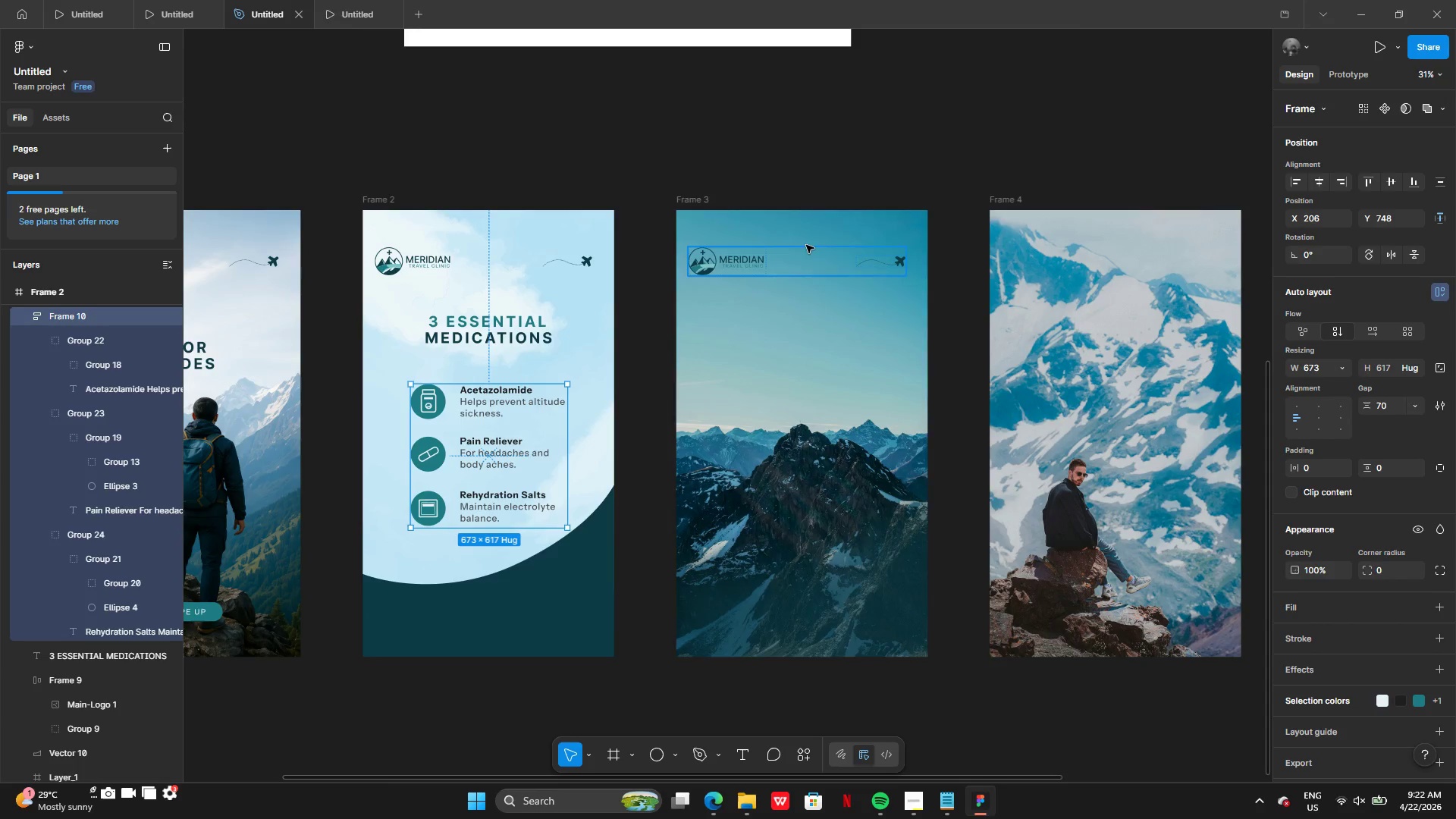 
wait(5.88)
 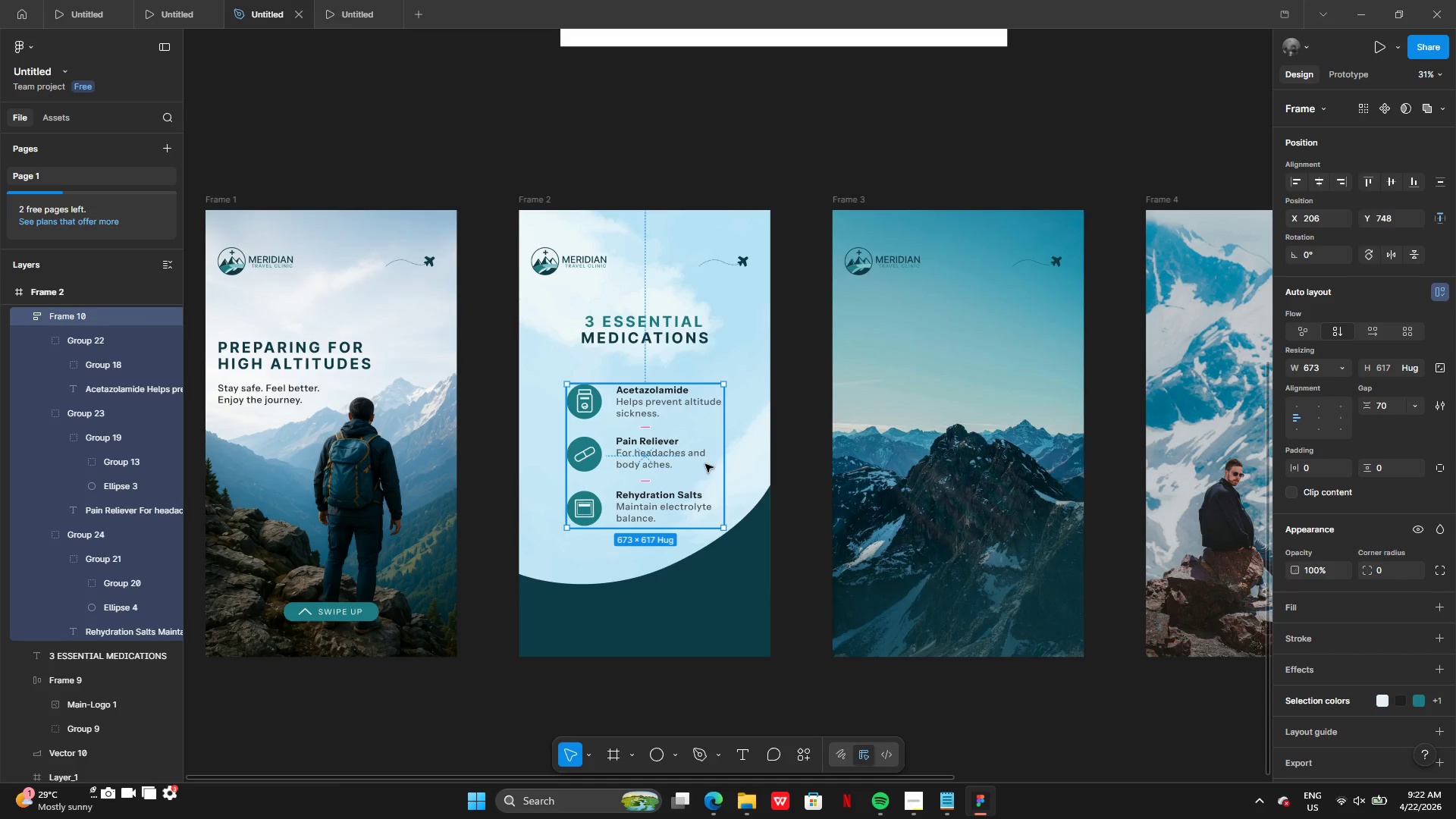 
double_click([916, 256])
 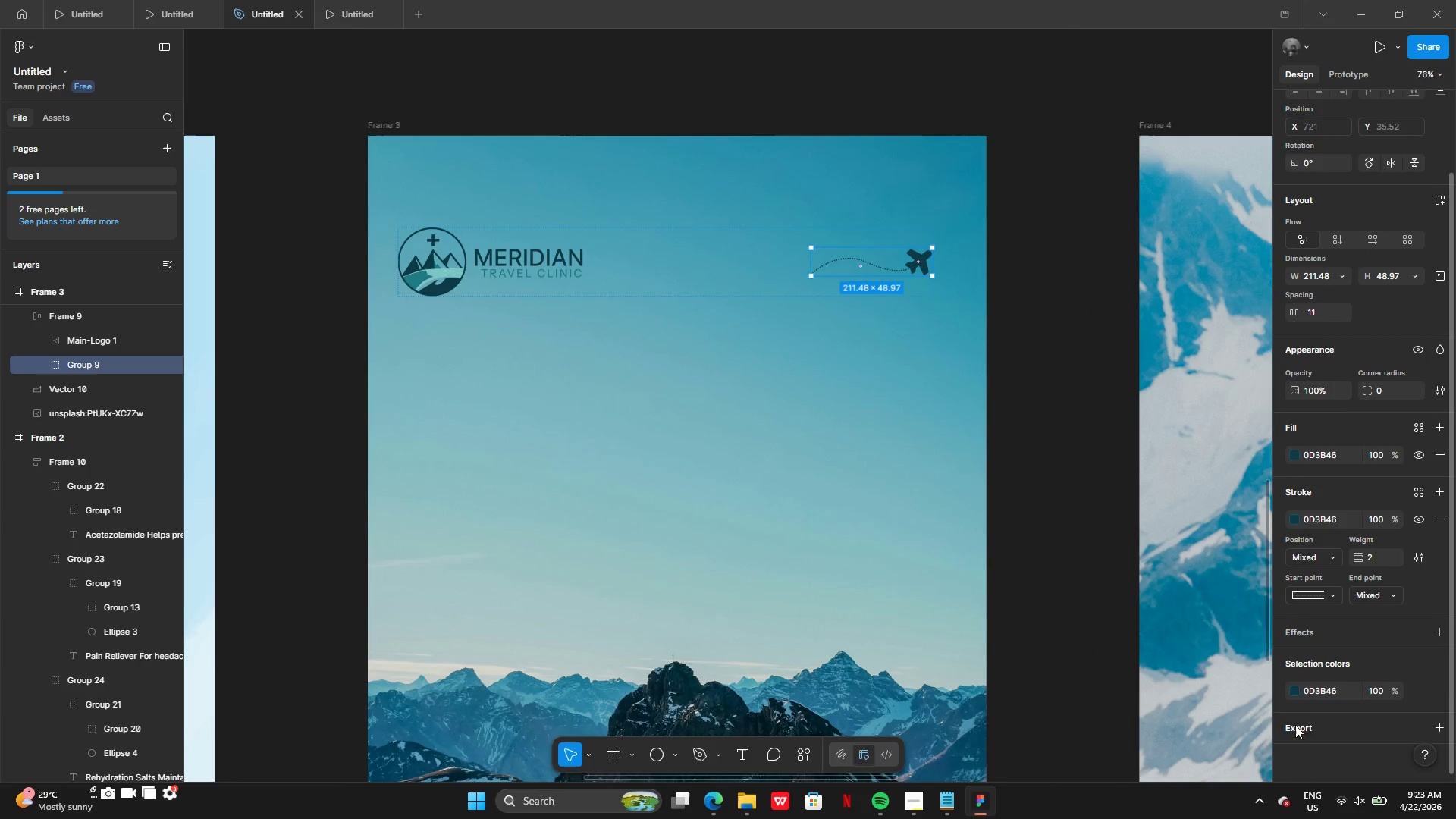 
left_click([1296, 692])
 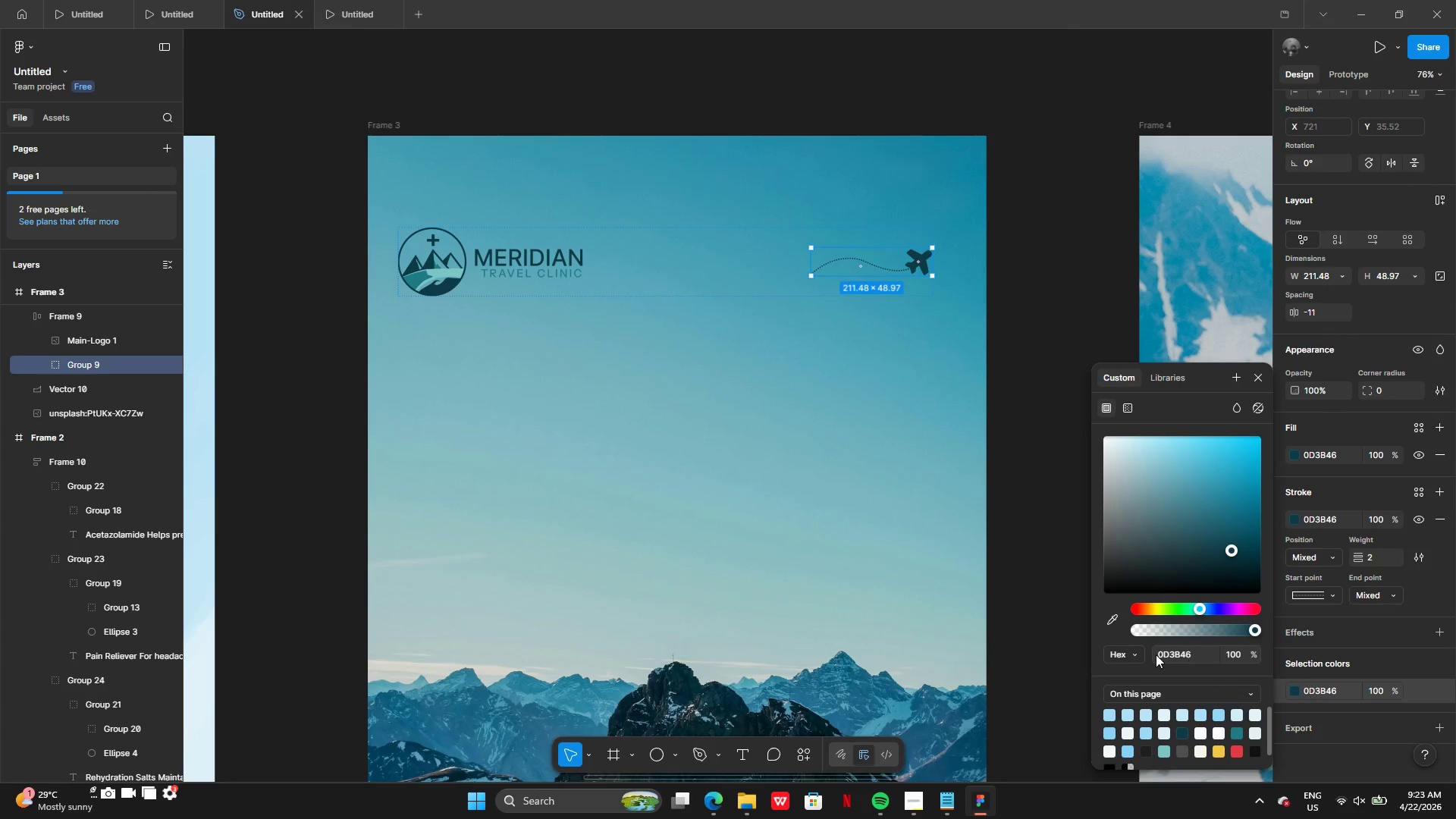 
left_click([1109, 620])
 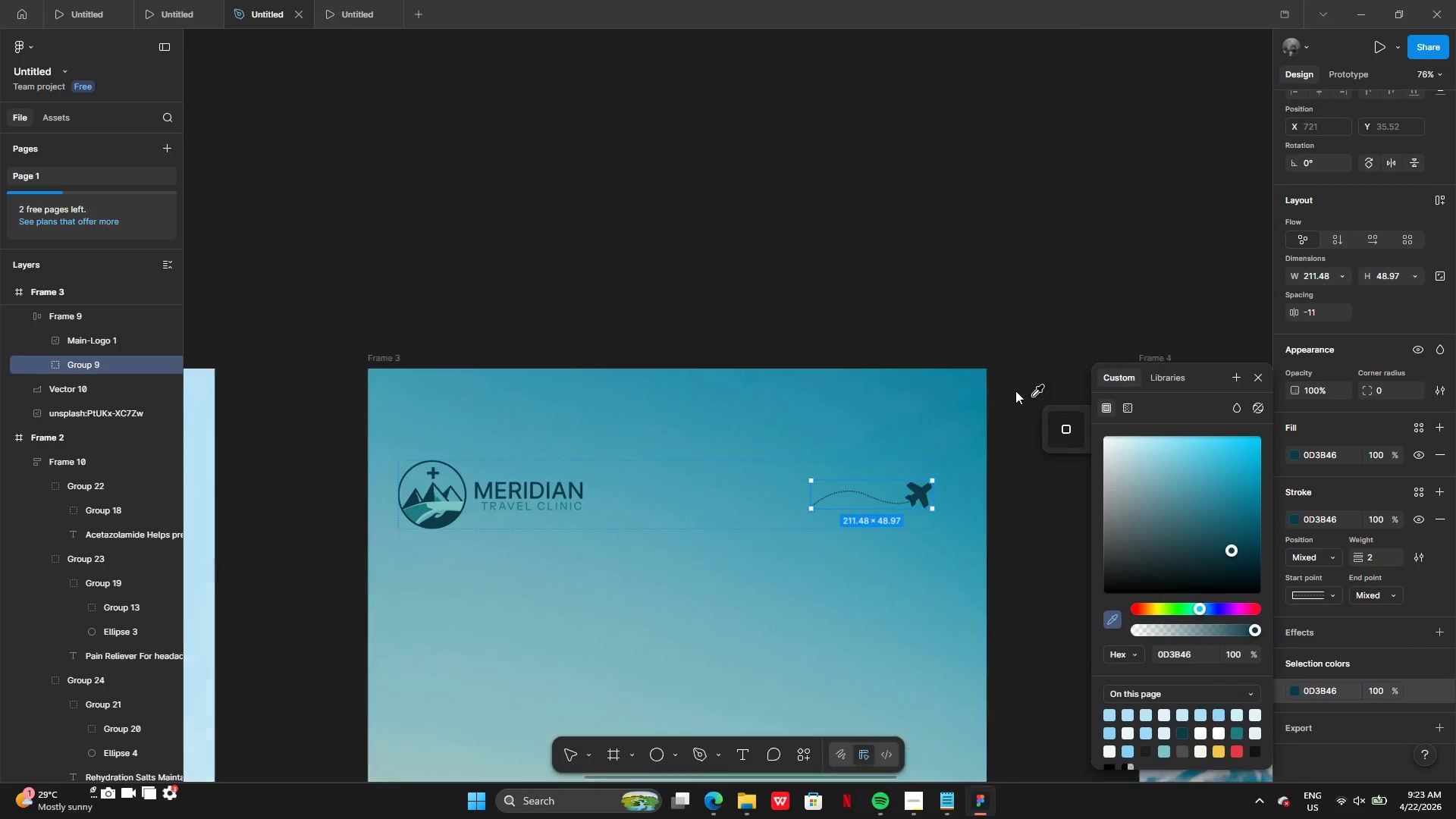 
mouse_move([466, 164])
 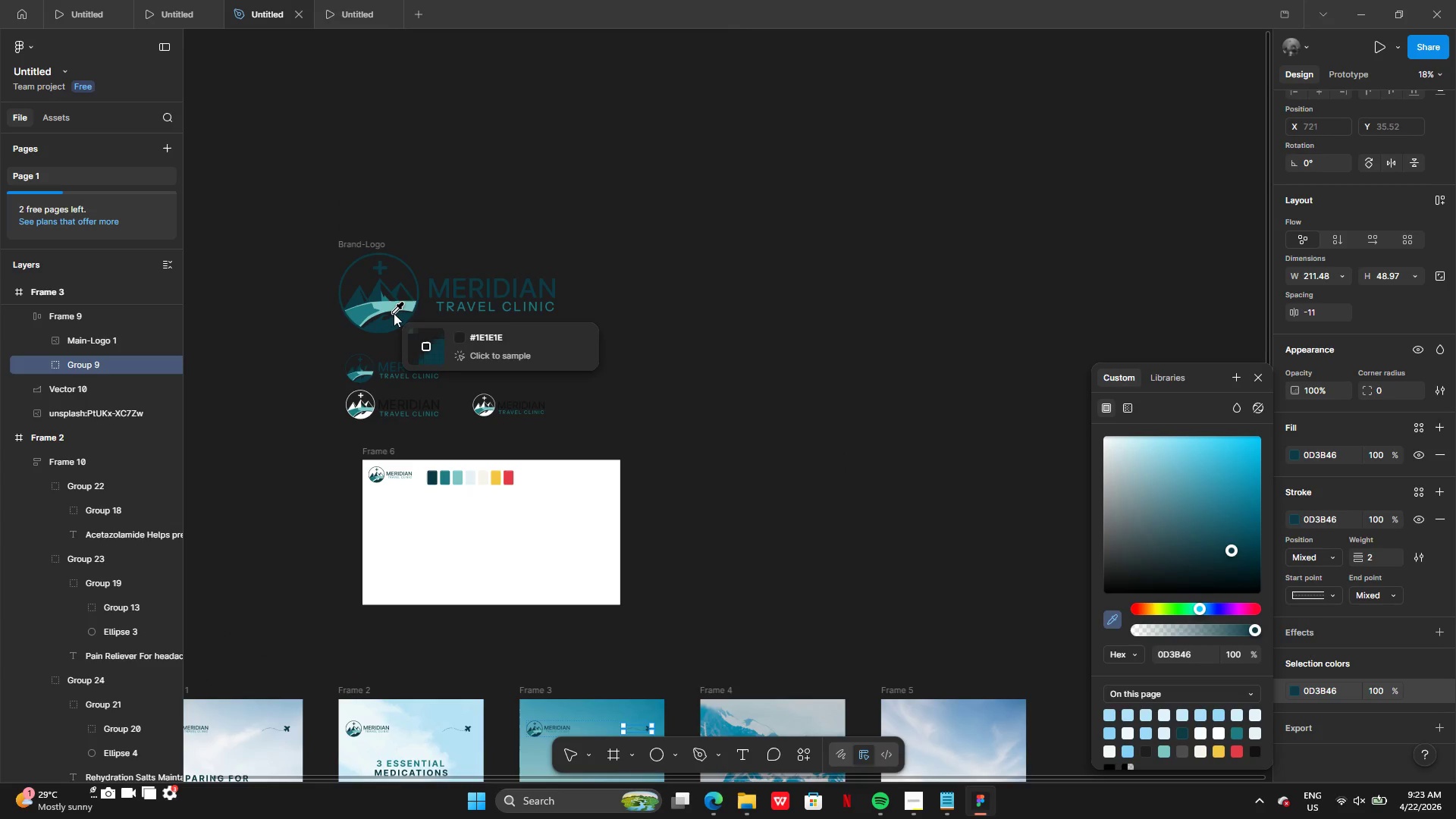 
left_click([395, 302])
 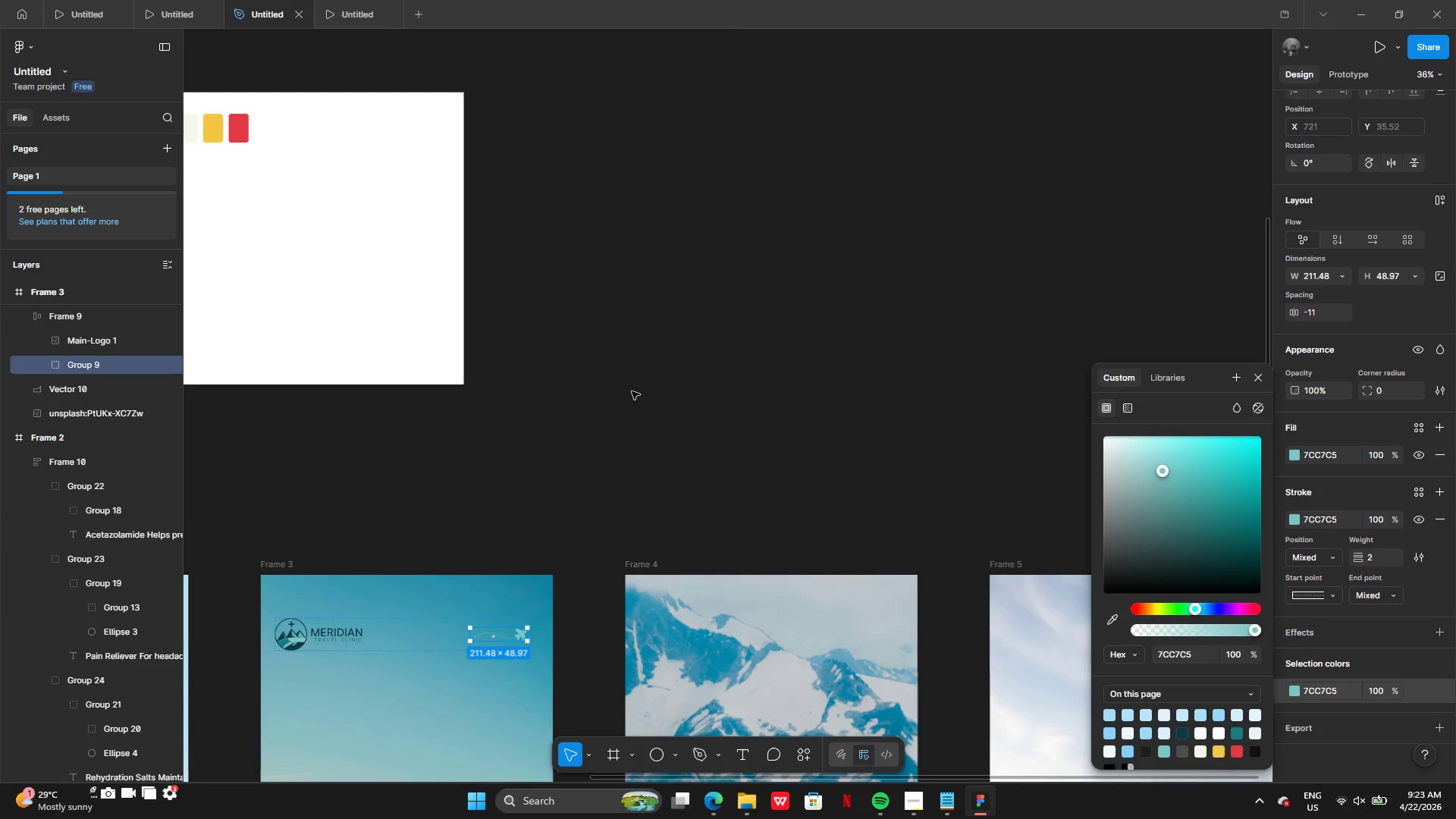 
left_click([613, 357])
 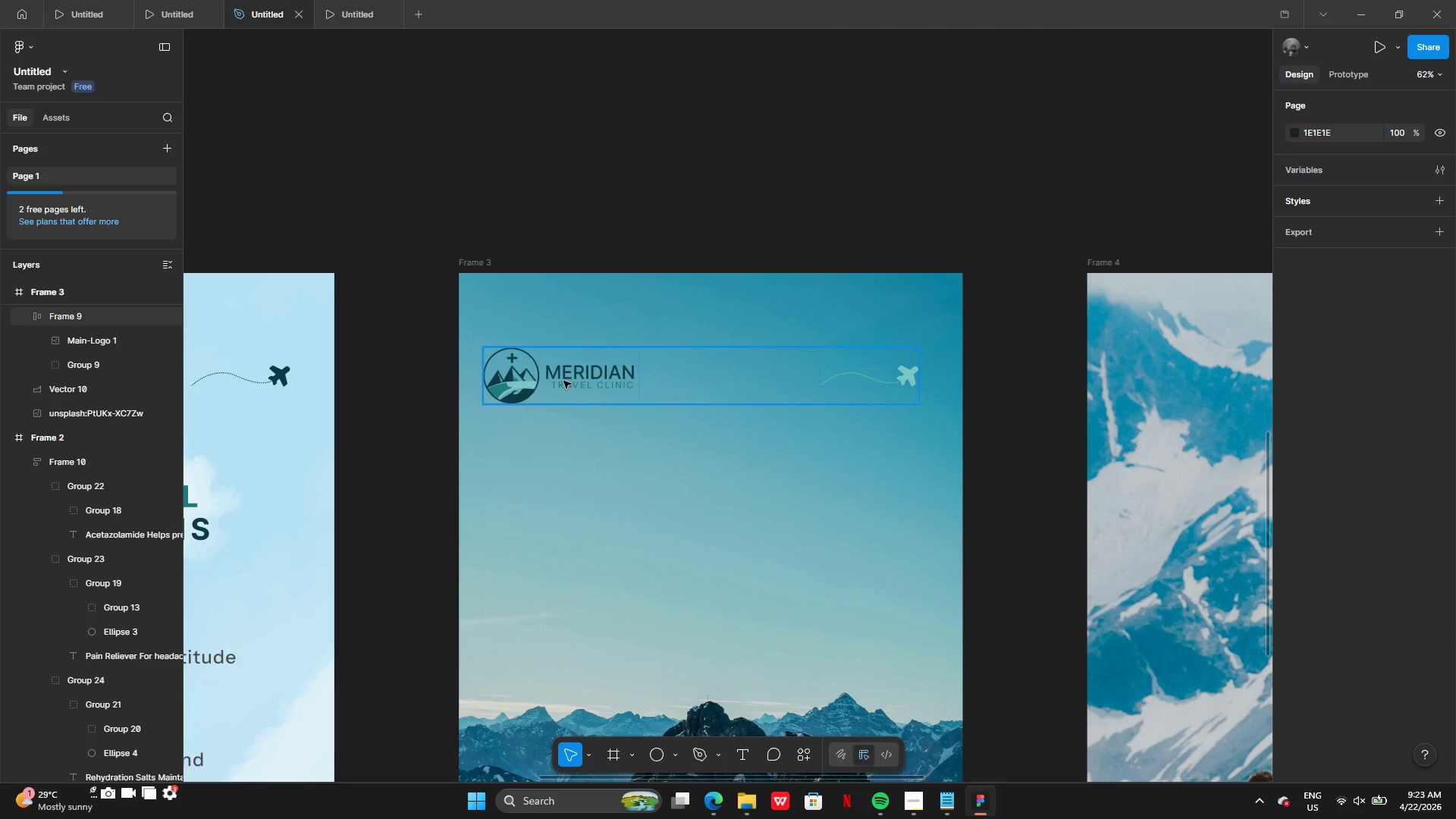 
wait(8.47)
 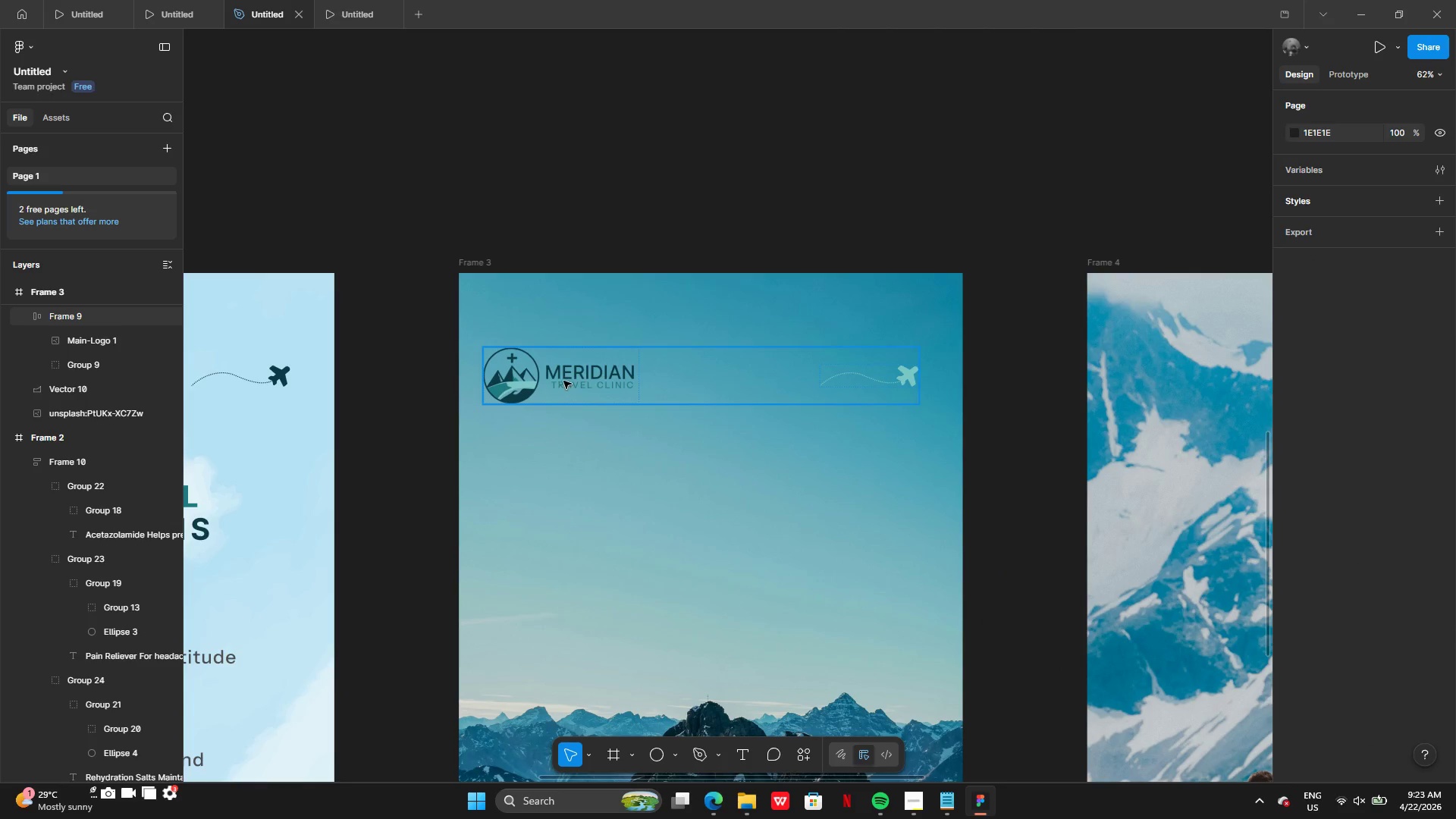 
left_click([533, 190])
 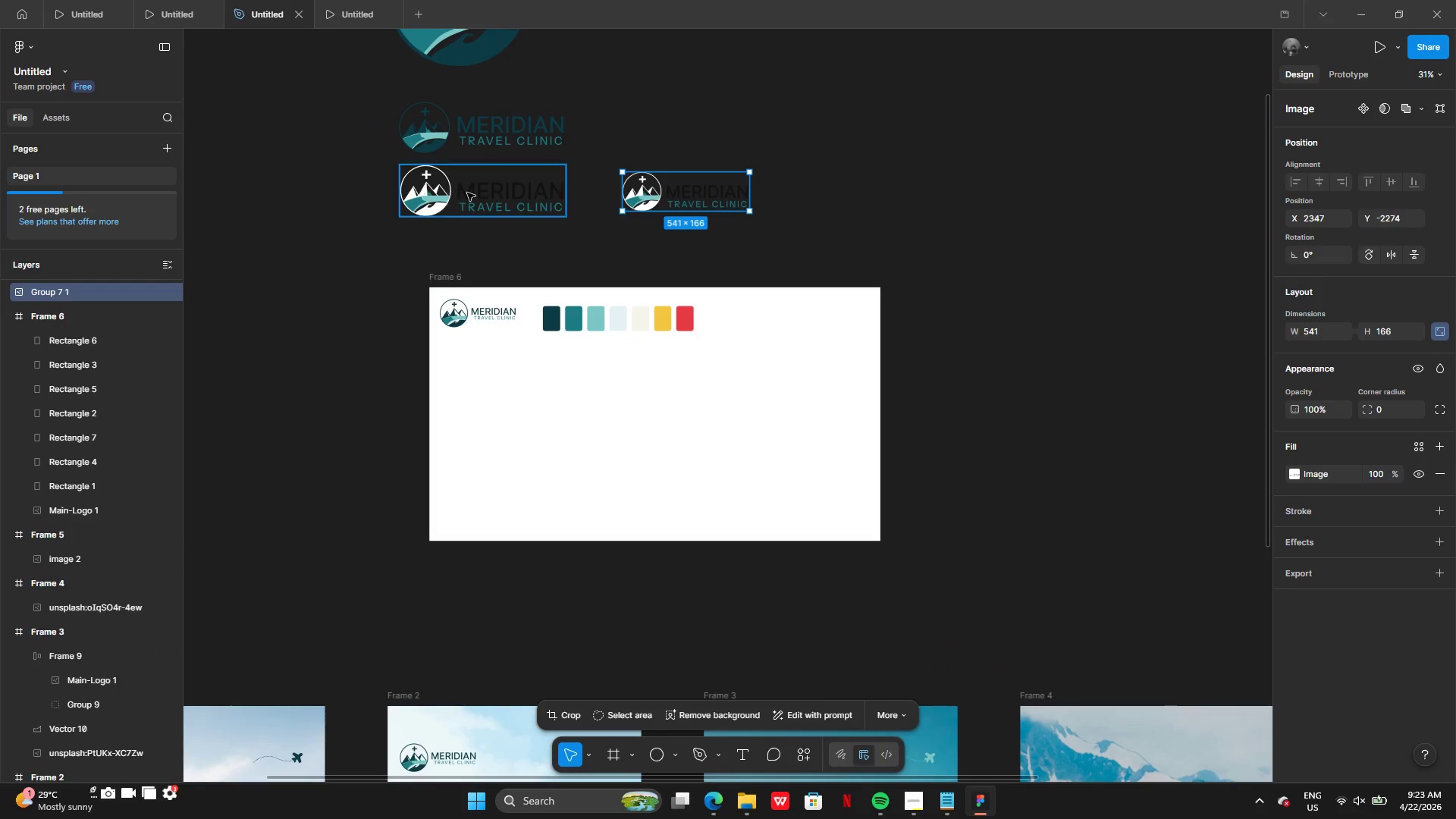 
double_click([476, 193])
 